 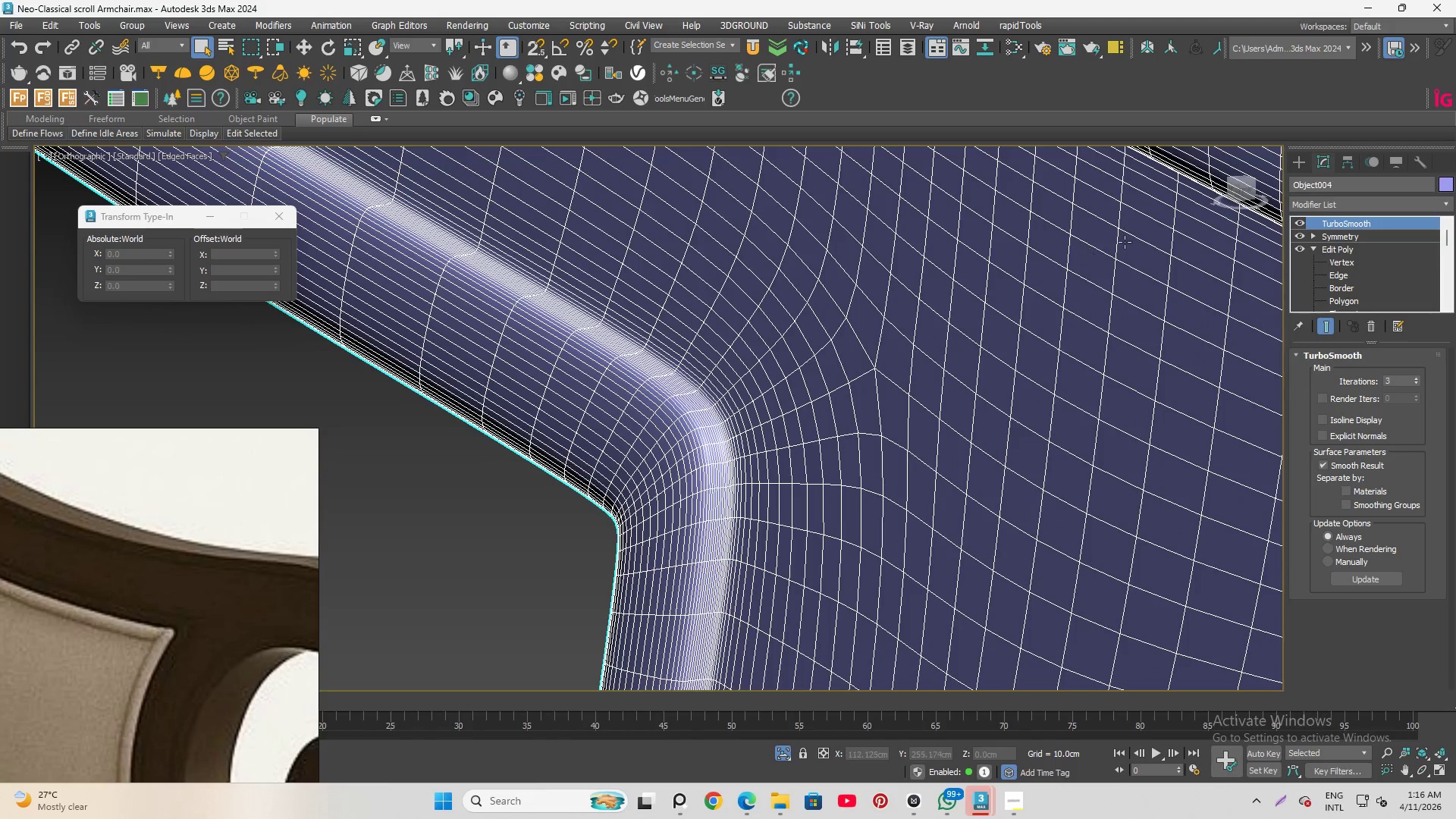 
left_click([1302, 222])
 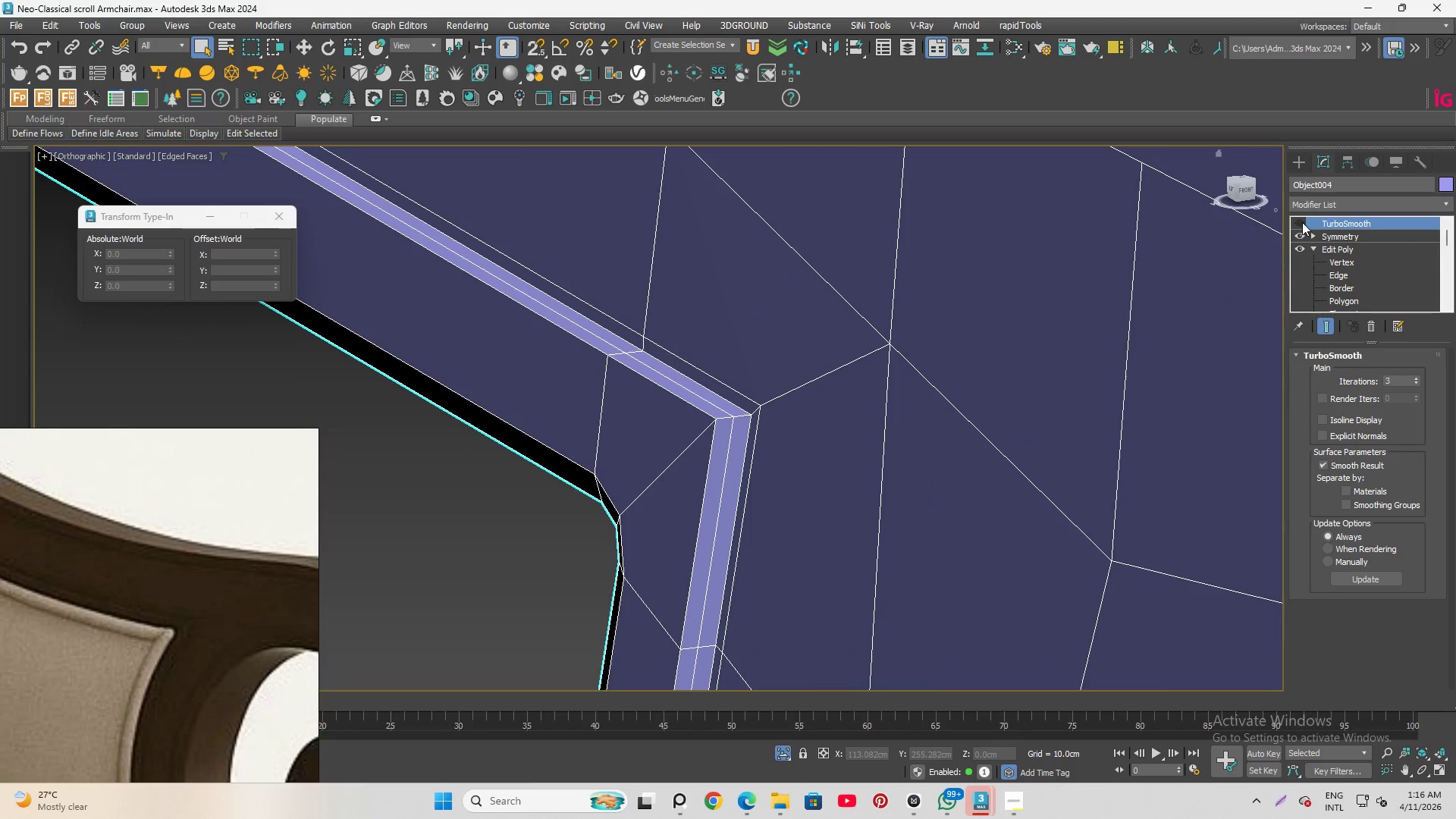 
hold_key(key=AltLeft, duration=1.52)
 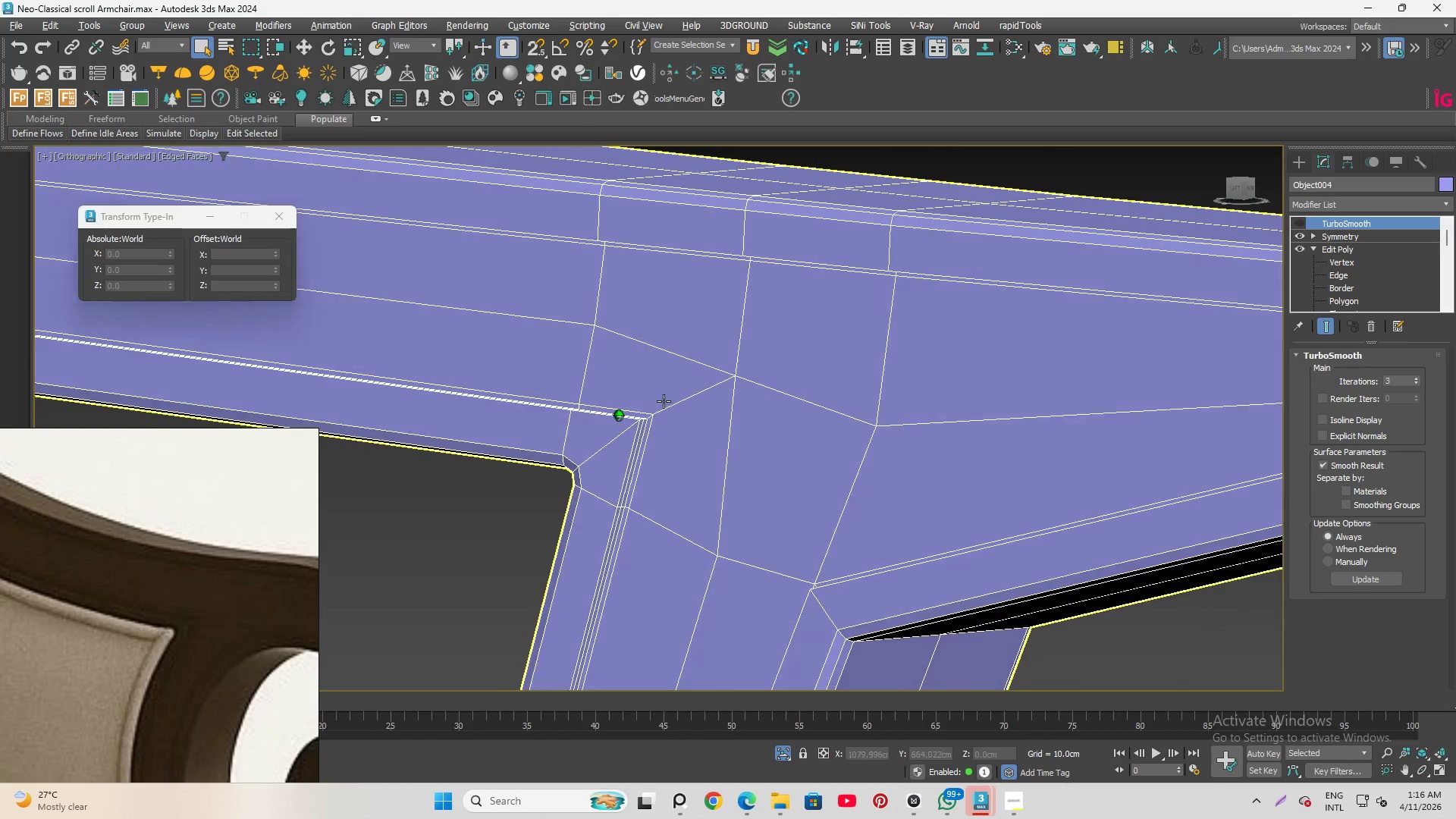 
scroll: coordinate [576, 428], scroll_direction: down, amount: 3.0
 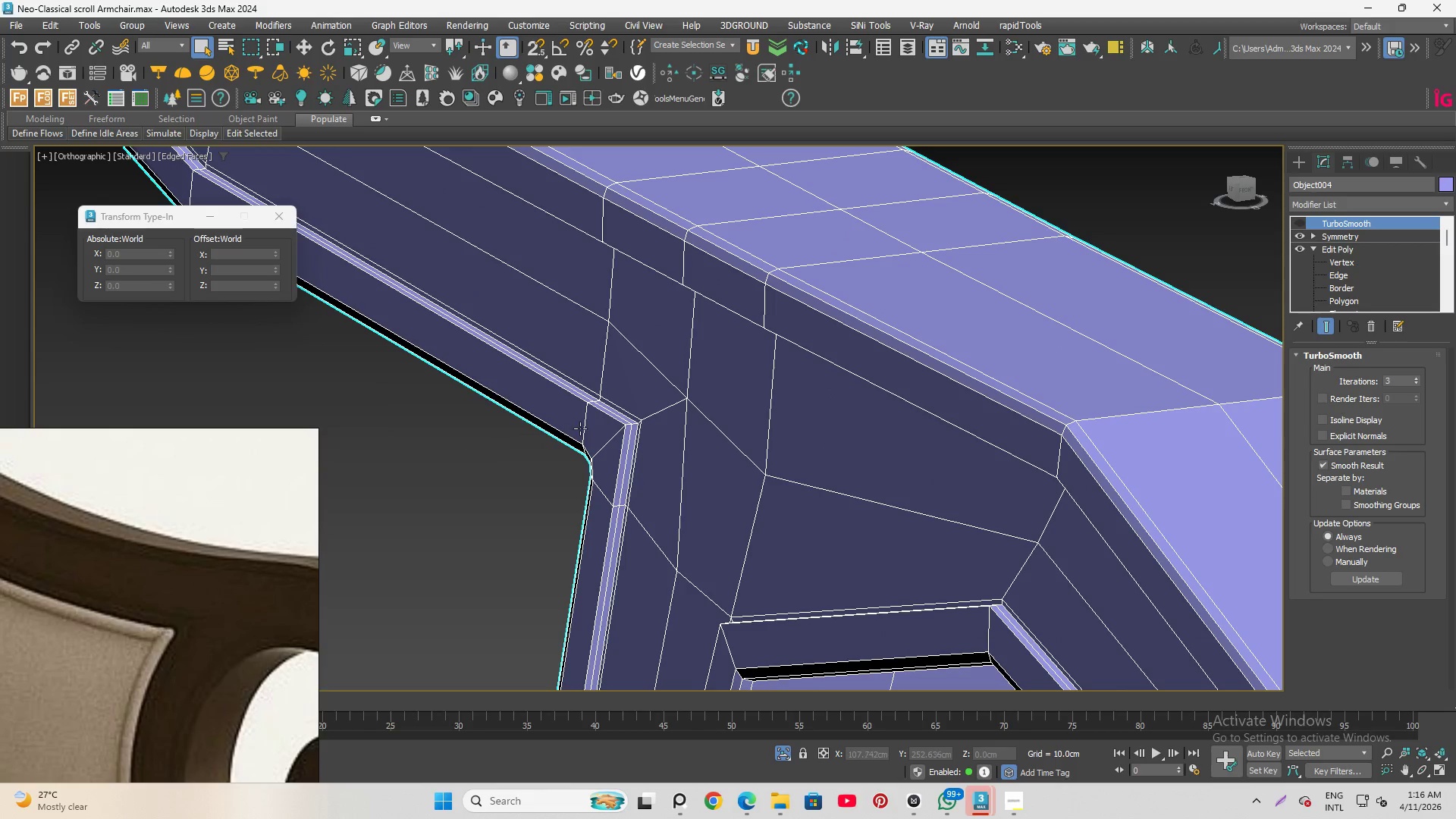 
hold_key(key=AltLeft, duration=1.25)
 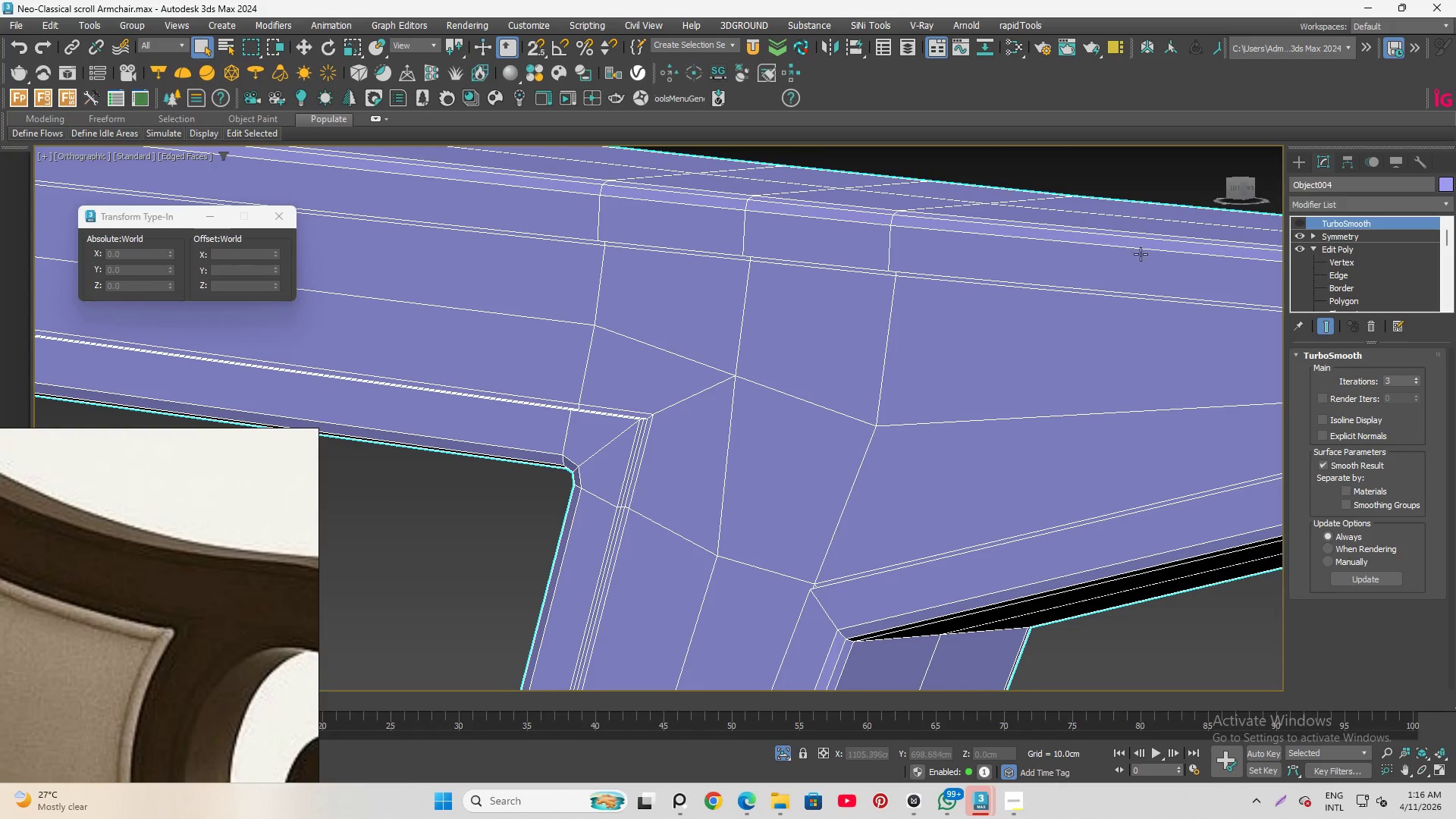 
hold_key(key=AltLeft, duration=1.06)
 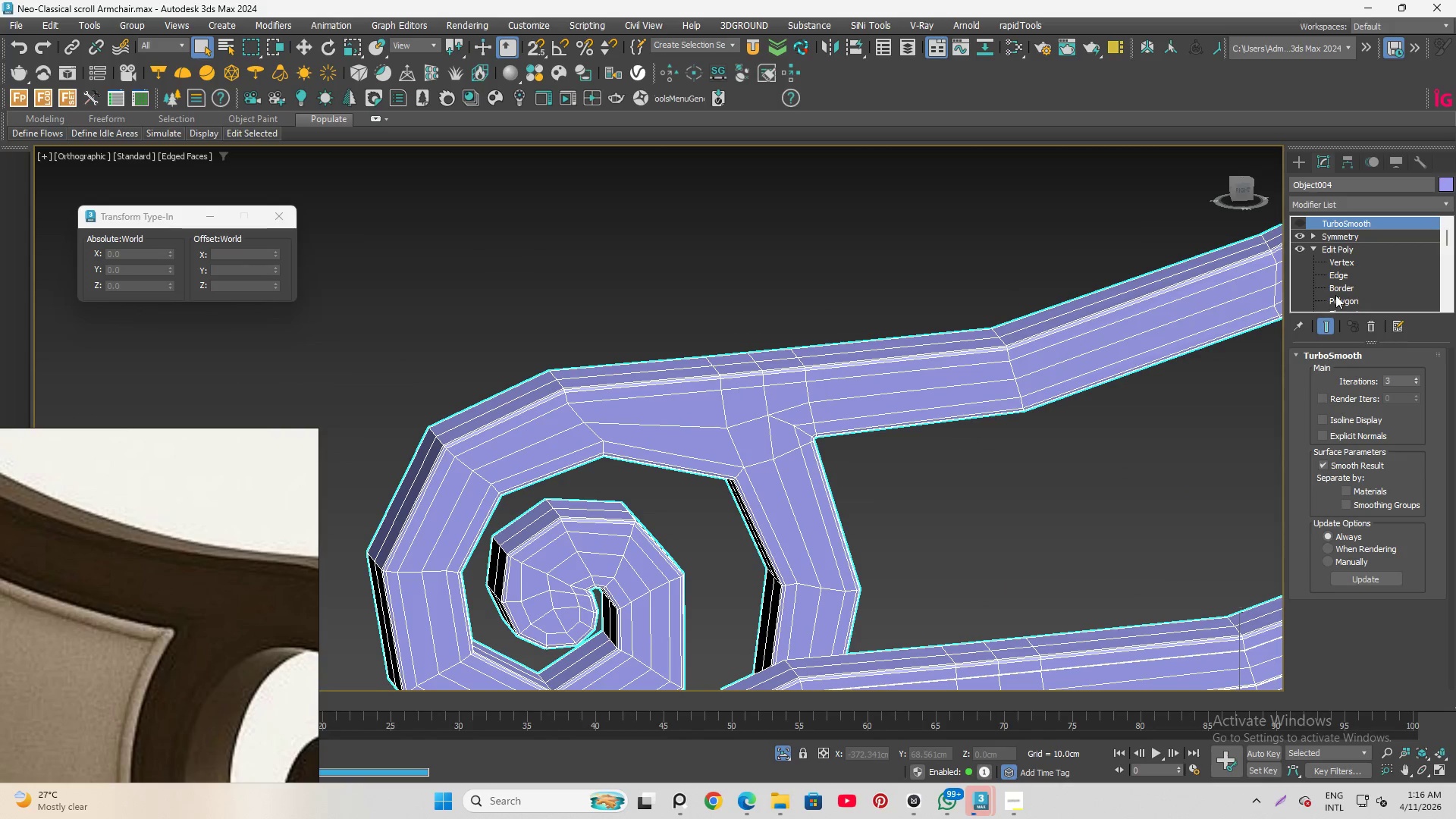 
scroll: coordinate [659, 441], scroll_direction: down, amount: 4.0
 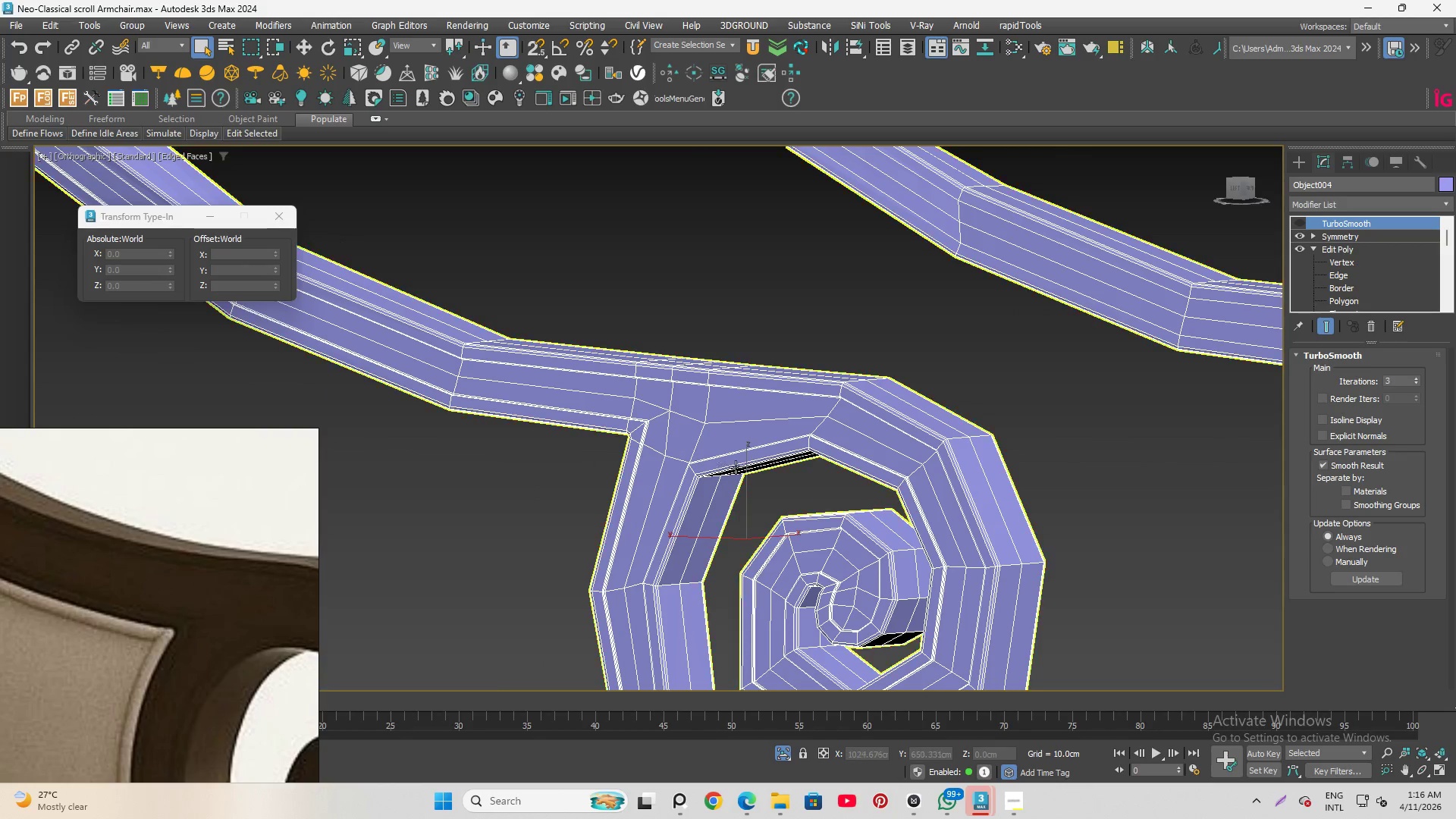 
left_click([1340, 294])
 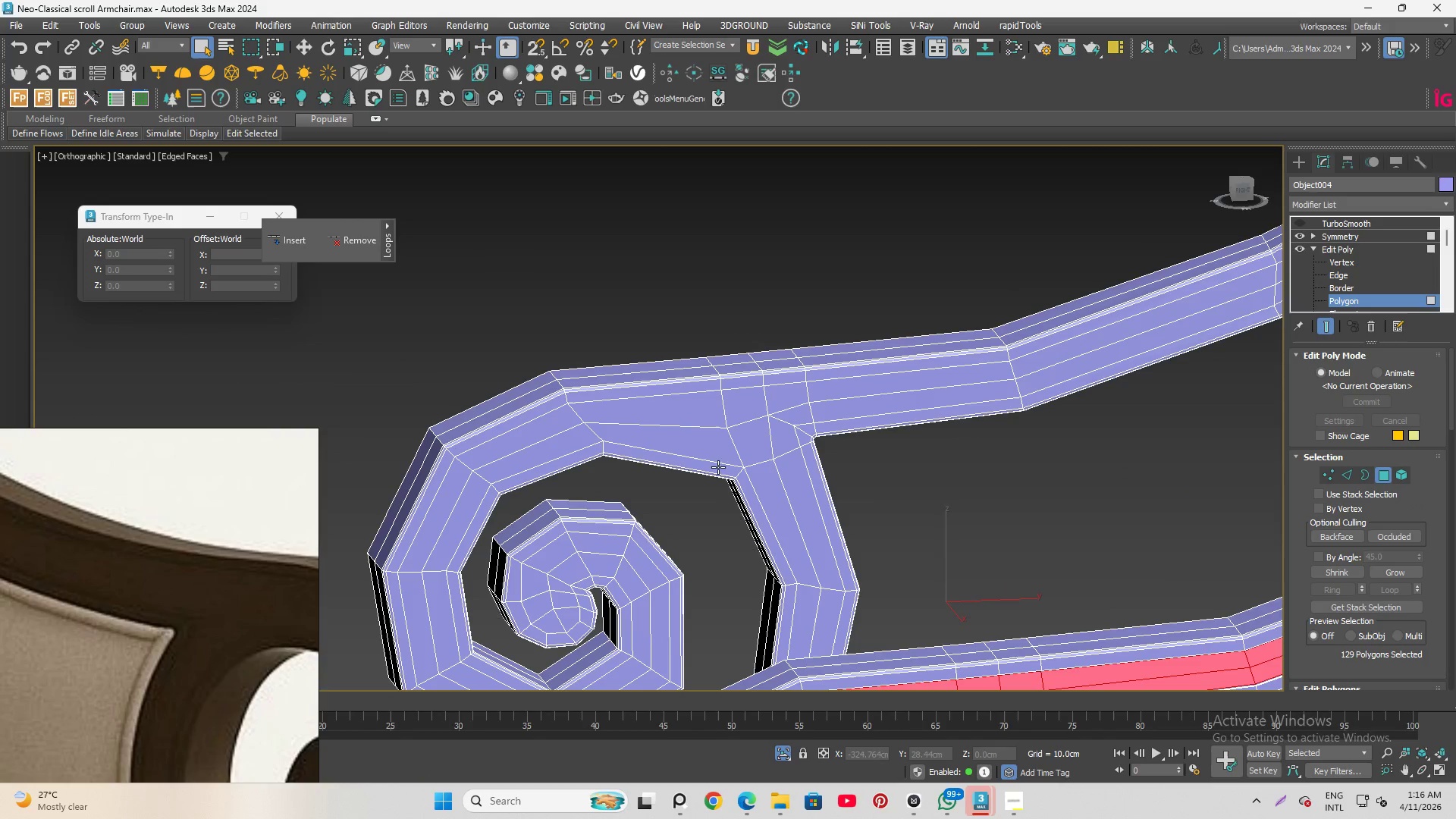 
scroll: coordinate [685, 410], scroll_direction: down, amount: 3.0
 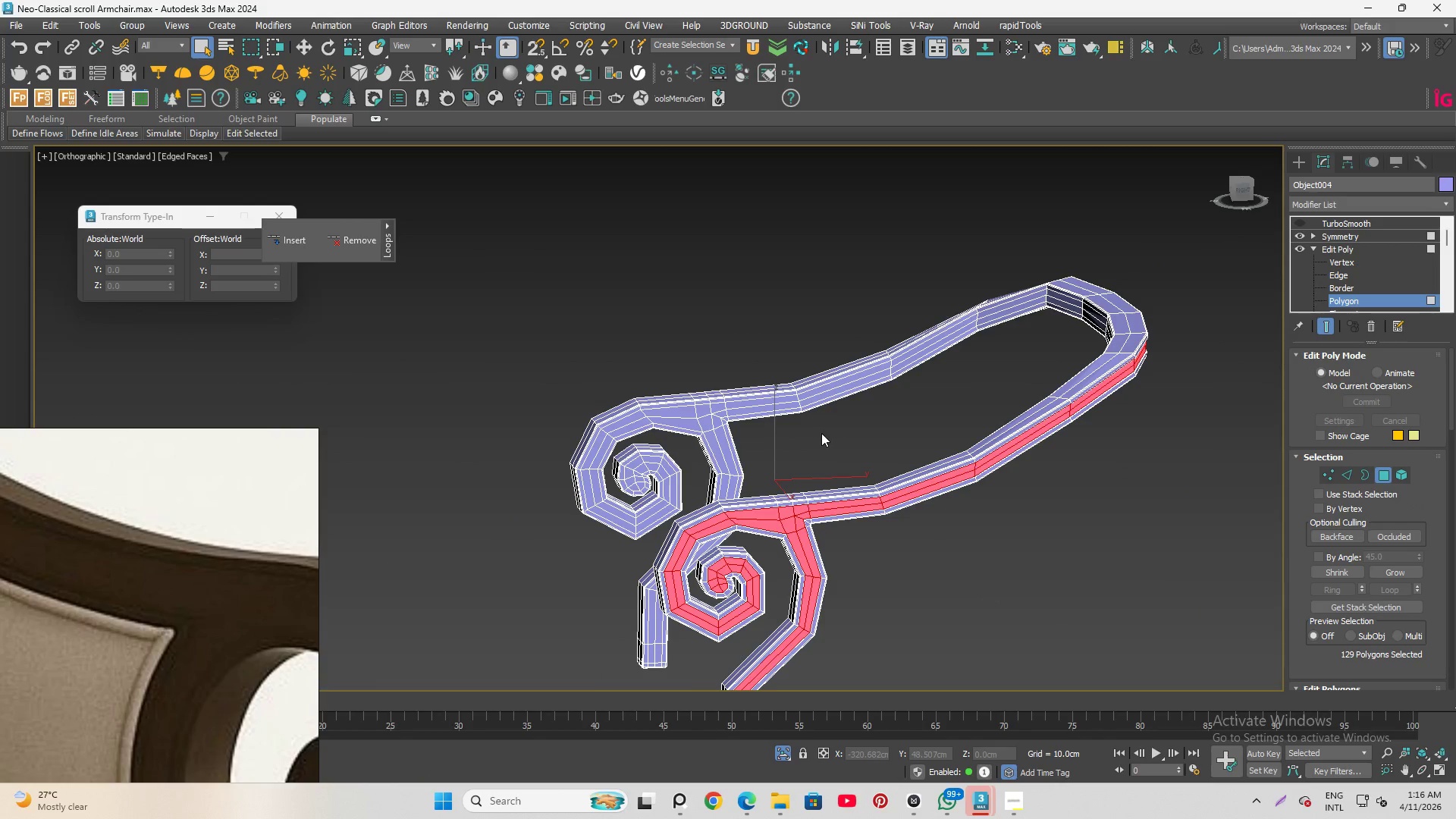 
scroll: coordinate [701, 394], scroll_direction: up, amount: 4.0
 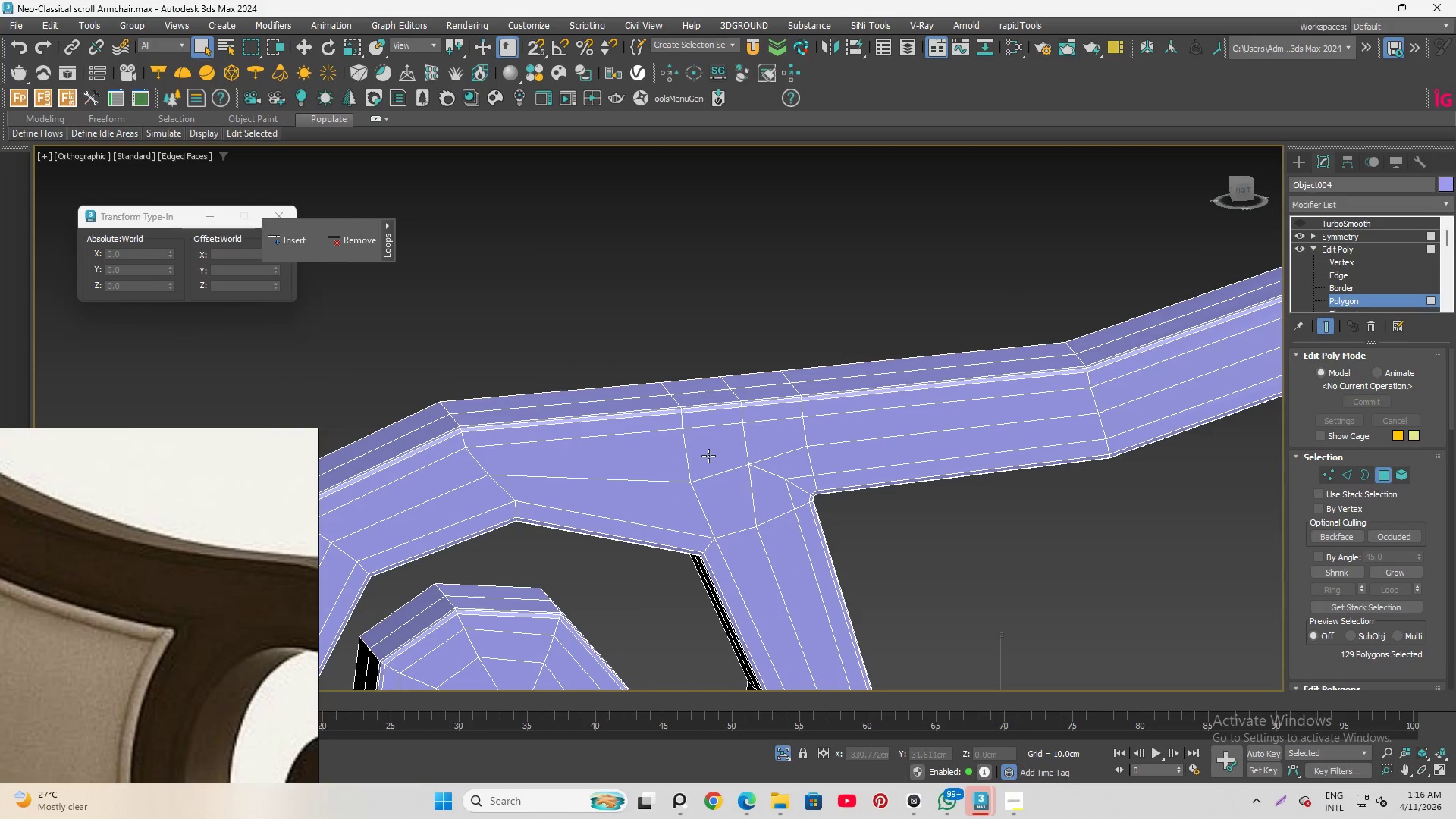 
left_click([709, 457])
 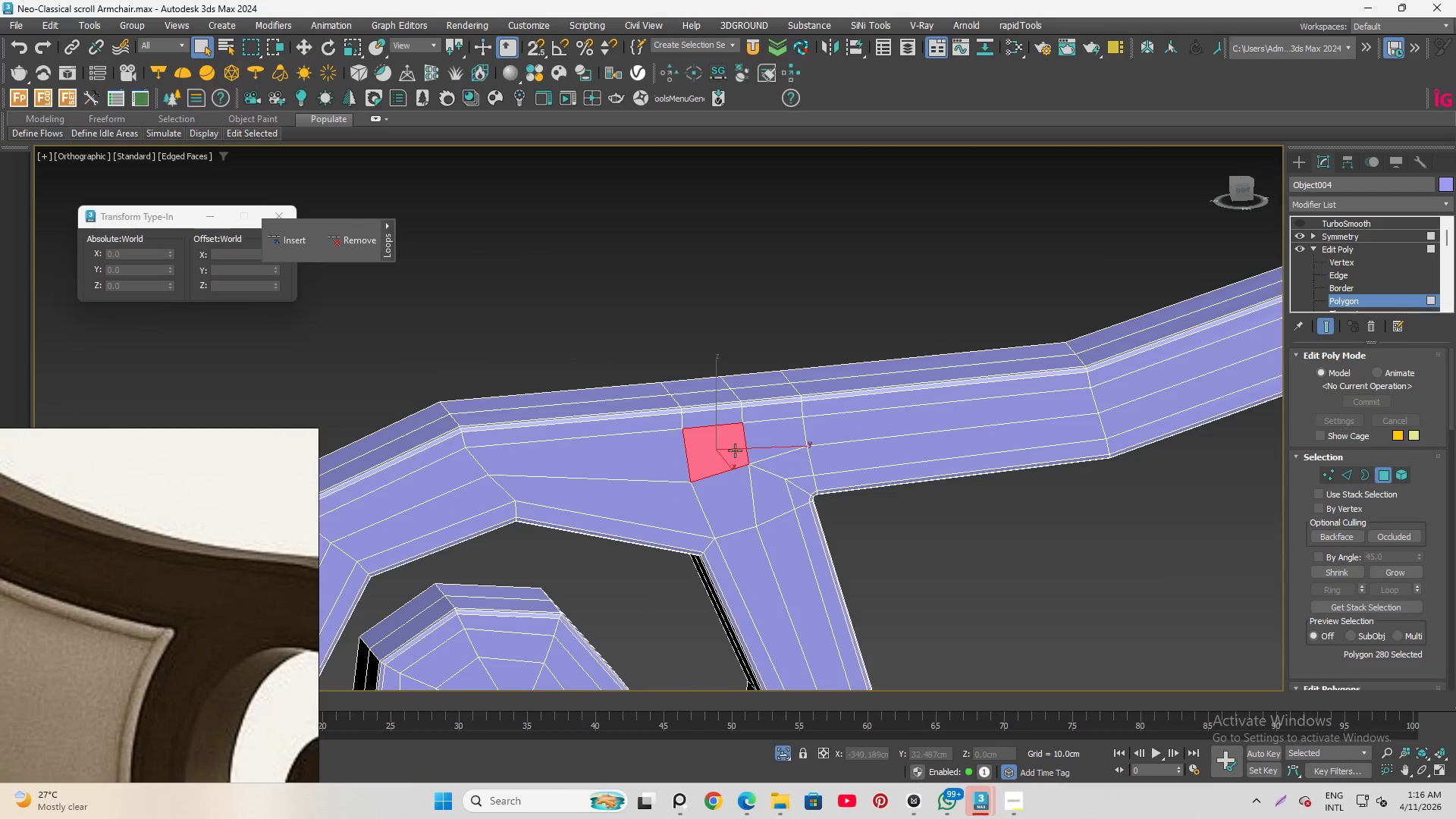 
hold_key(key=ControlLeft, duration=1.5)
left_click([770, 443])
 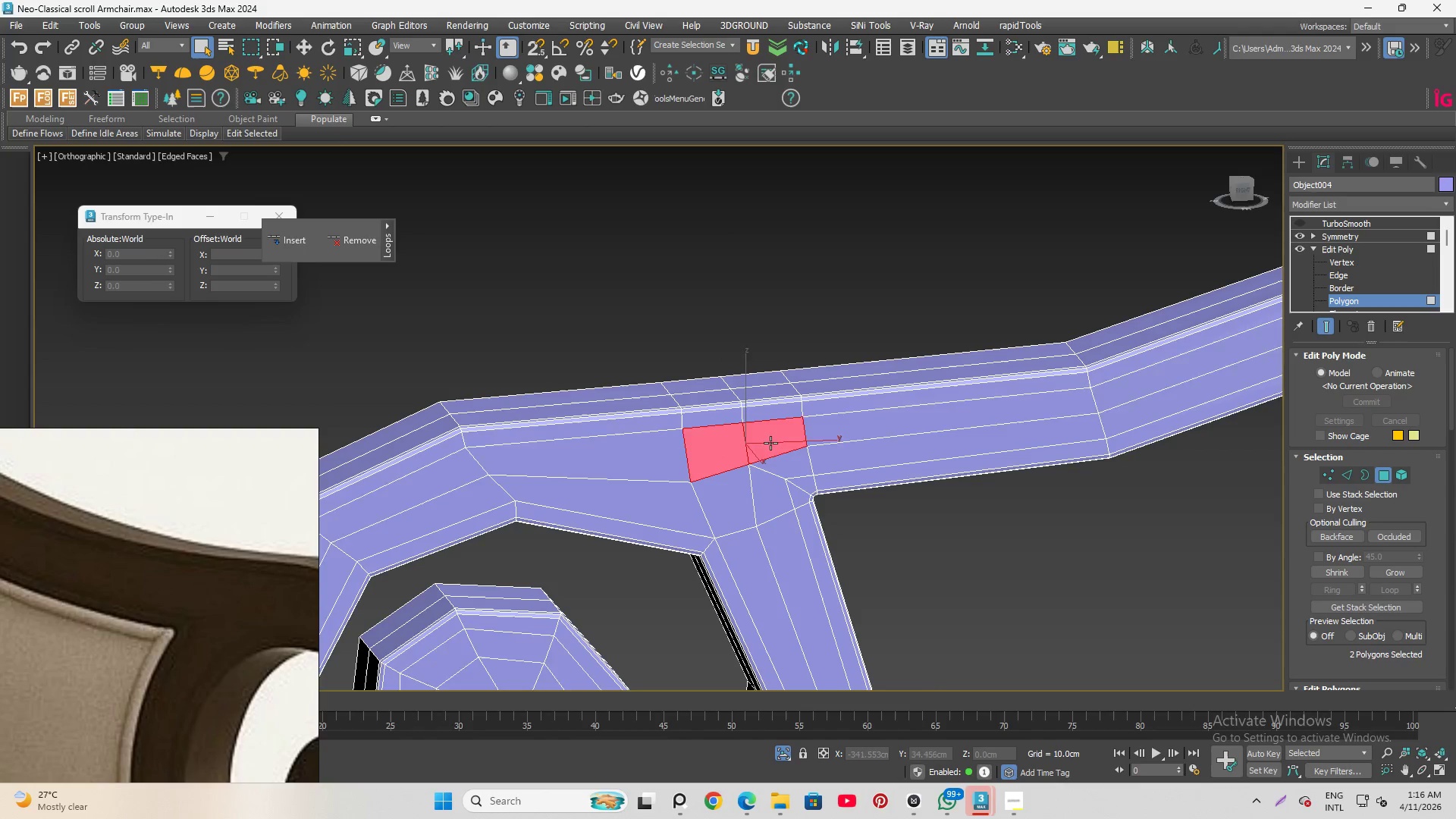 
double_click([770, 443])
 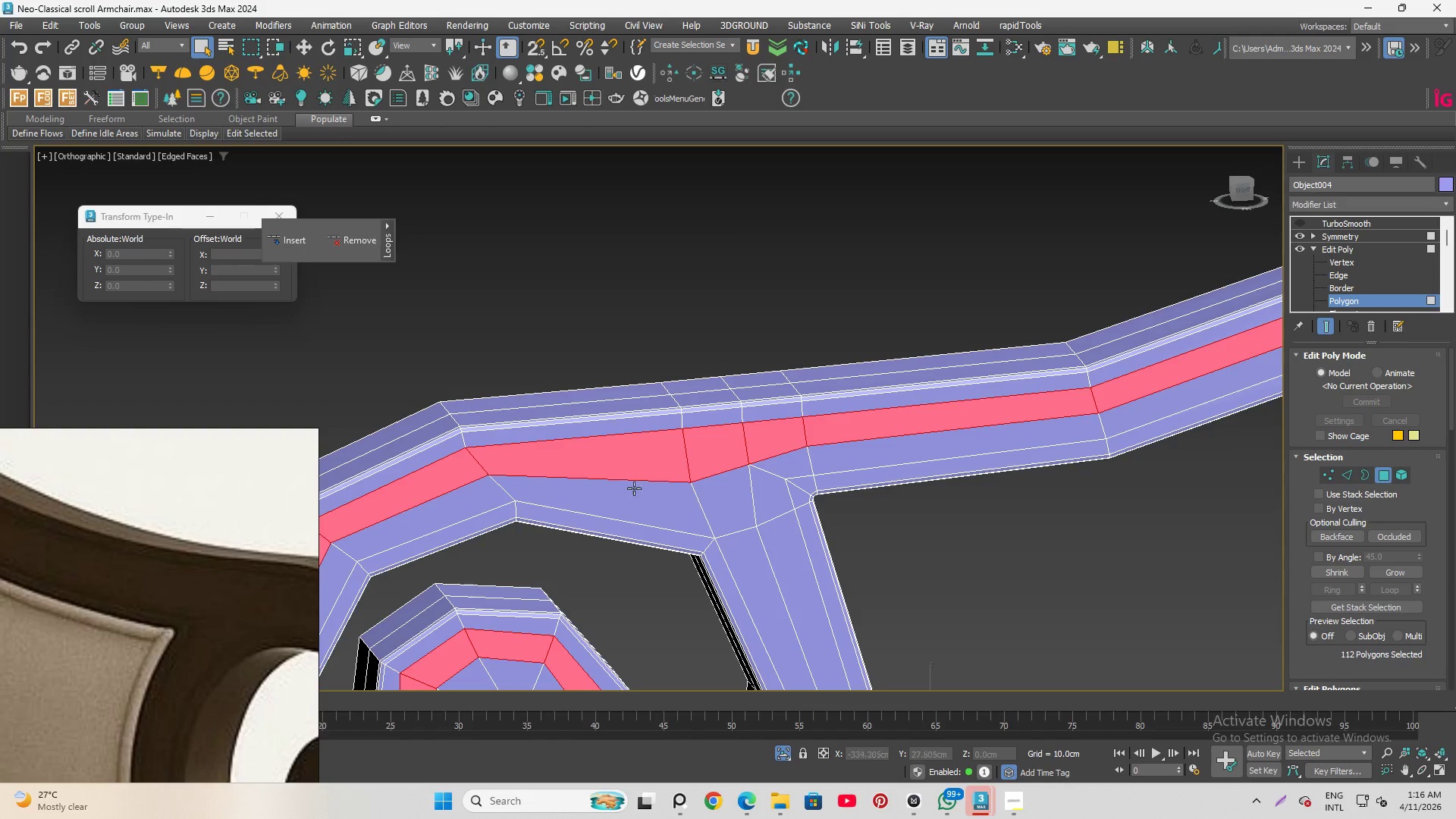 
hold_key(key=ControlLeft, duration=1.52)
left_click([629, 494])
 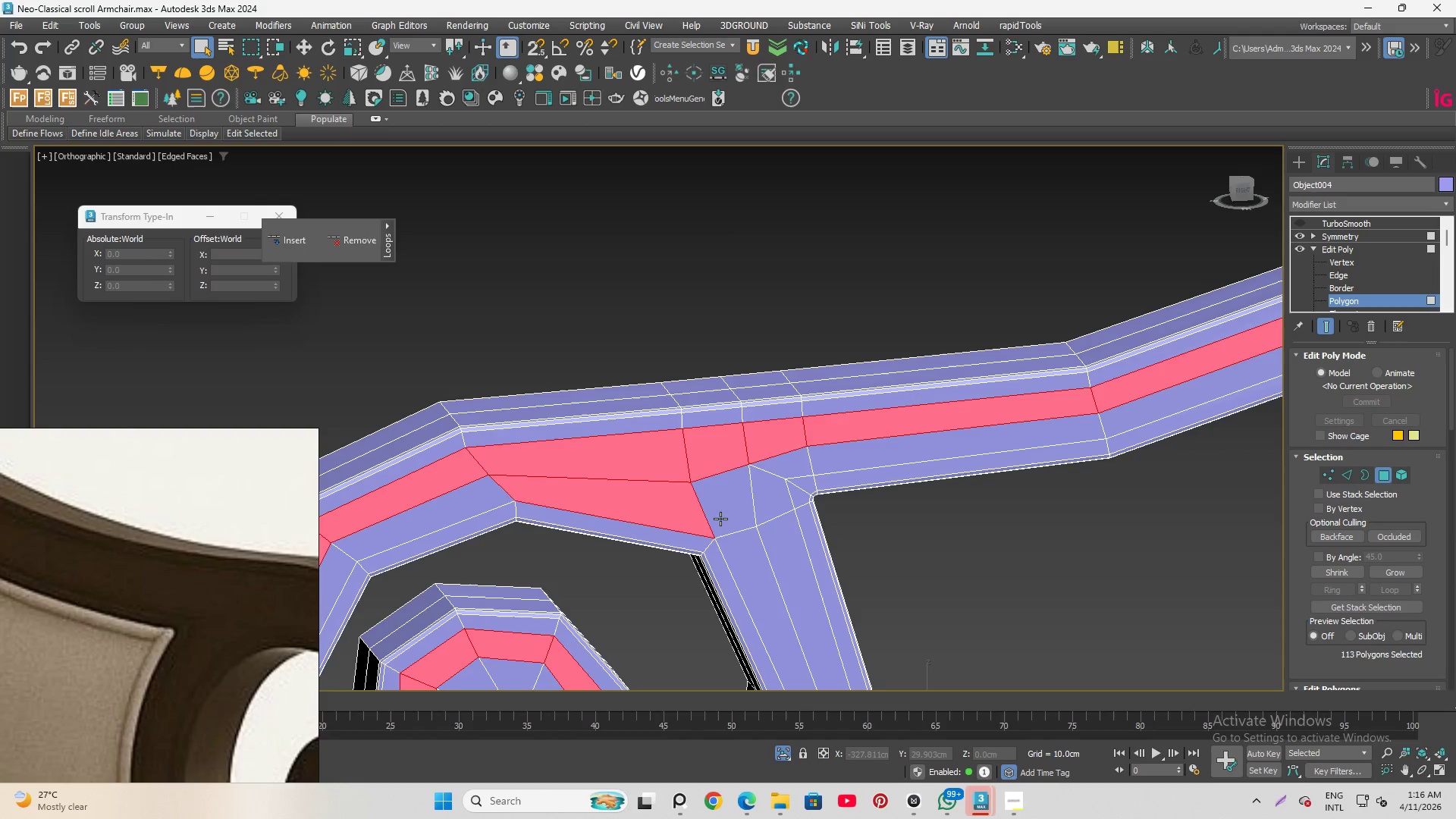 
left_click([730, 513])
 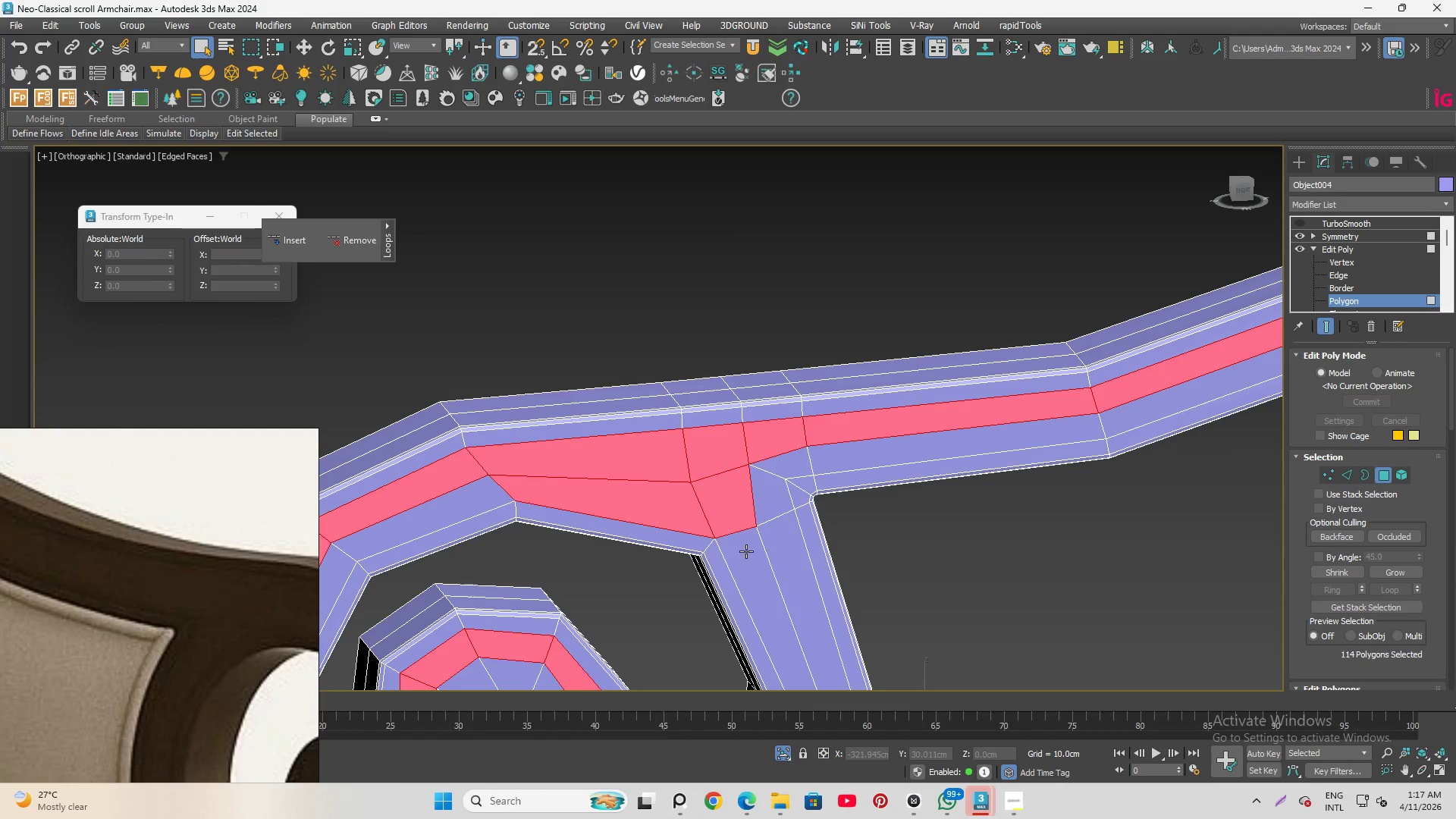 
hold_key(key=ControlLeft, duration=1.52)
double_click([746, 551])
 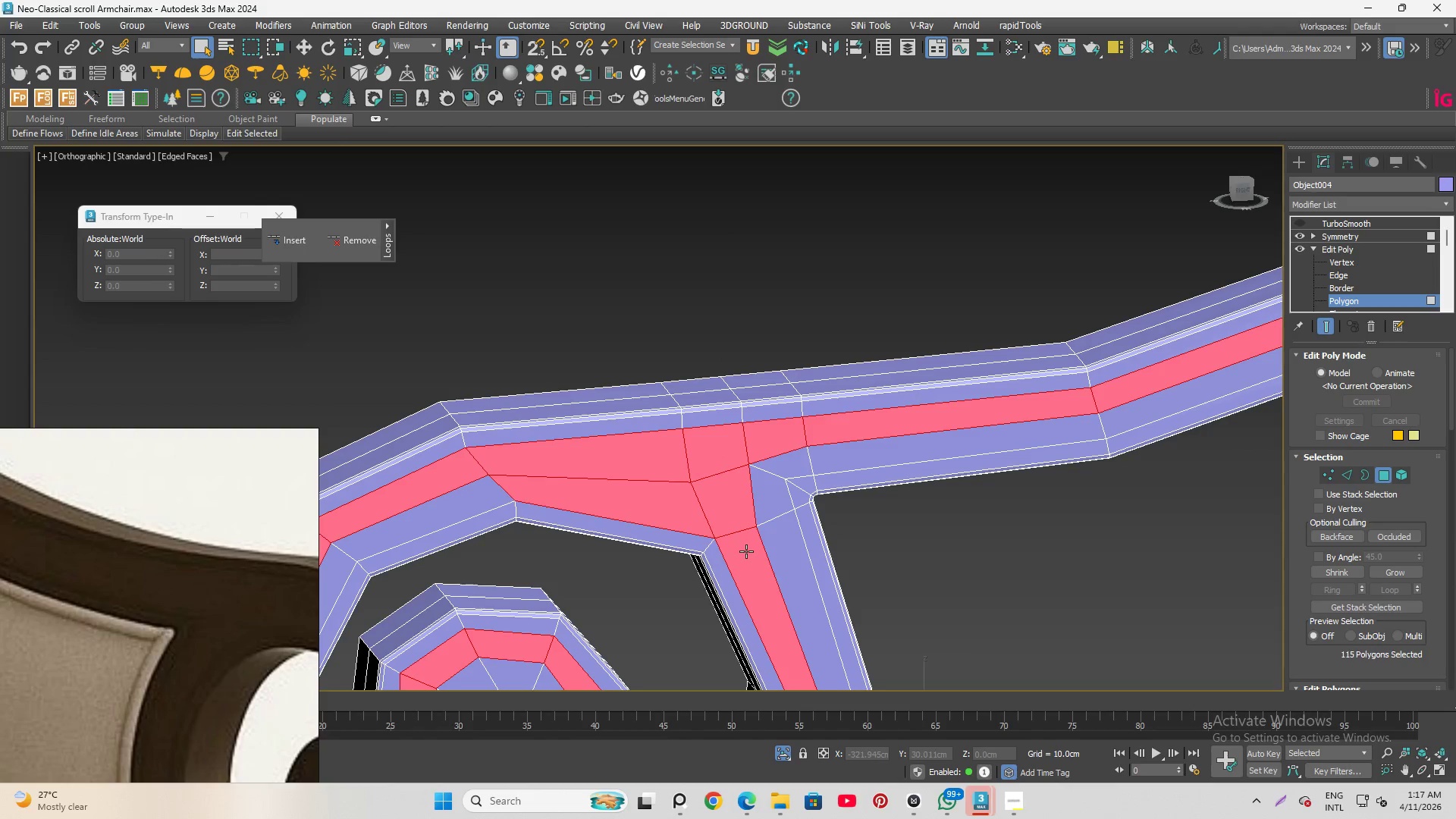 
triple_click([746, 551])
 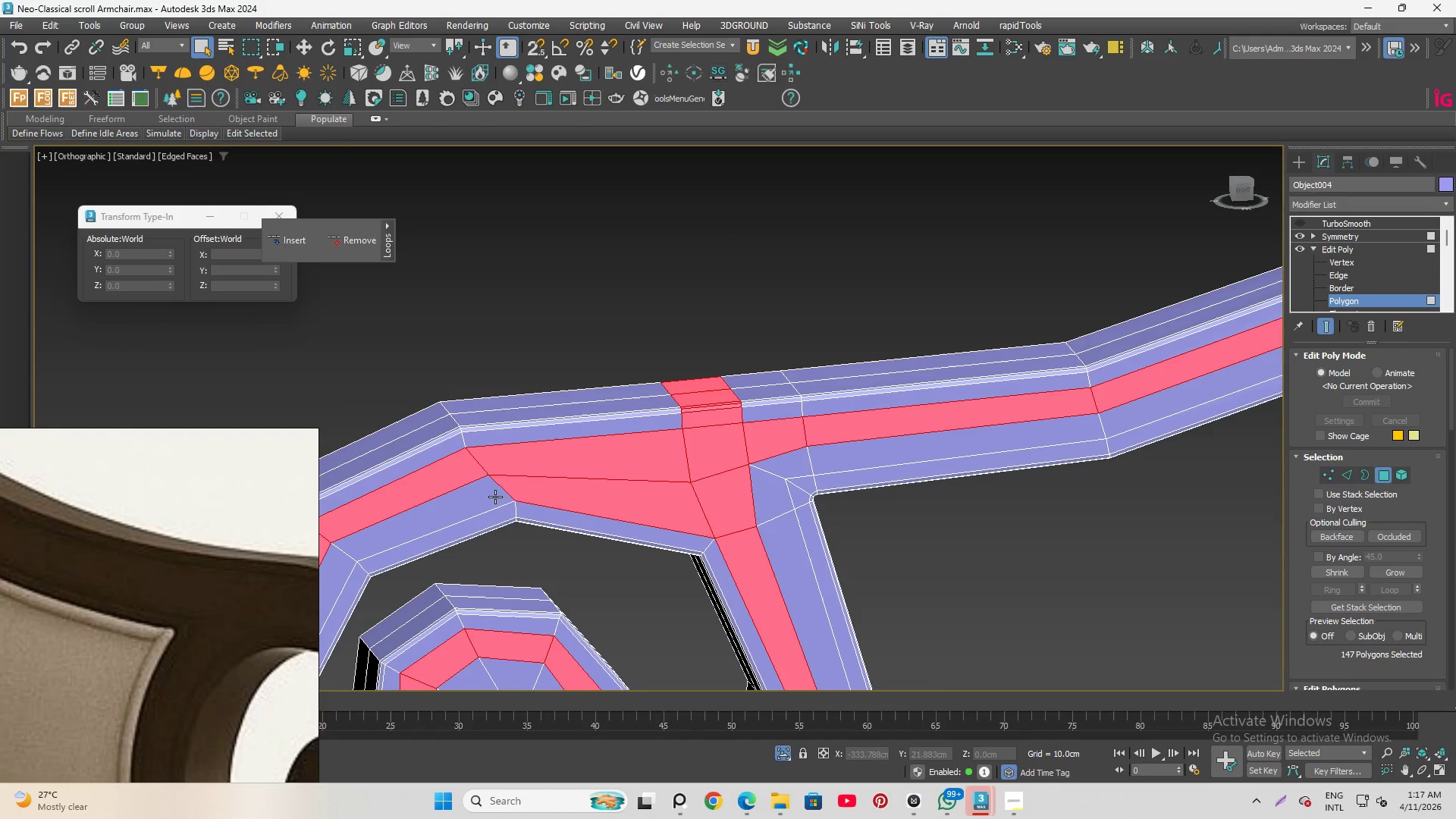 
left_click([495, 499])
 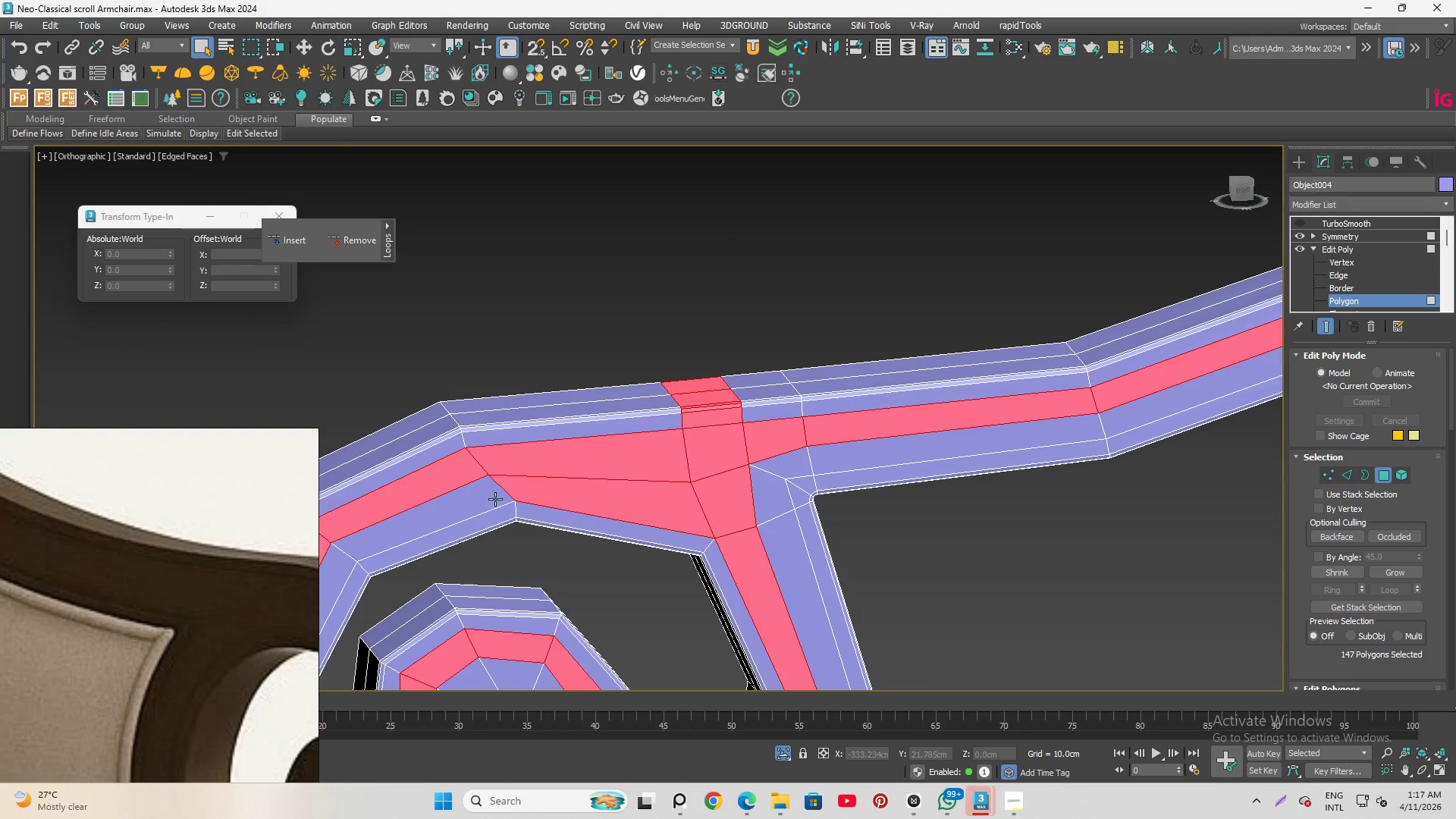 
hold_key(key=ControlLeft, duration=1.38)
left_click([341, 560])
 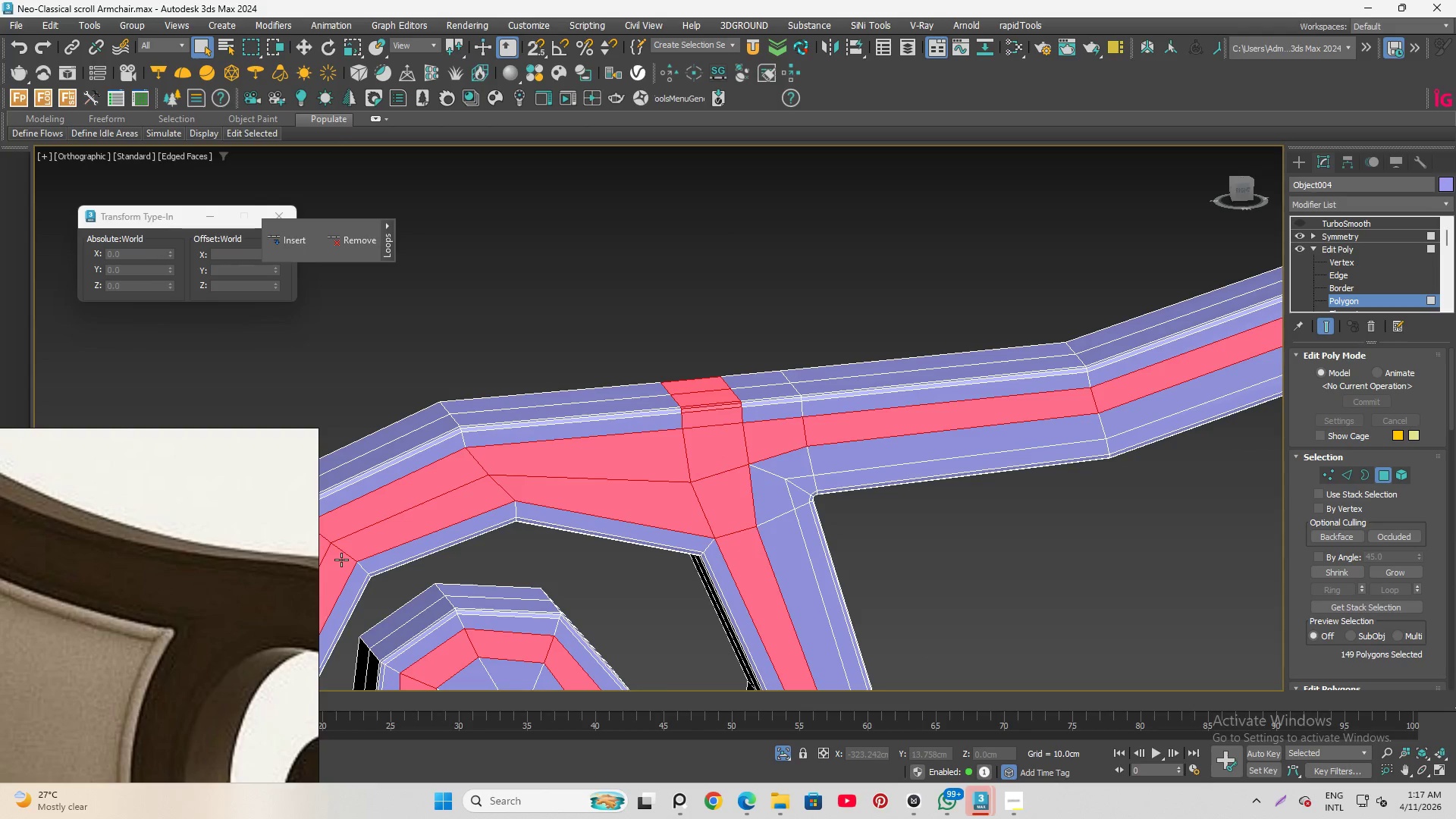 
double_click([341, 560])
 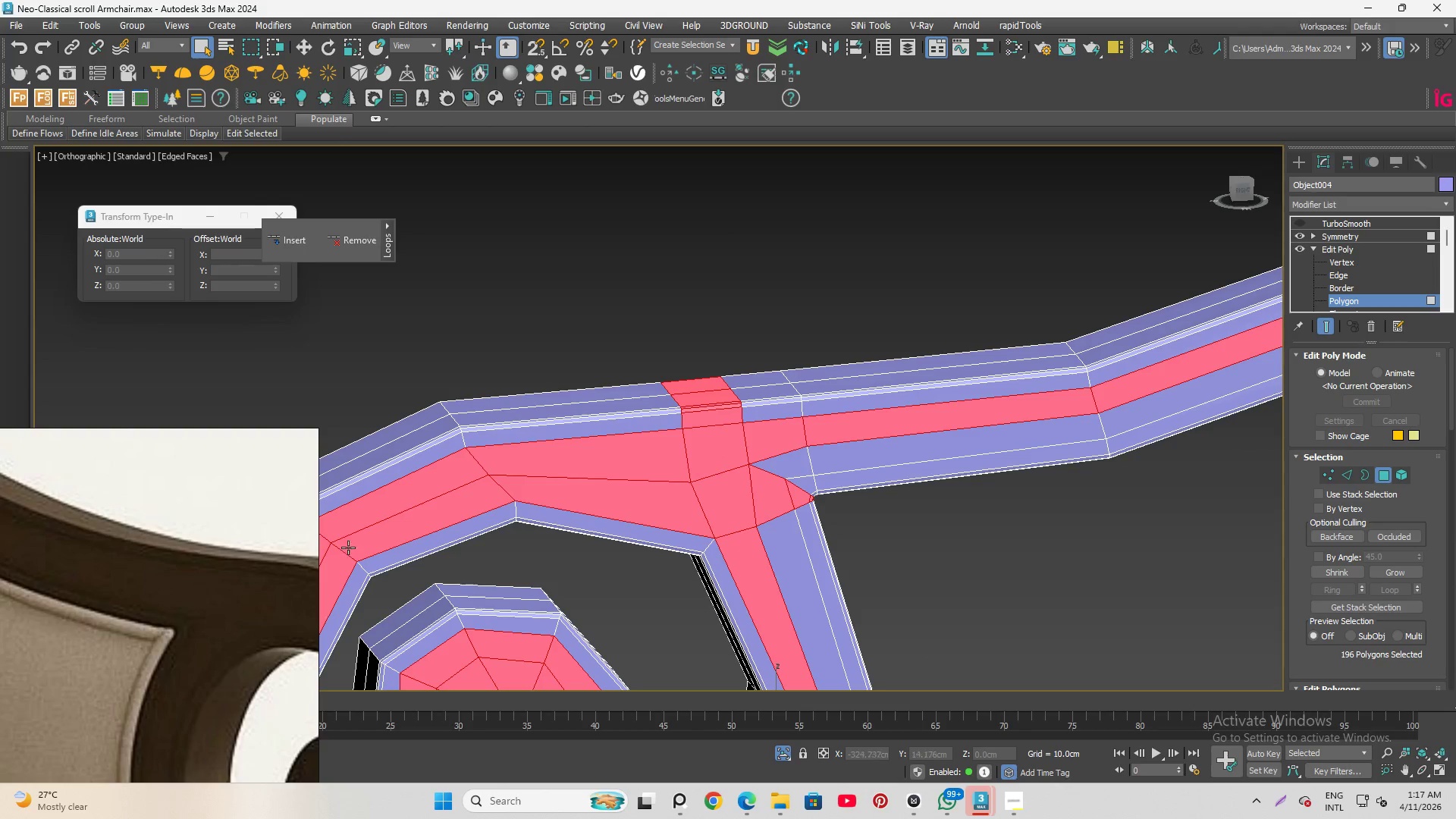 
hold_key(key=ControlLeft, duration=2.39)
hold_key(key=AltLeft, duration=1.39)
left_click_drag(start_coordinate=[602, 323], to_coordinate=[730, 419])
 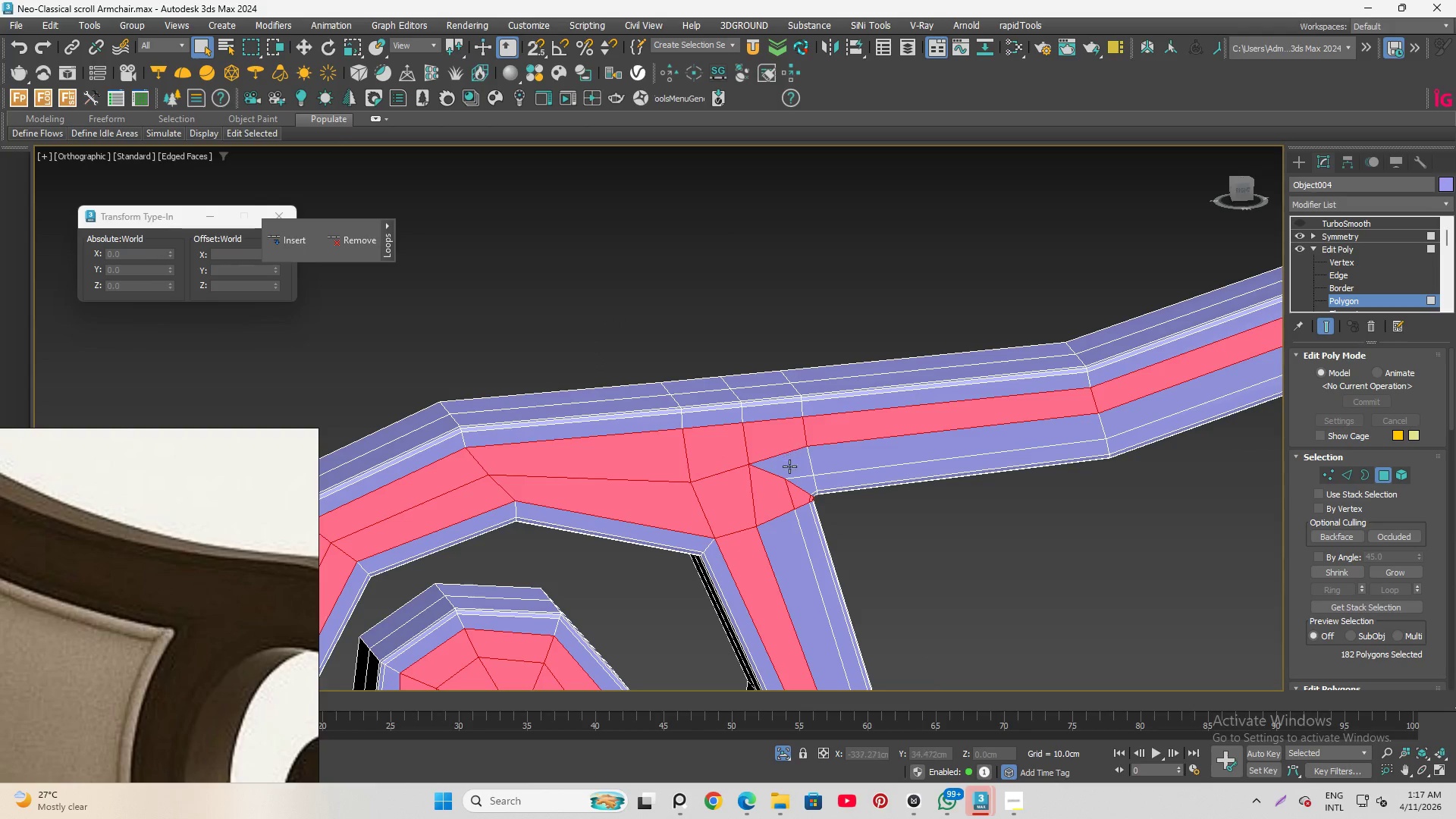 
hold_key(key=ControlLeft, duration=1.5)
left_click([787, 466])
 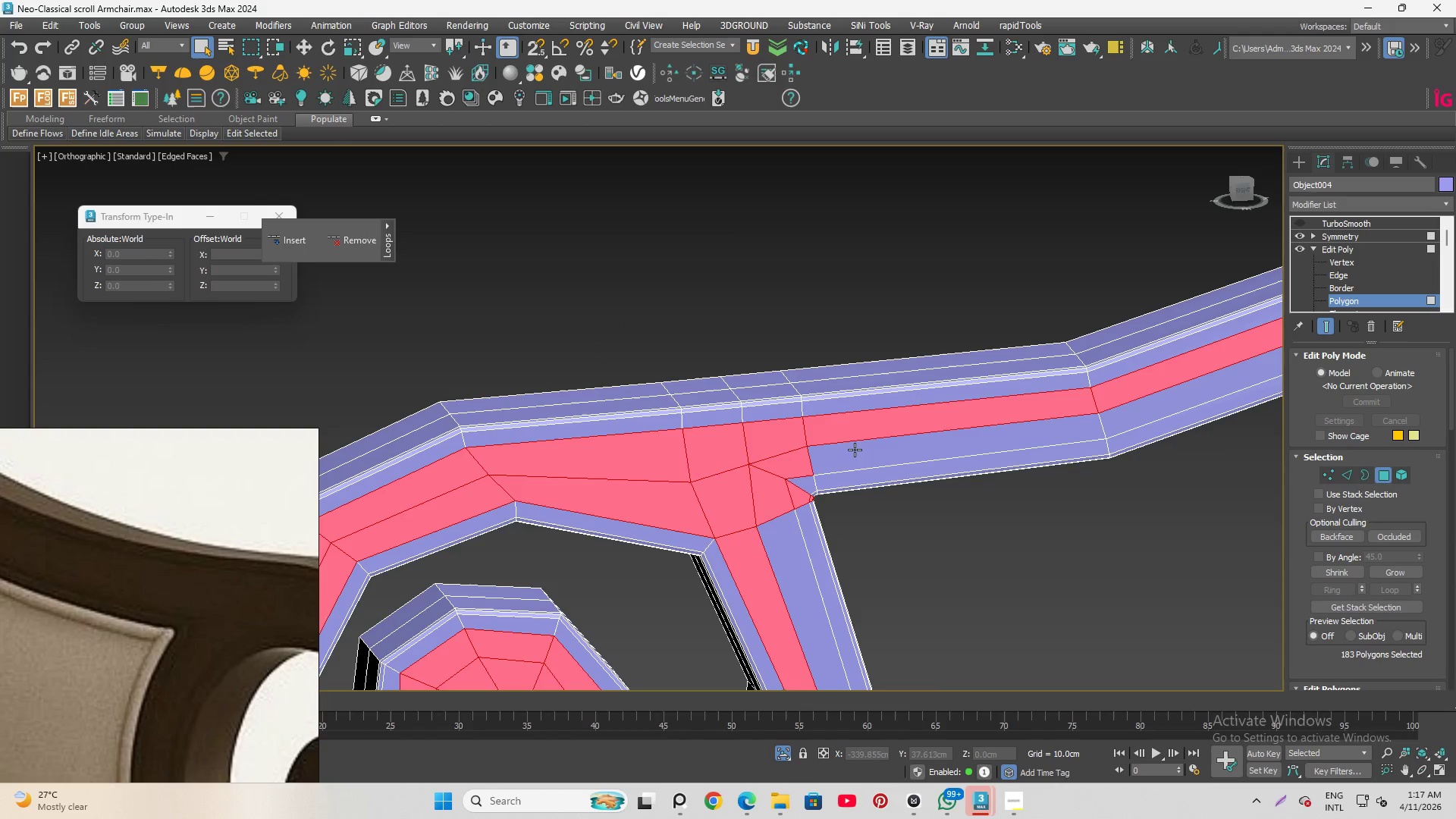 
hold_key(key=ControlLeft, duration=0.78)
left_click([849, 452])
 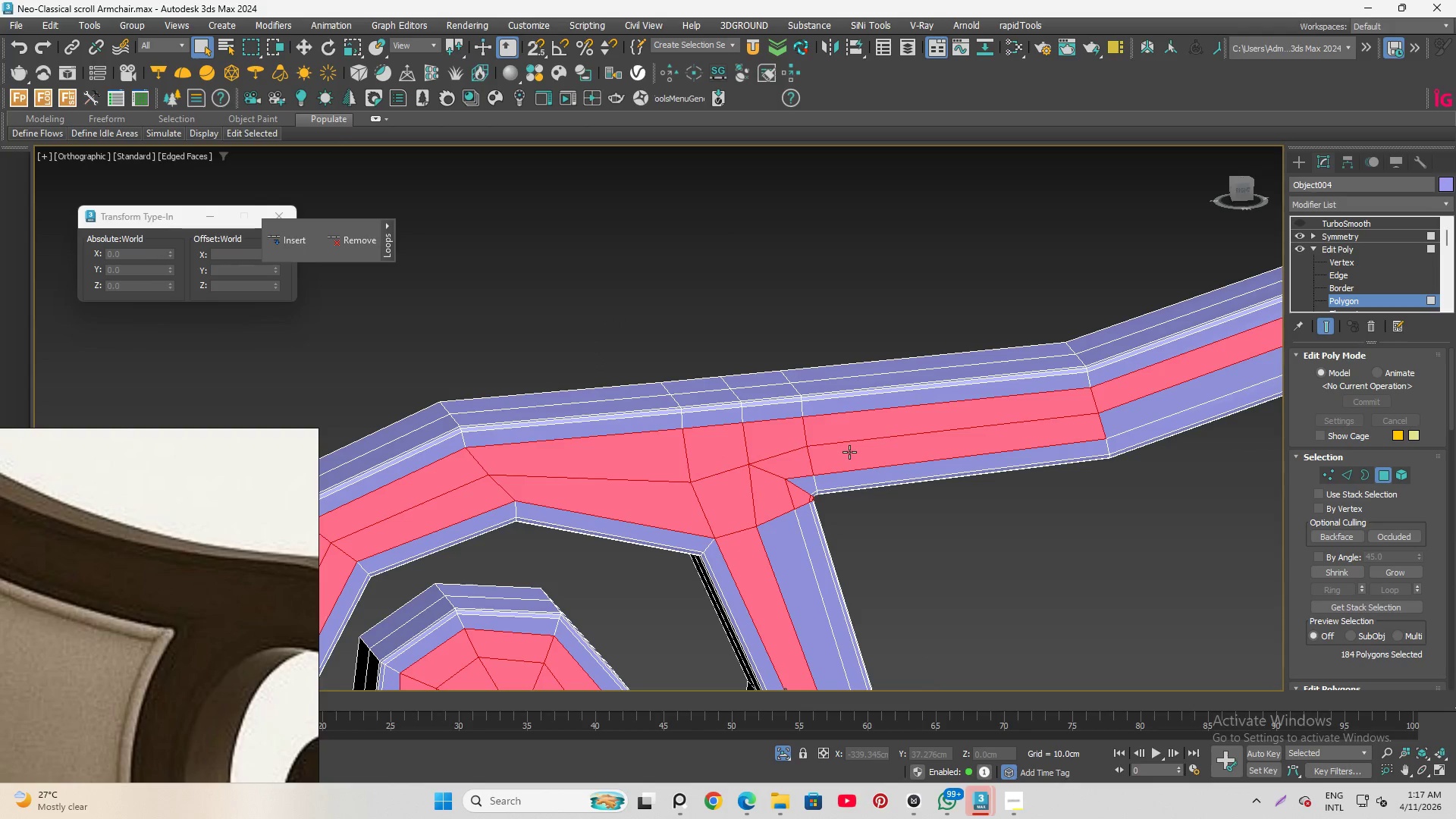 
double_click([849, 452])
 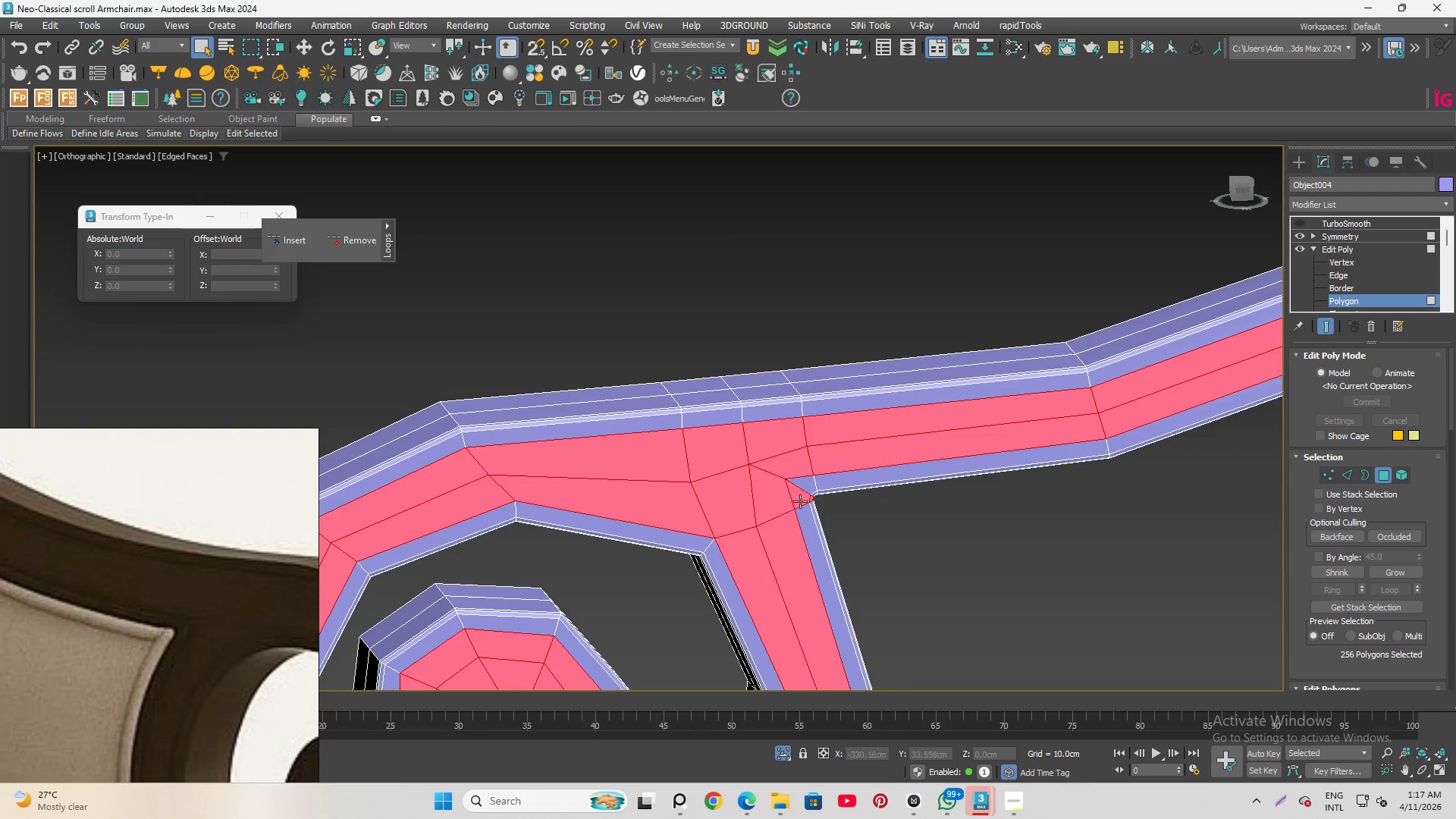 
hold_key(key=AltLeft, duration=0.98)
left_click_drag(start_coordinate=[805, 484], to_coordinate=[839, 523])
 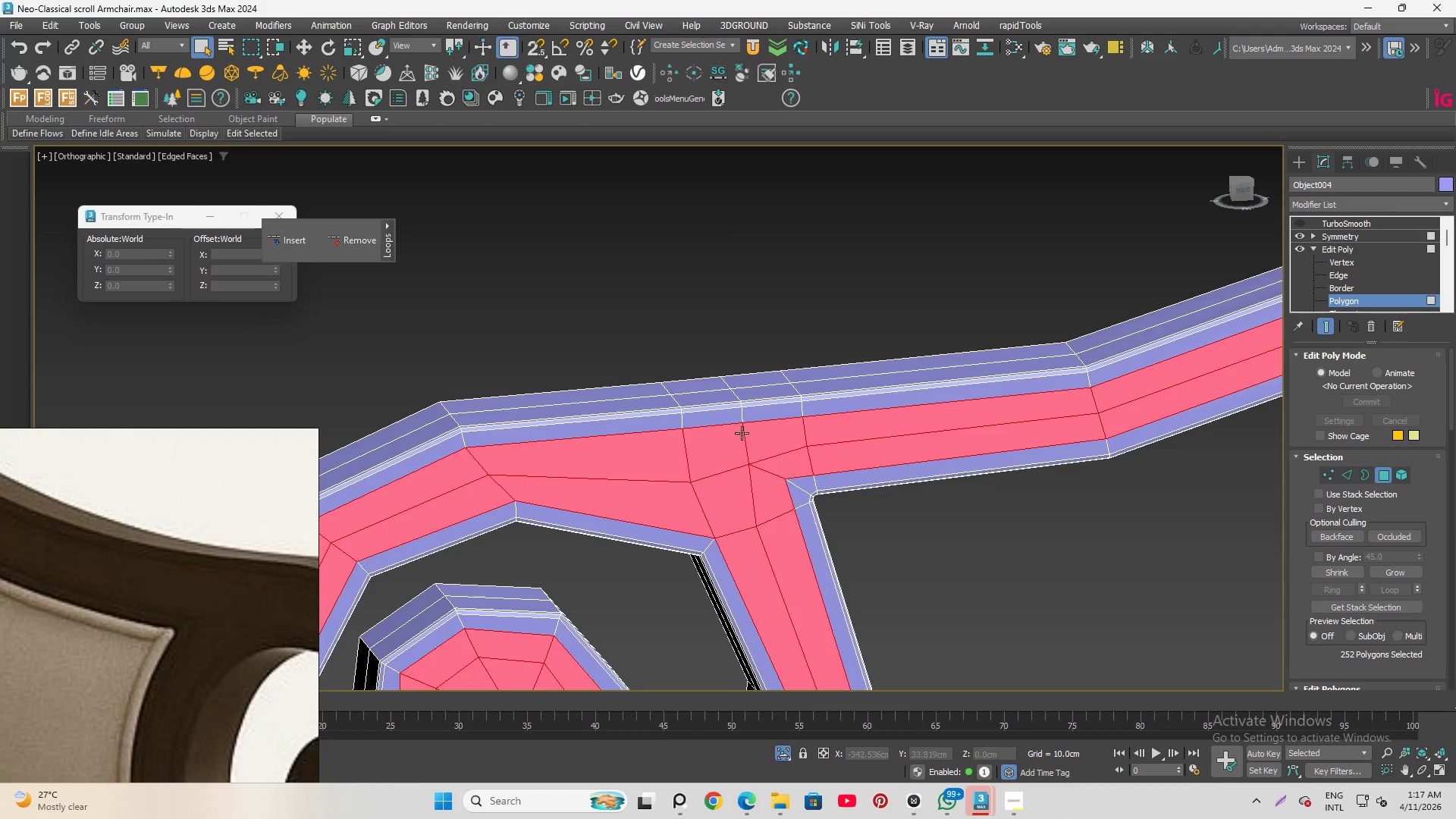 
hold_key(key=AltLeft, duration=0.88)
 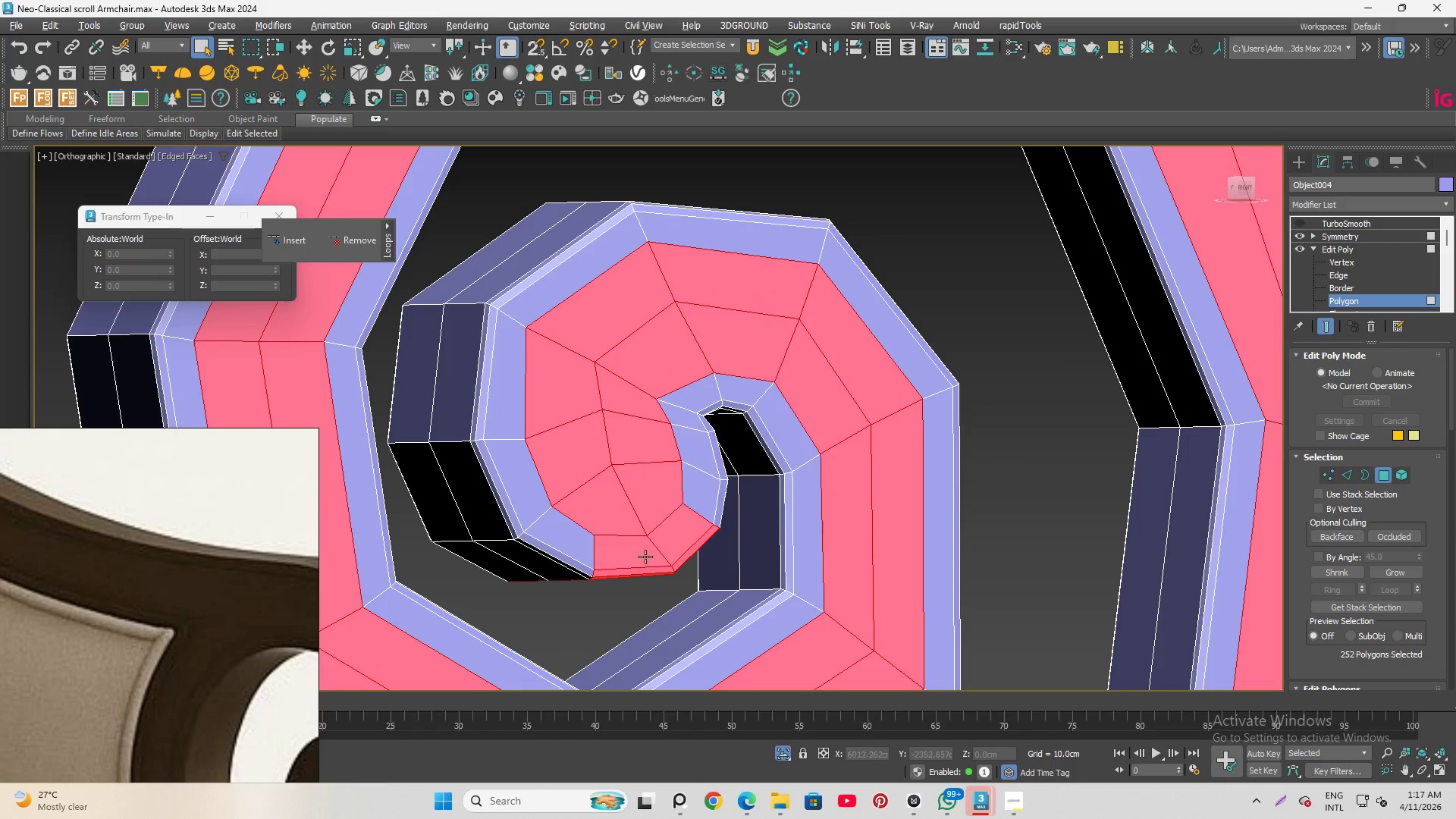 
scroll: coordinate [551, 323], scroll_direction: down, amount: 4.0
 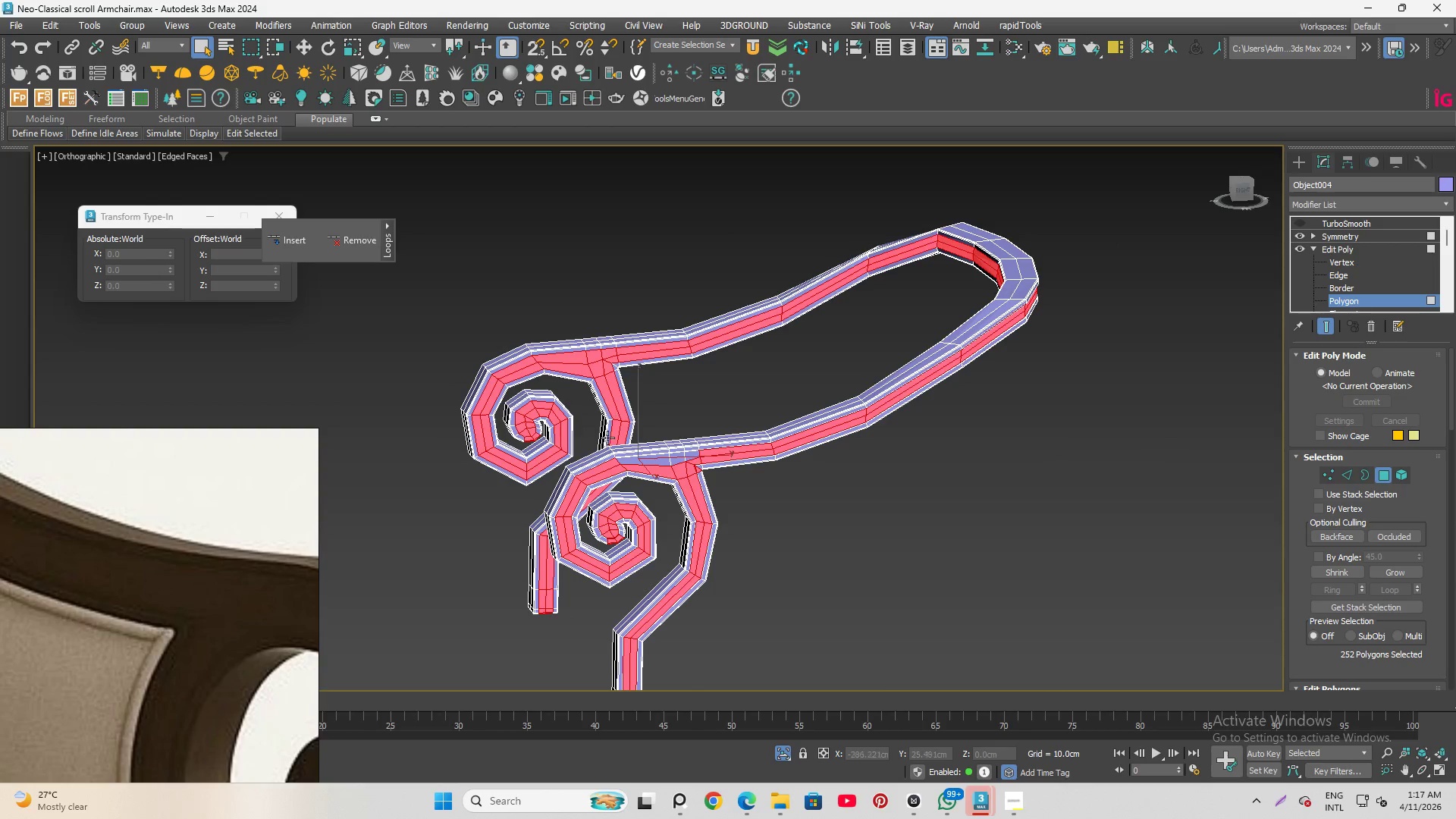 
hold_key(key=AltLeft, duration=1.5)
scroll: coordinate [557, 392], scroll_direction: up, amount: 6.0
 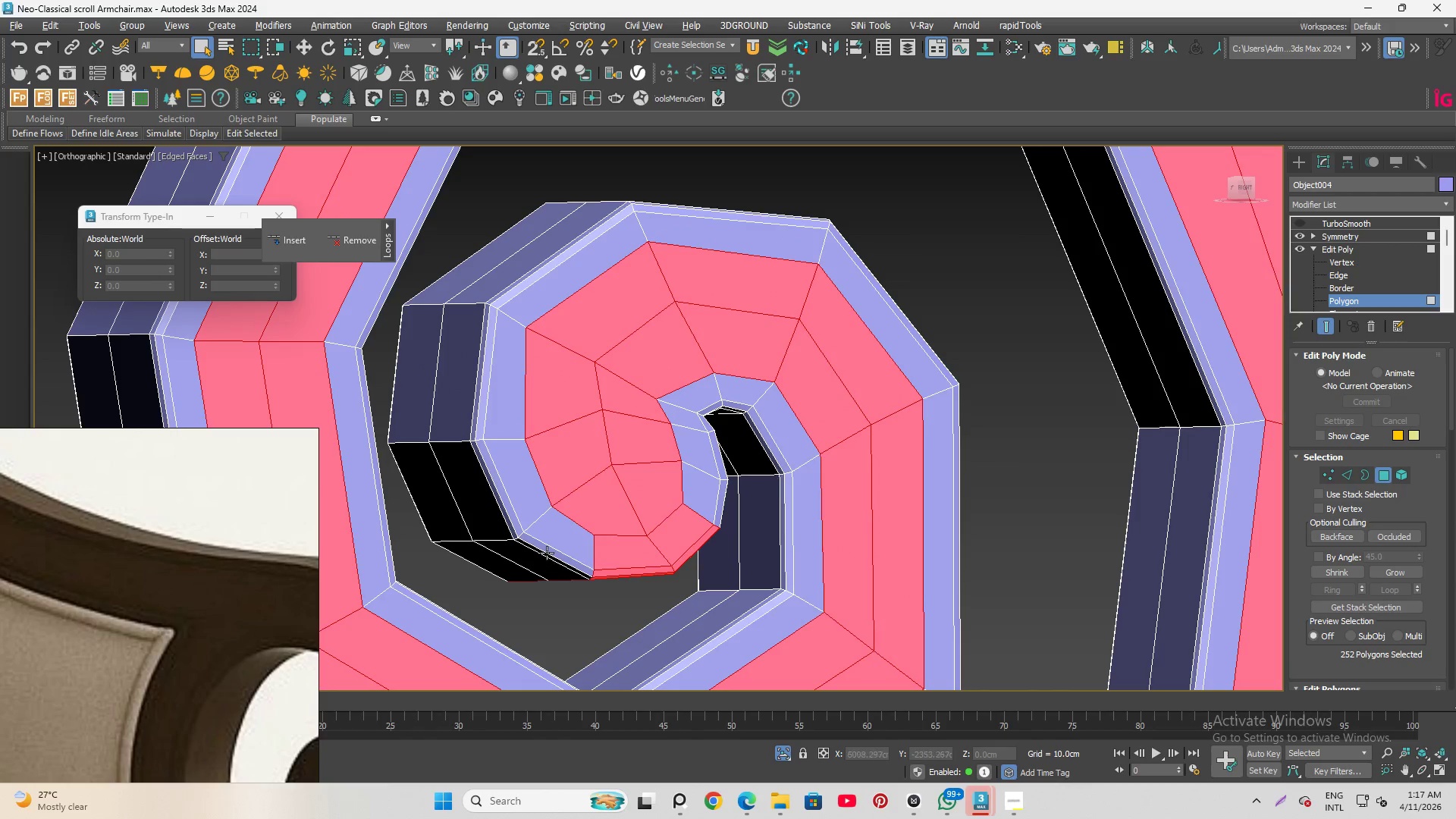 
left_click_drag(start_coordinate=[547, 551], to_coordinate=[720, 609])
 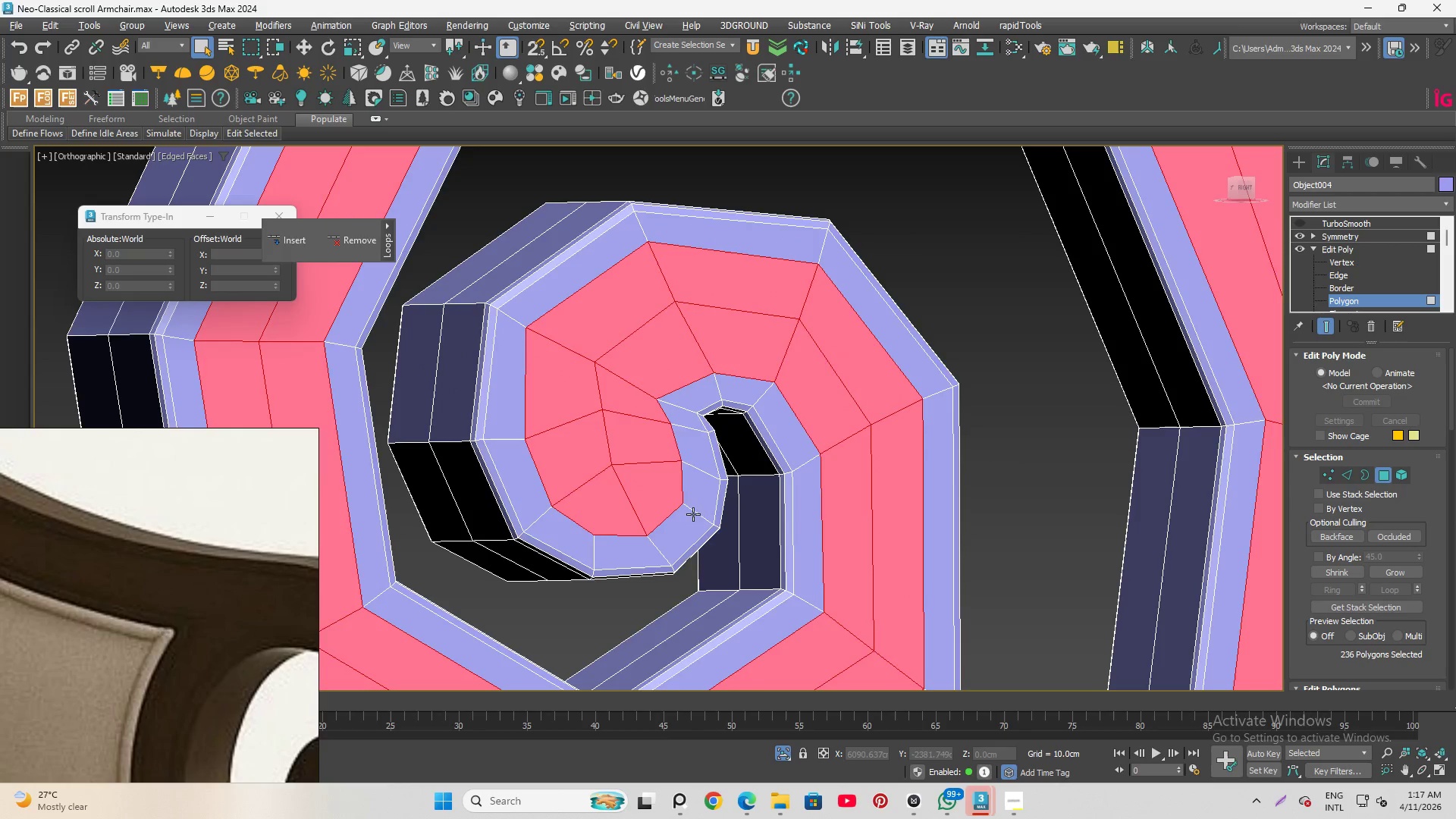 
hold_key(key=AltLeft, duration=0.8)
 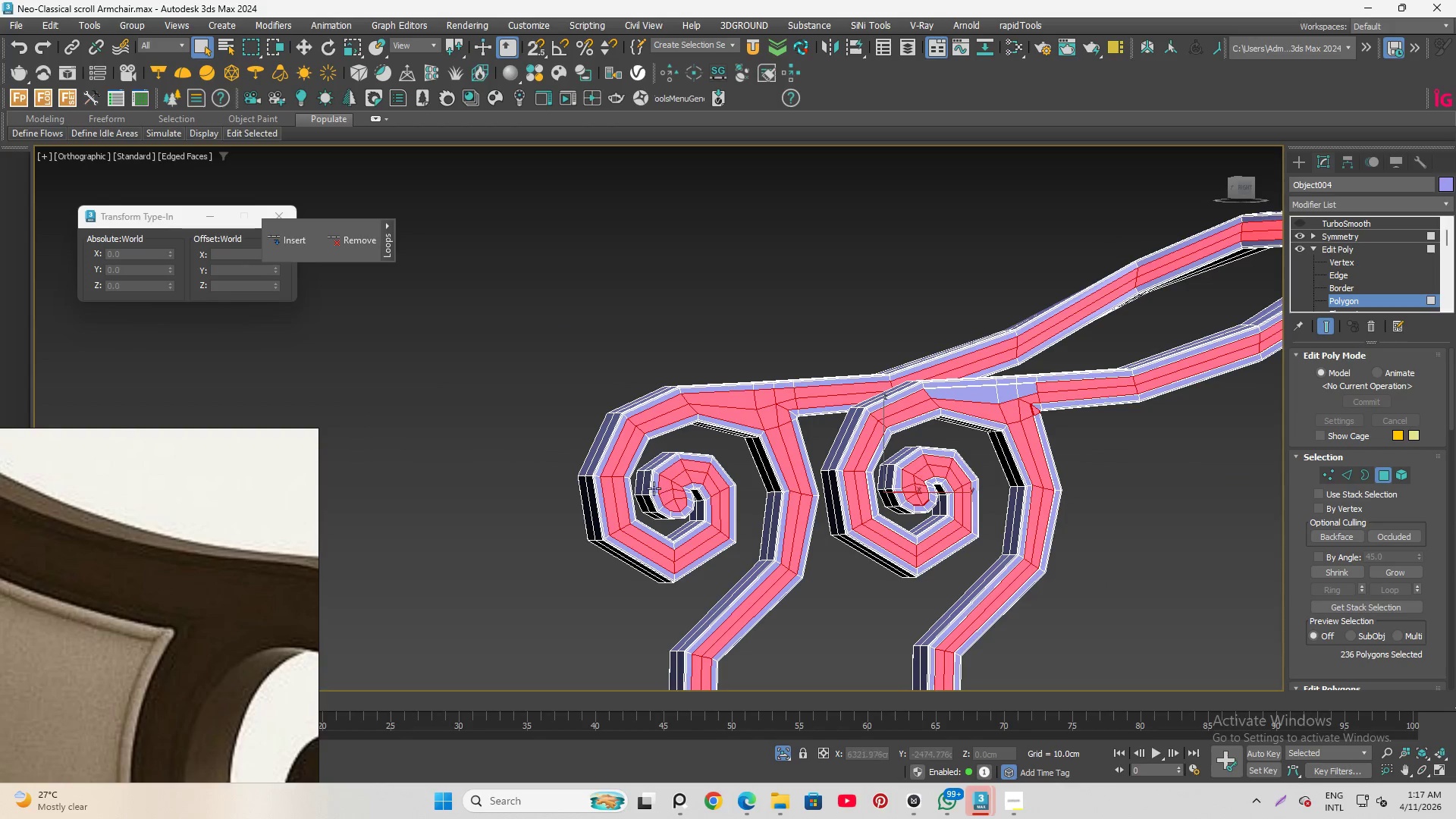 
hold_key(key=AltLeft, duration=3.33)
 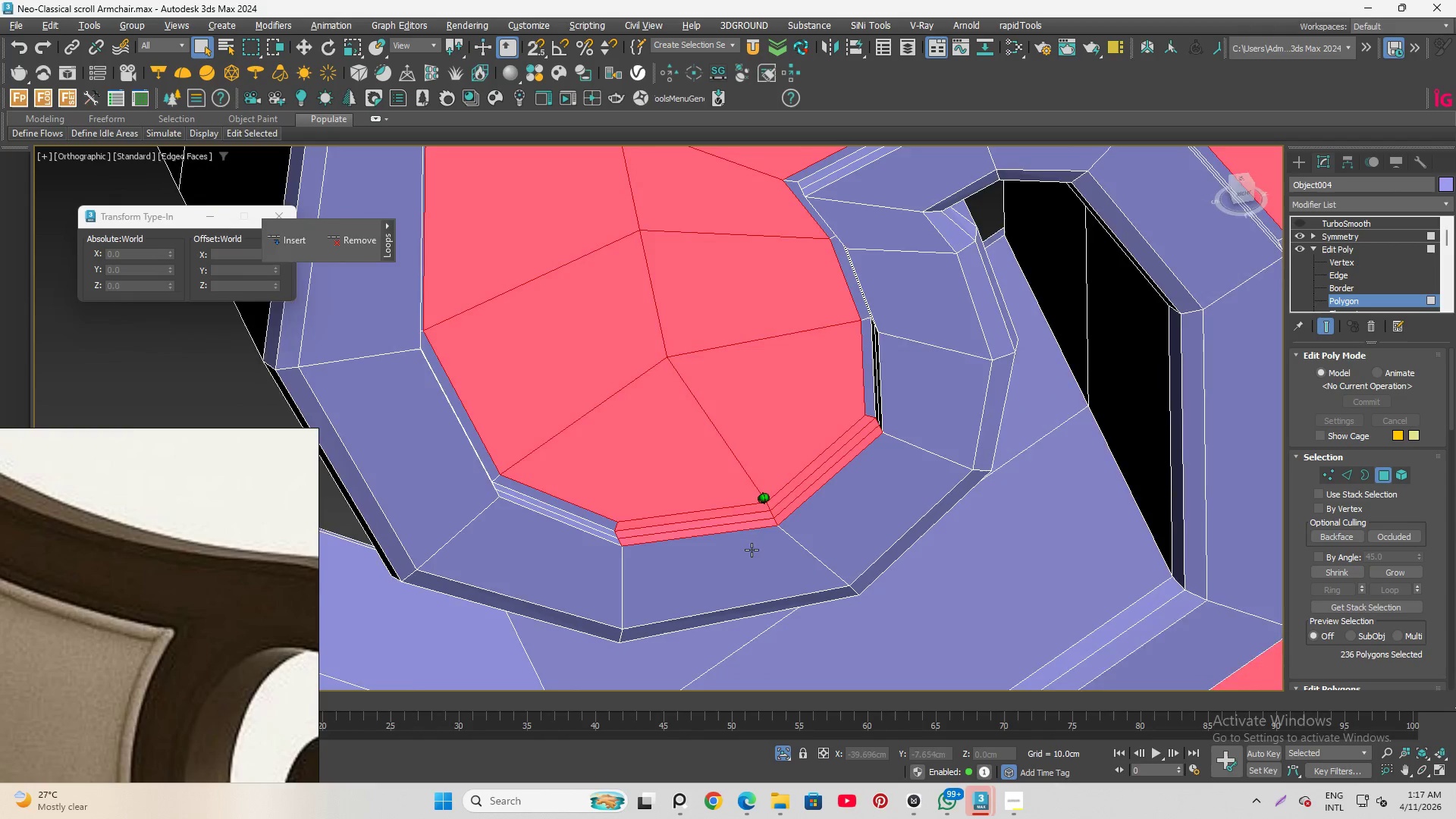 
hold_key(key=AltLeft, duration=1.11)
 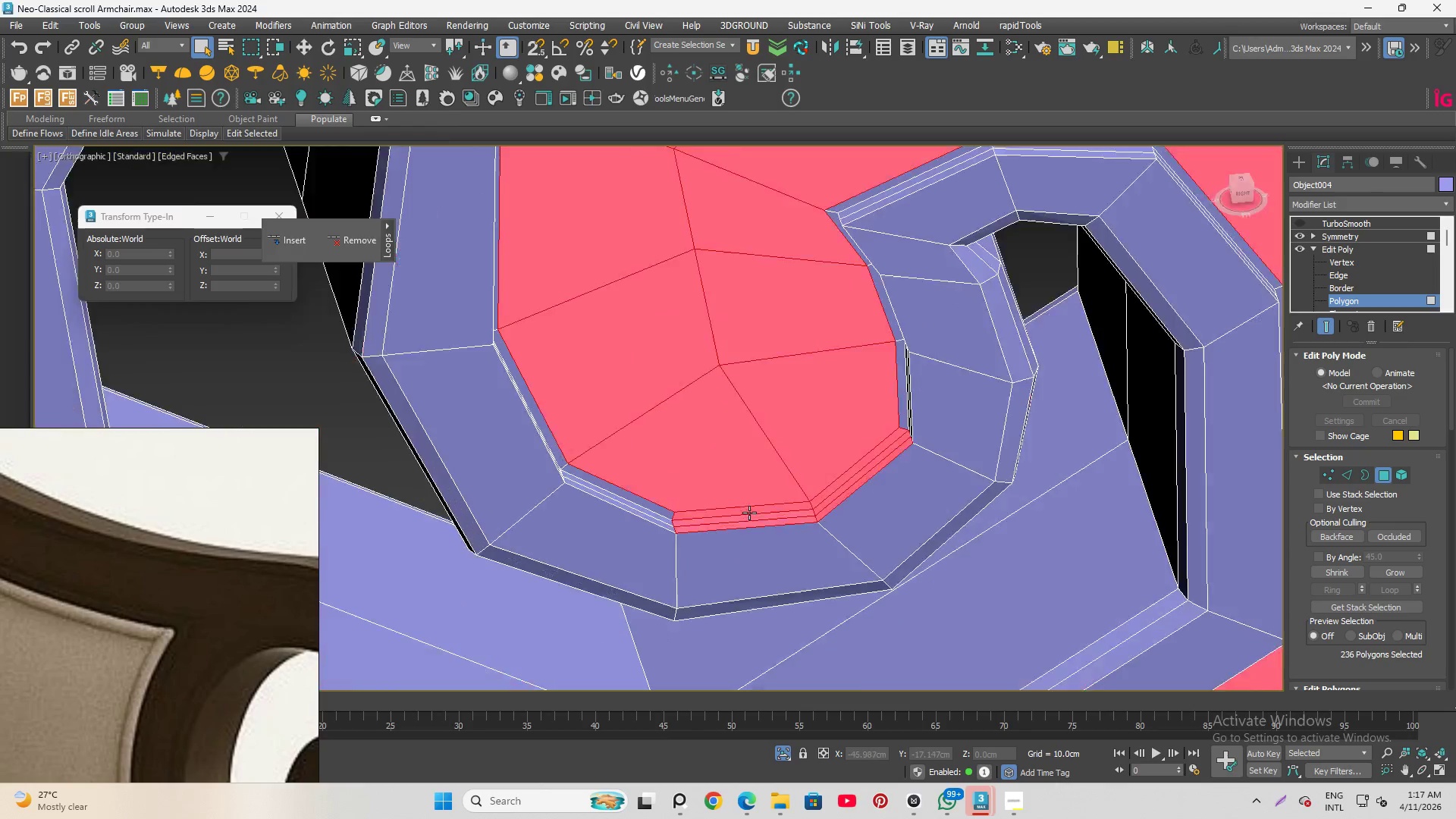 
scroll: coordinate [730, 486], scroll_direction: up, amount: 3.0
 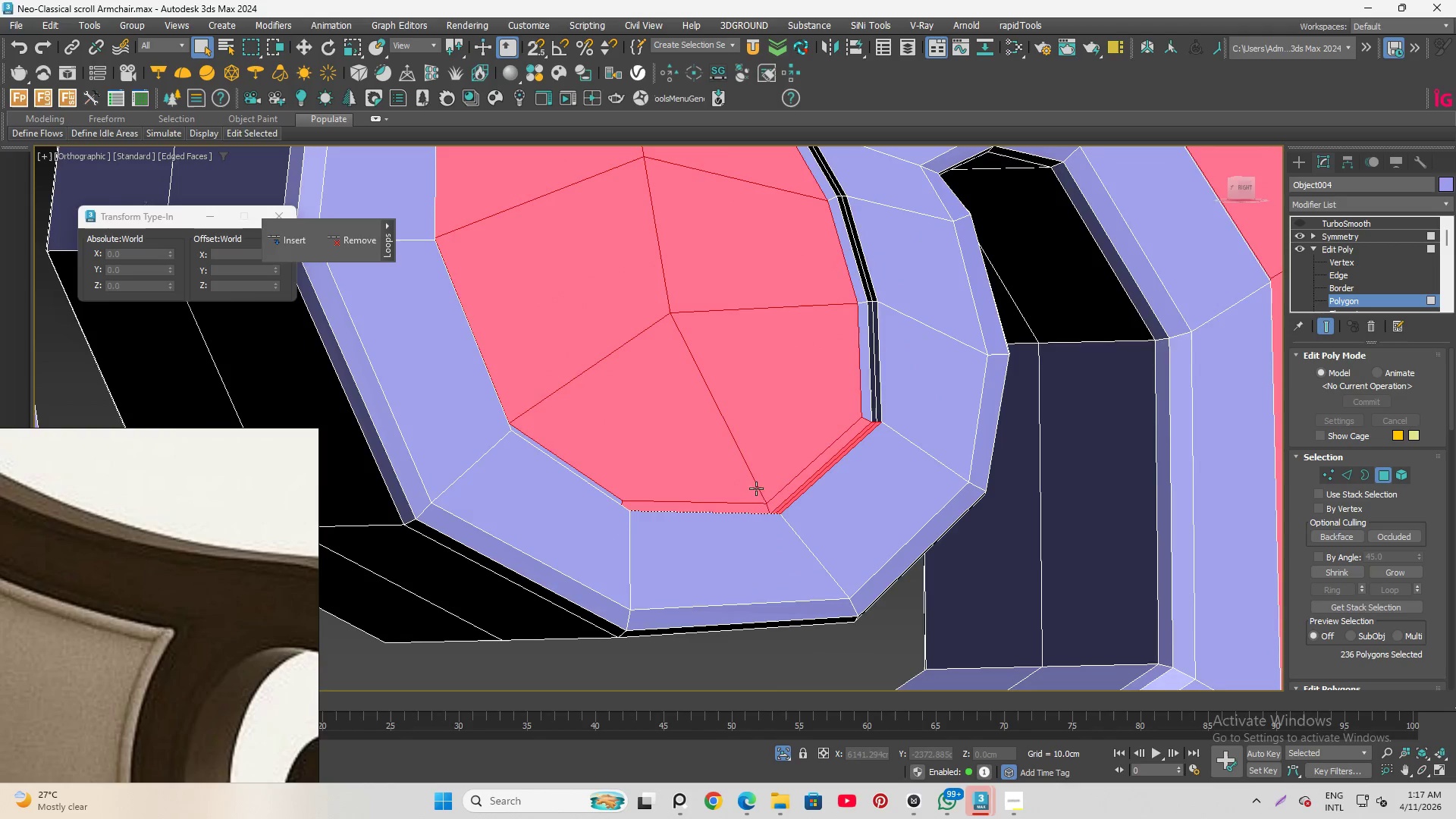 
hold_key(key=AltLeft, duration=0.8)
 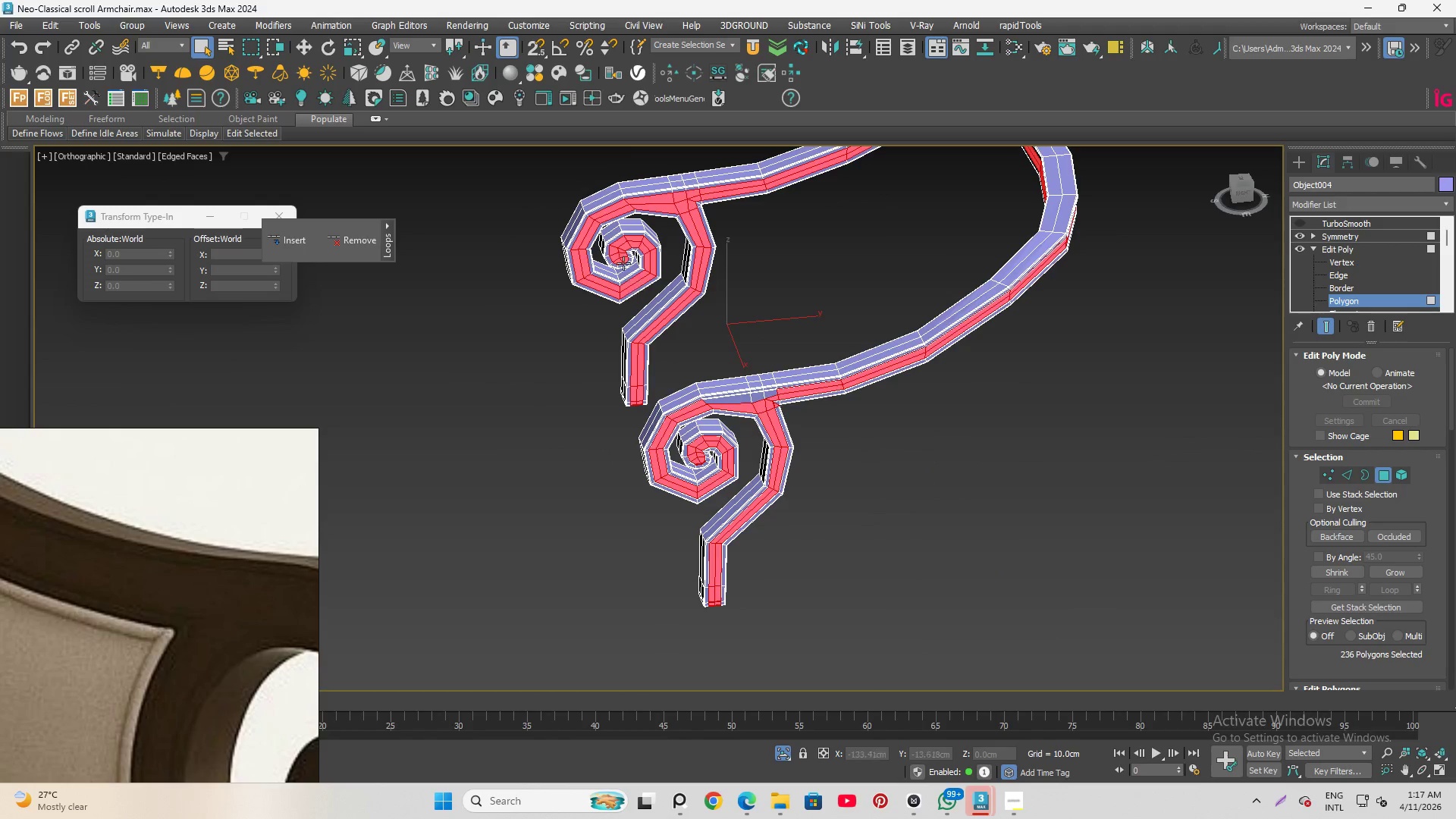 
scroll: coordinate [635, 479], scroll_direction: down, amount: 10.0
 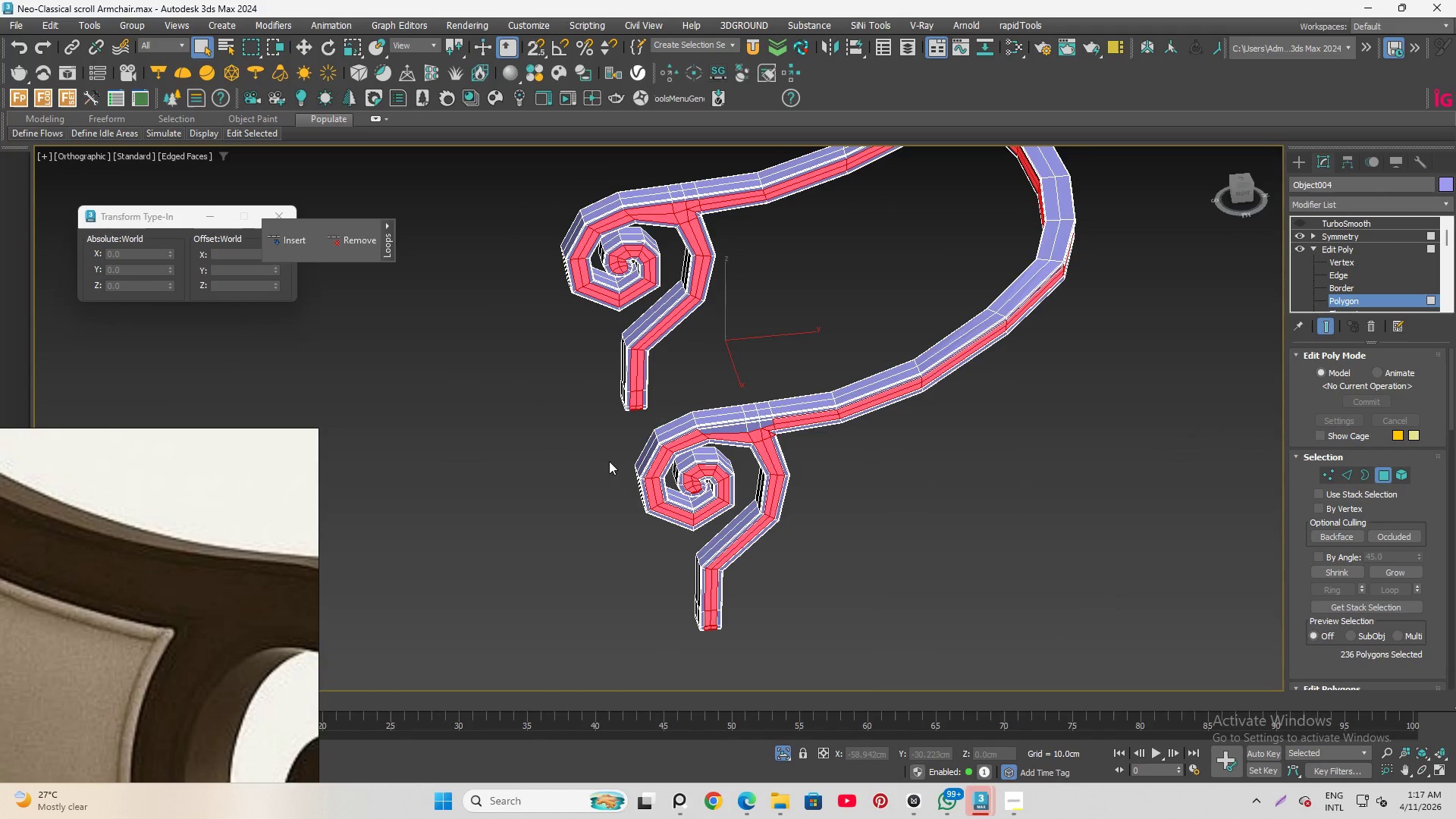 
hold_key(key=AltLeft, duration=1.5)
 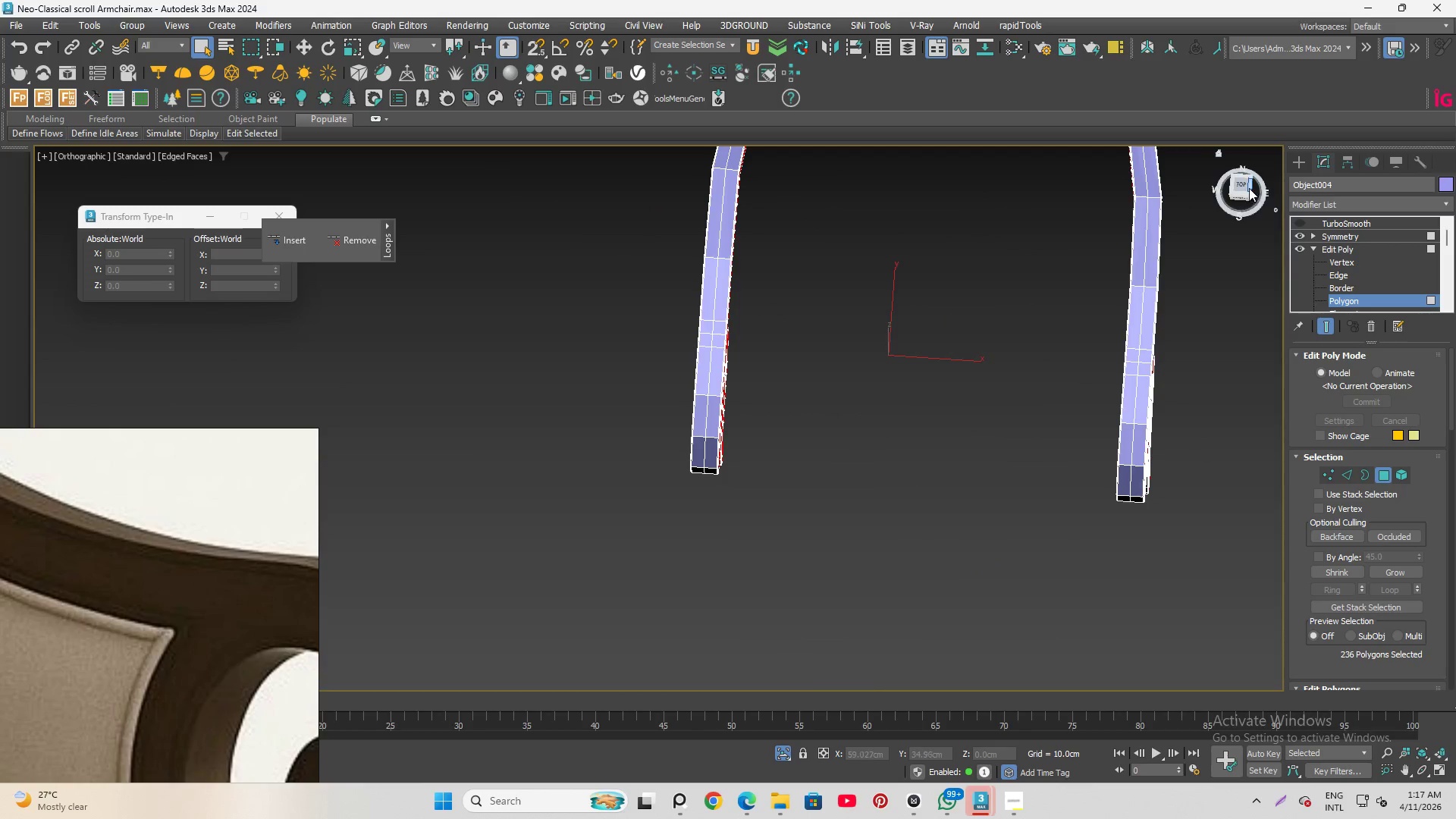 
scroll: coordinate [694, 383], scroll_direction: down, amount: 1.0
 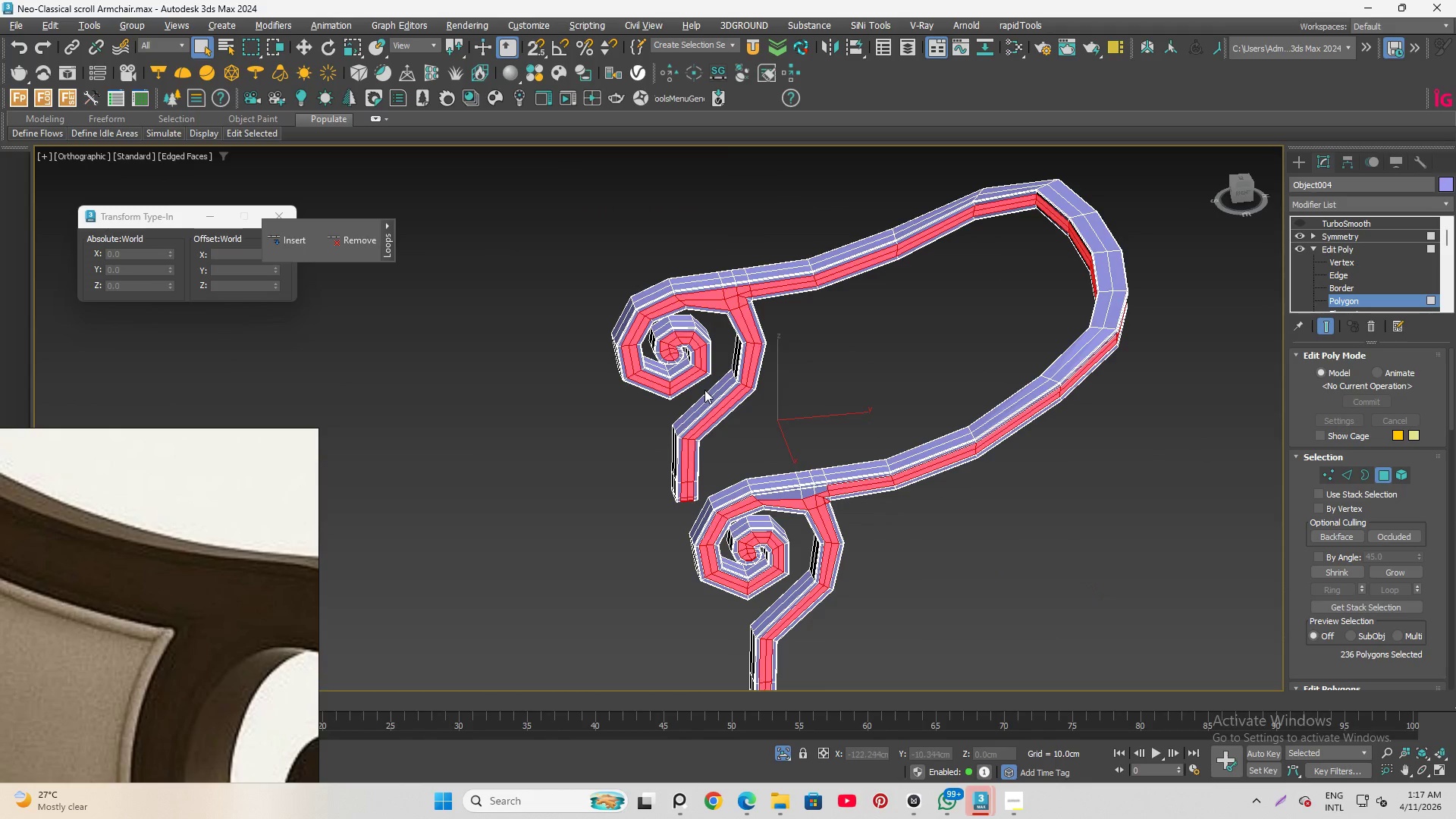 
key(Alt+AltLeft)
 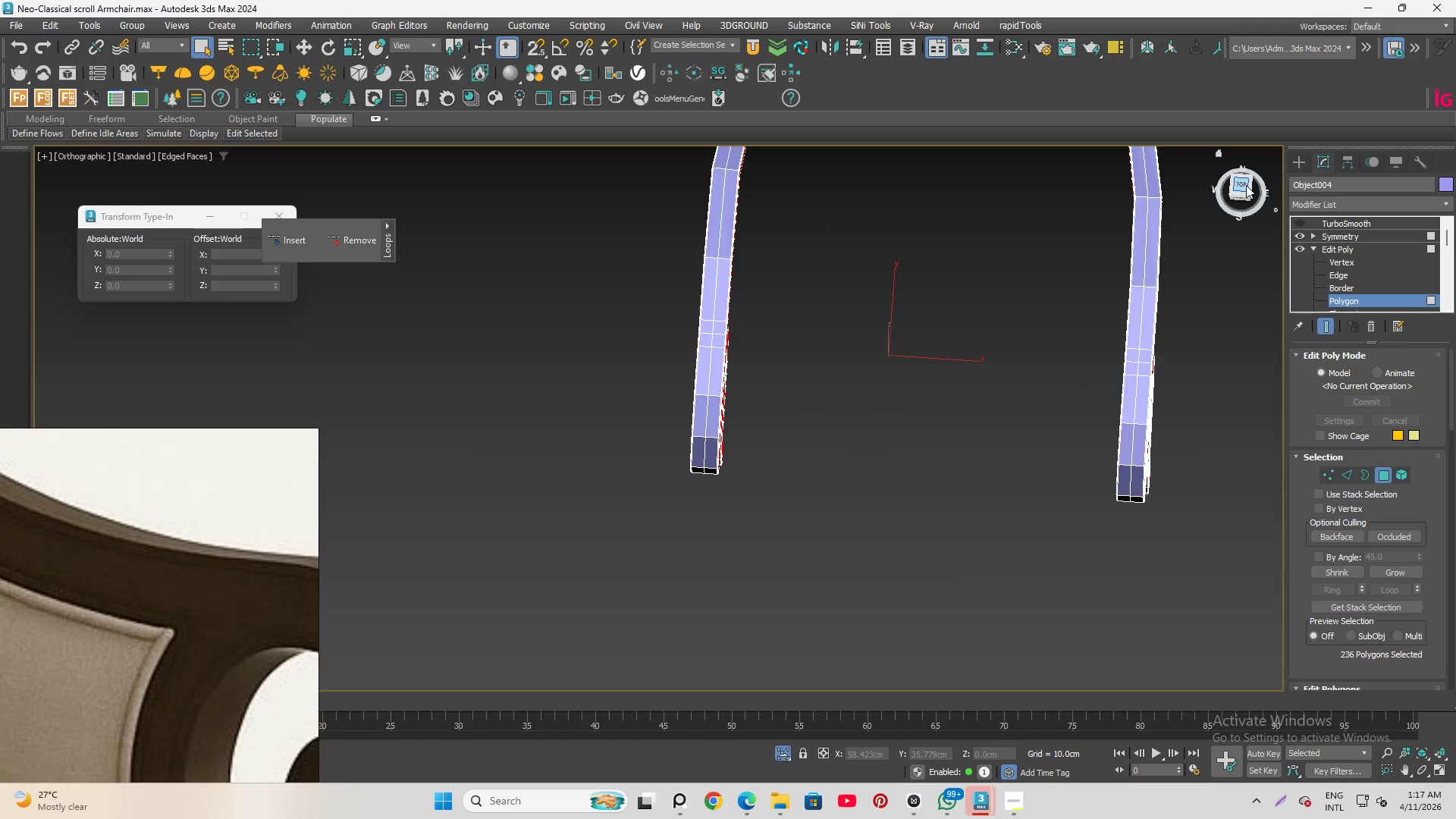 
left_click([1246, 185])
 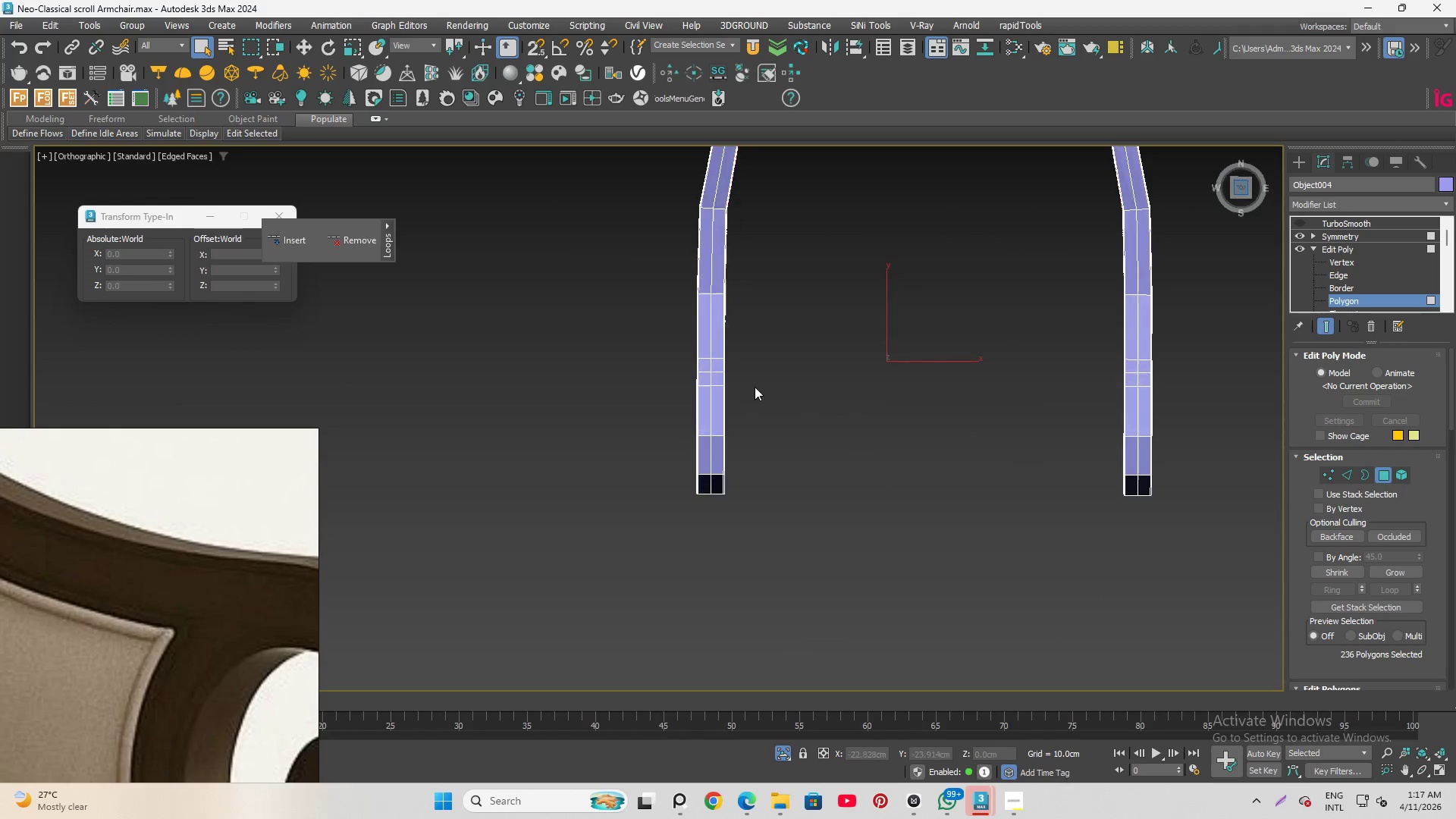 
hold_key(key=AltLeft, duration=1.41)
left_click_drag(start_coordinate=[646, 297], to_coordinate=[716, 526])
 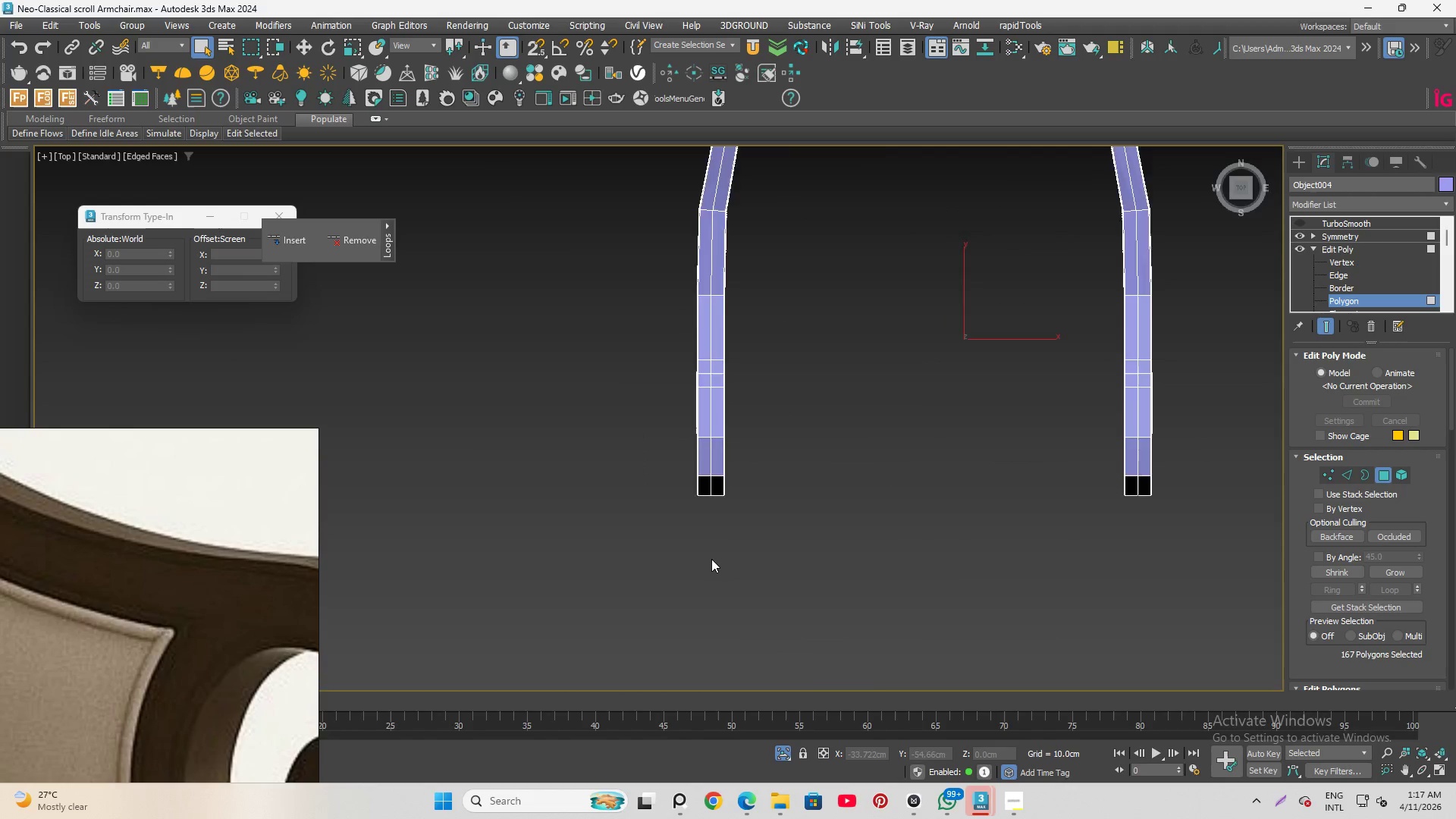 
hold_key(key=AltLeft, duration=1.5)
left_click_drag(start_coordinate=[620, 376], to_coordinate=[766, 705])
 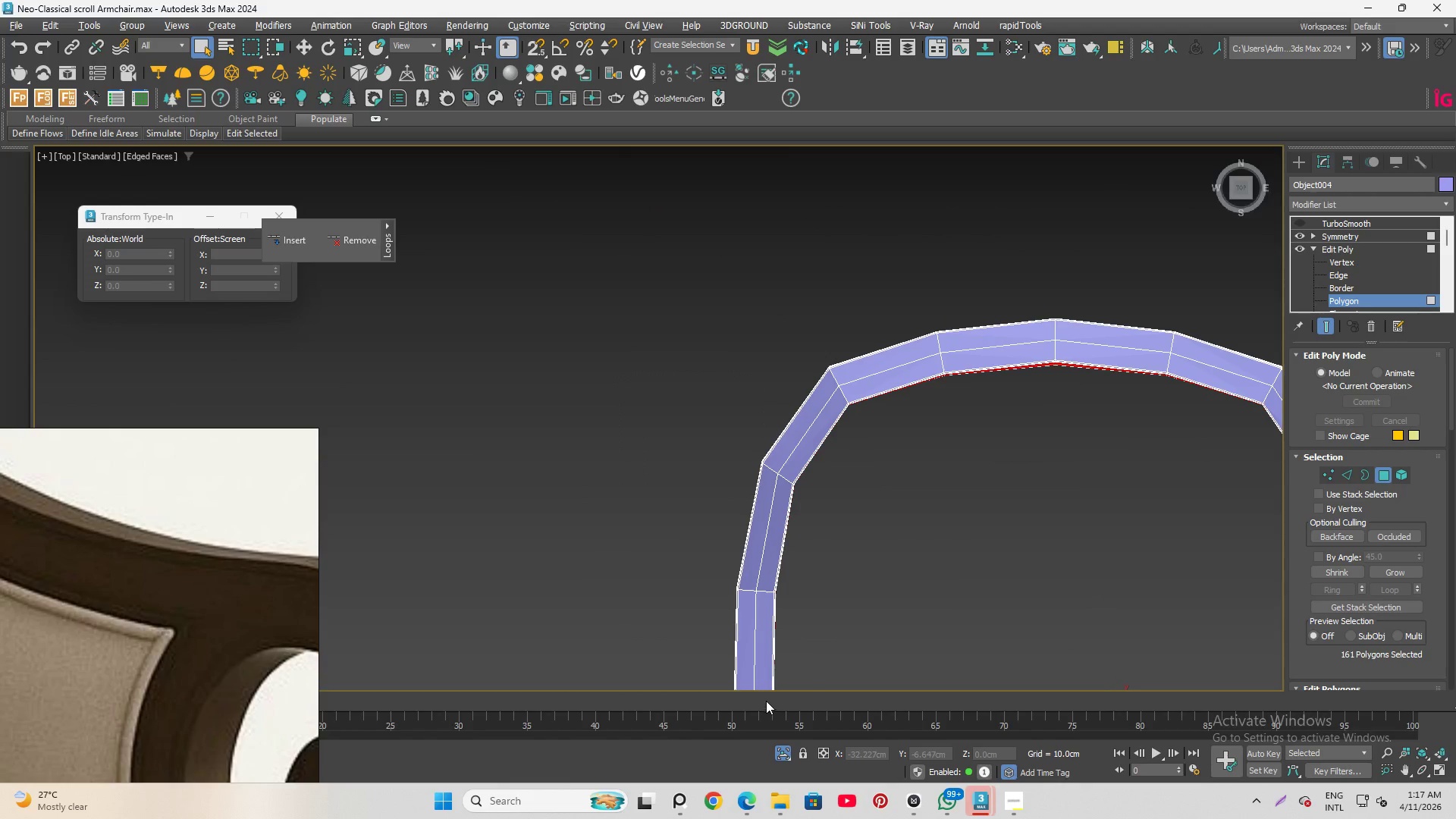 
scroll: coordinate [711, 474], scroll_direction: up, amount: 1.0
 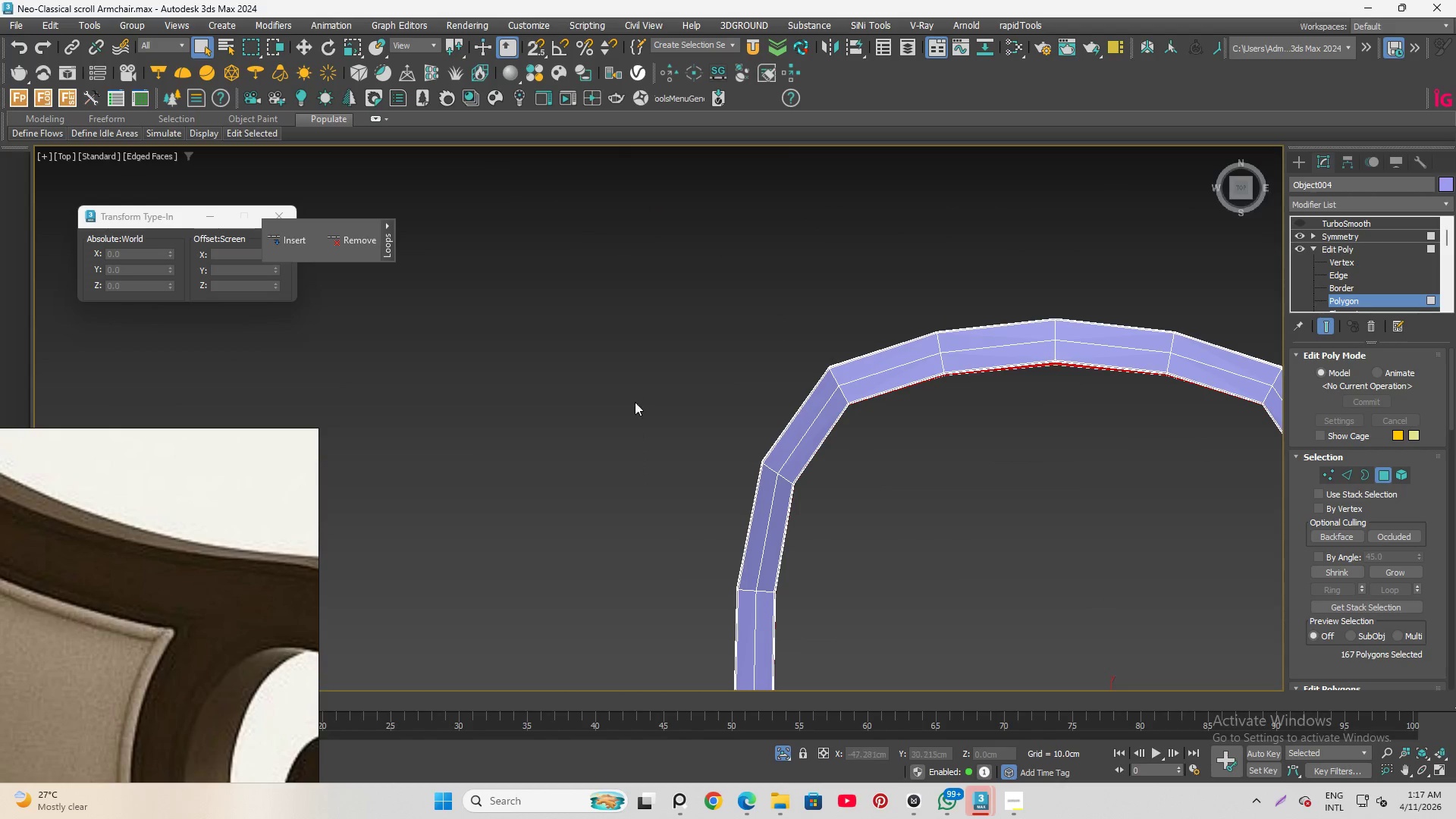 
key(Alt+AltLeft)
 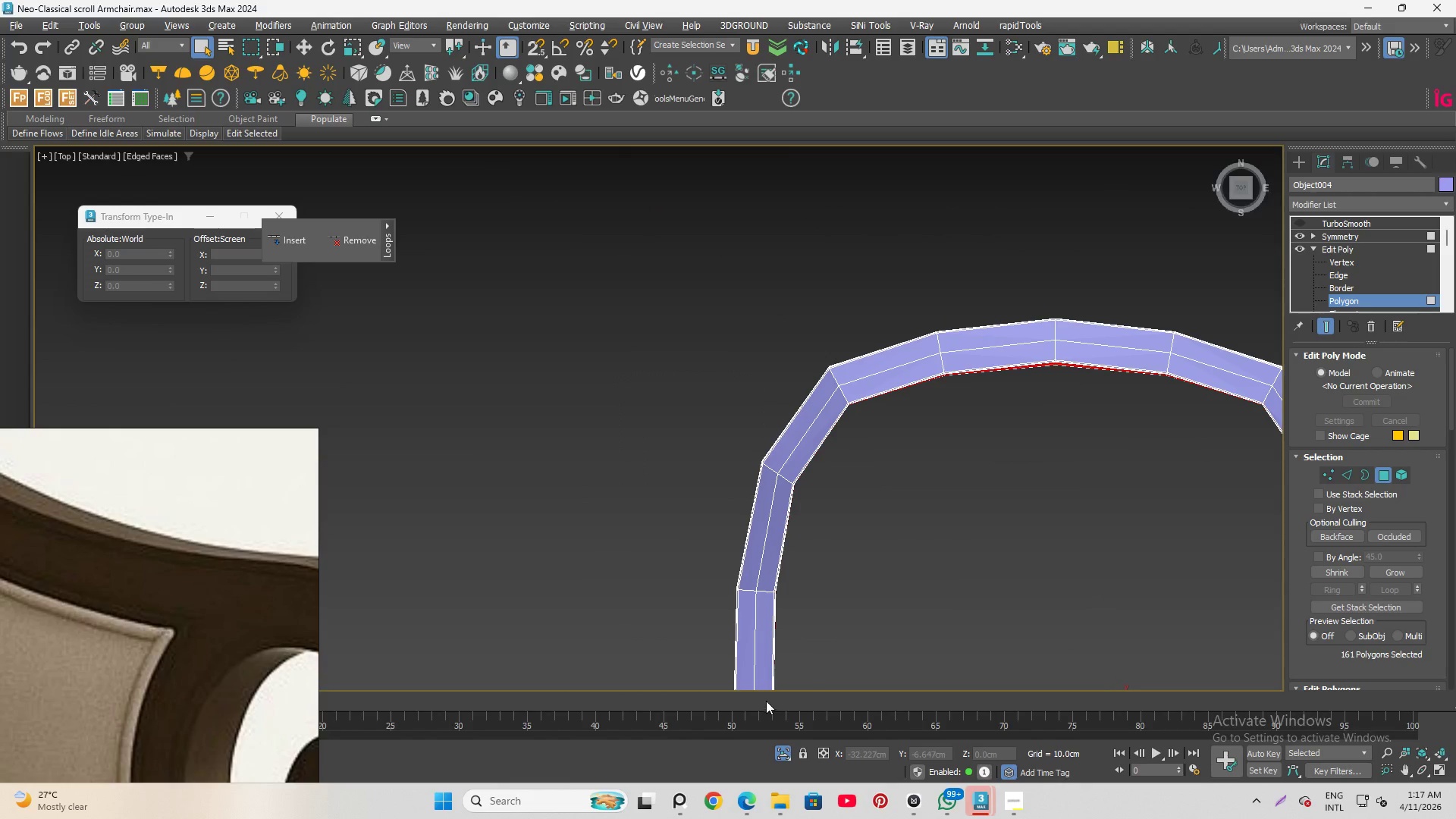 
key(Alt+AltLeft)
 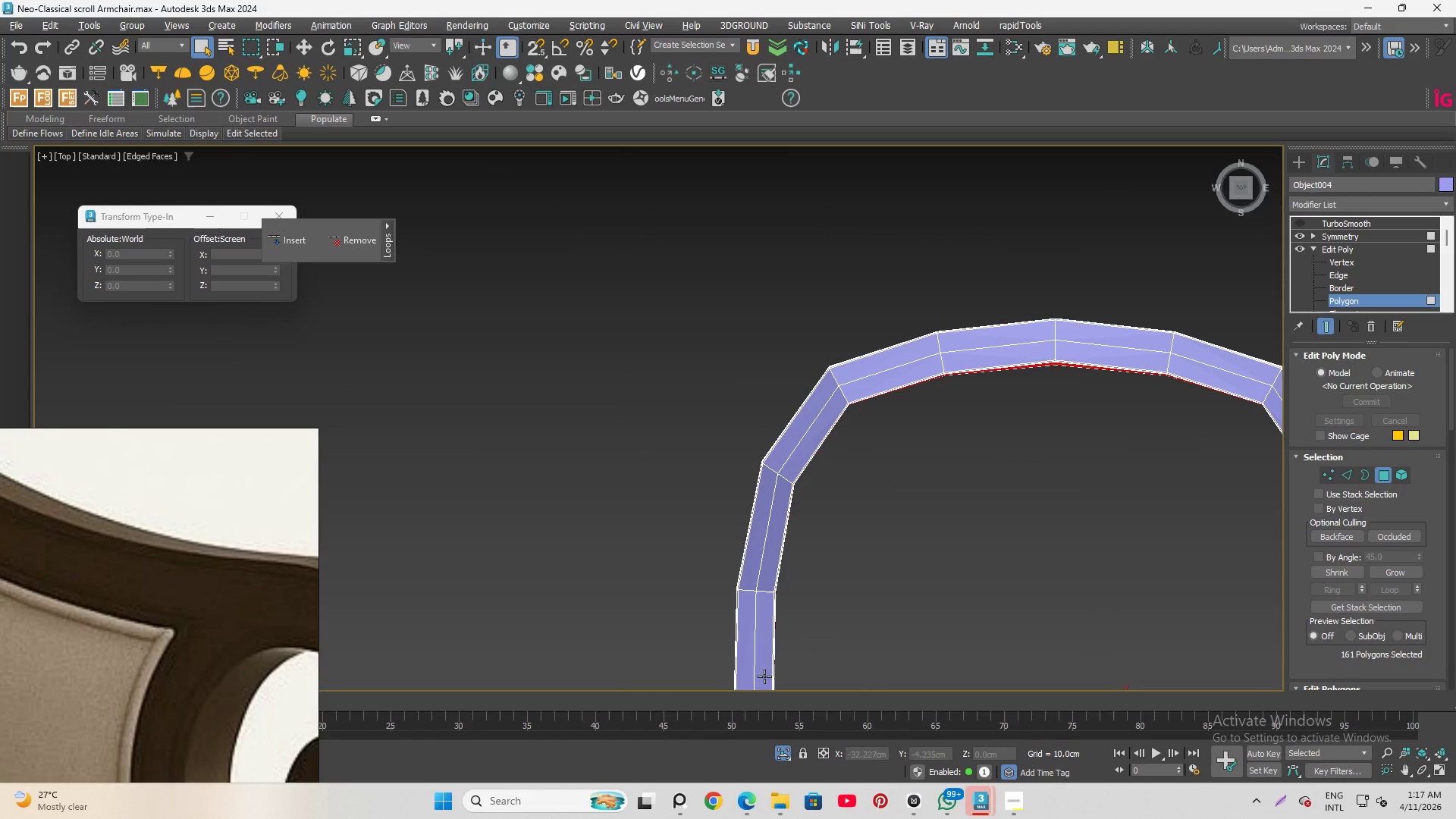 
key(Alt+AltLeft)
 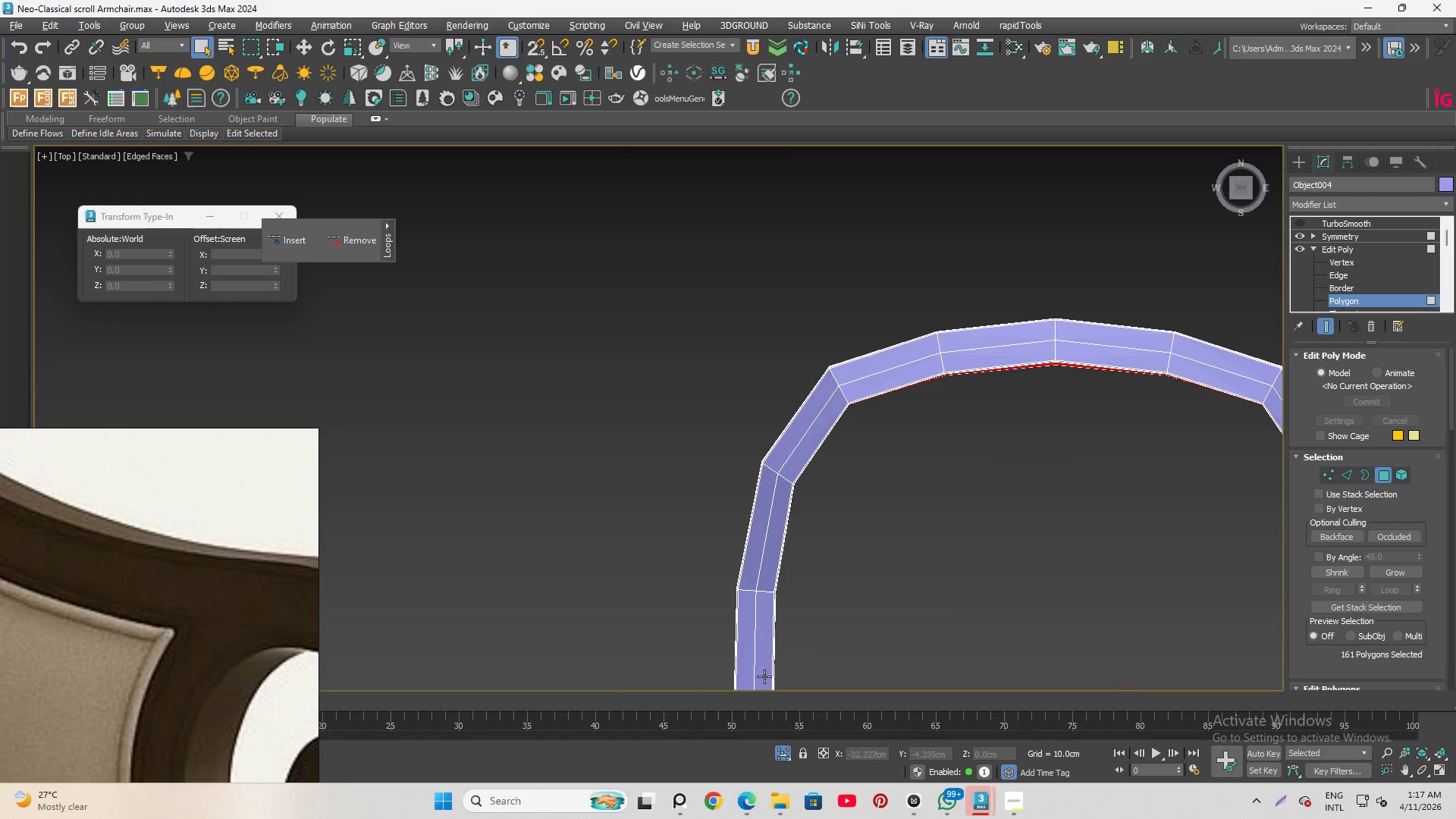 
key(Alt+AltLeft)
 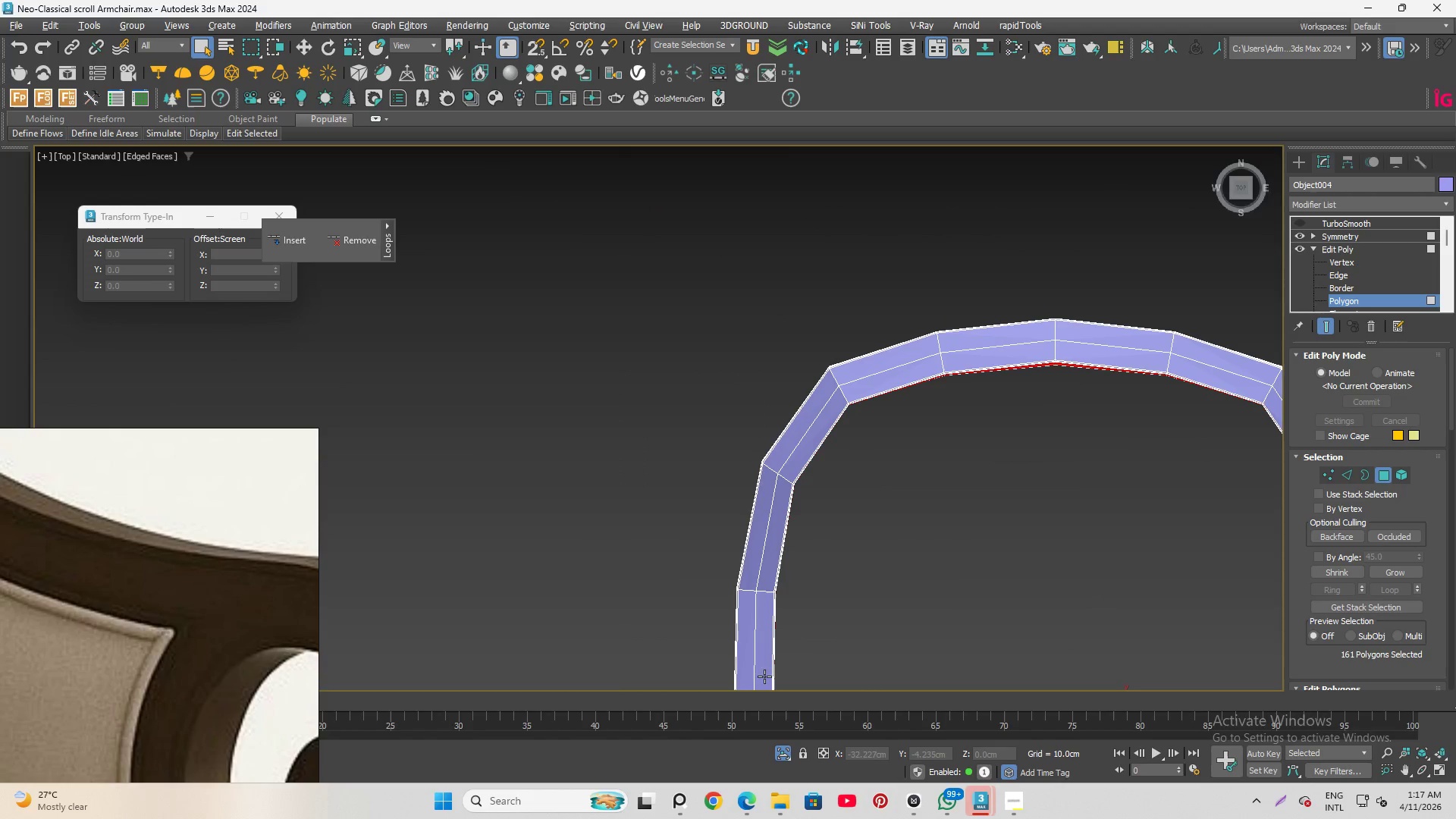 
key(Alt+AltLeft)
 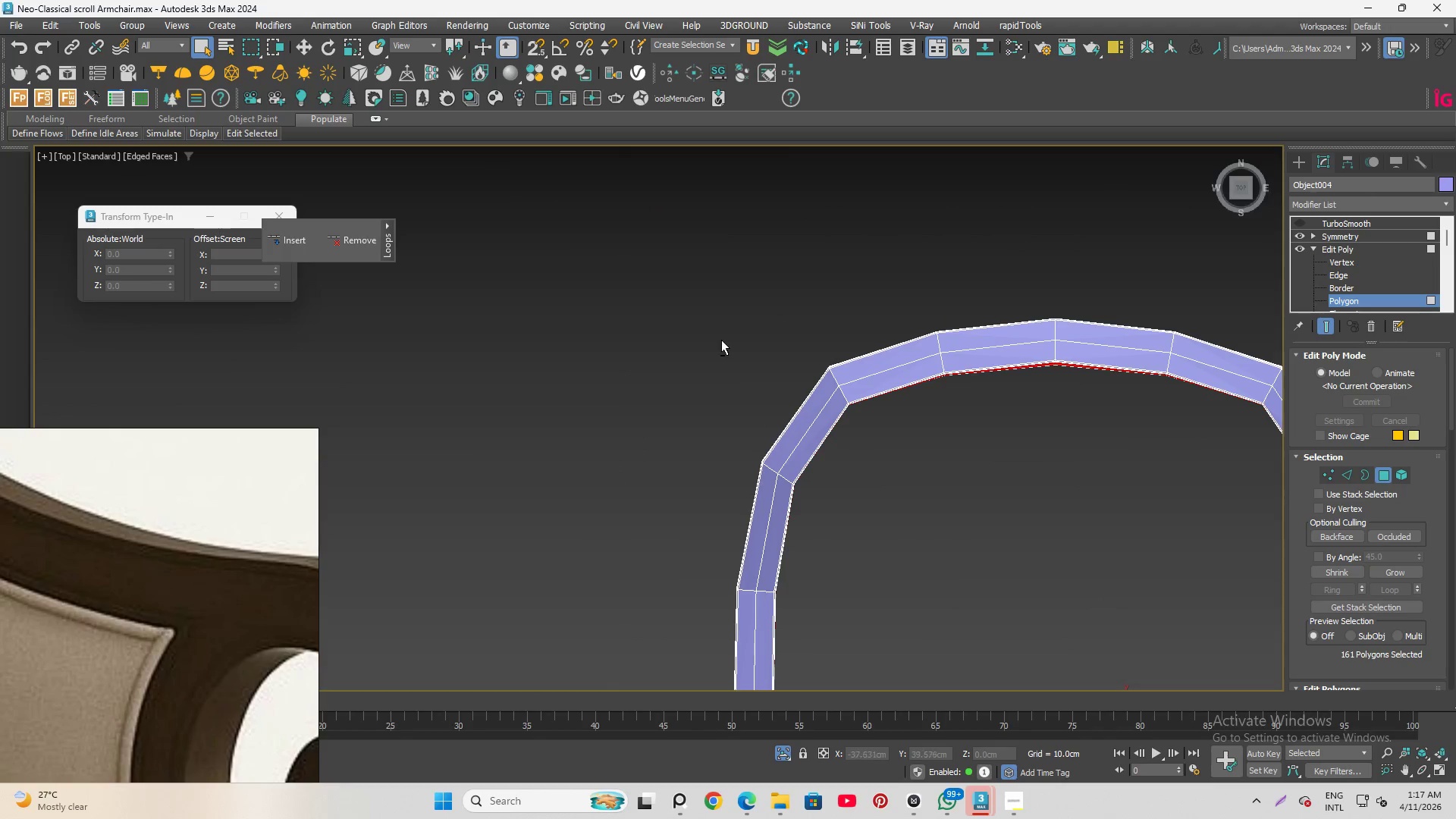 
hold_key(key=AltLeft, duration=1.5)
left_click_drag(start_coordinate=[720, 337], to_coordinate=[808, 447])
 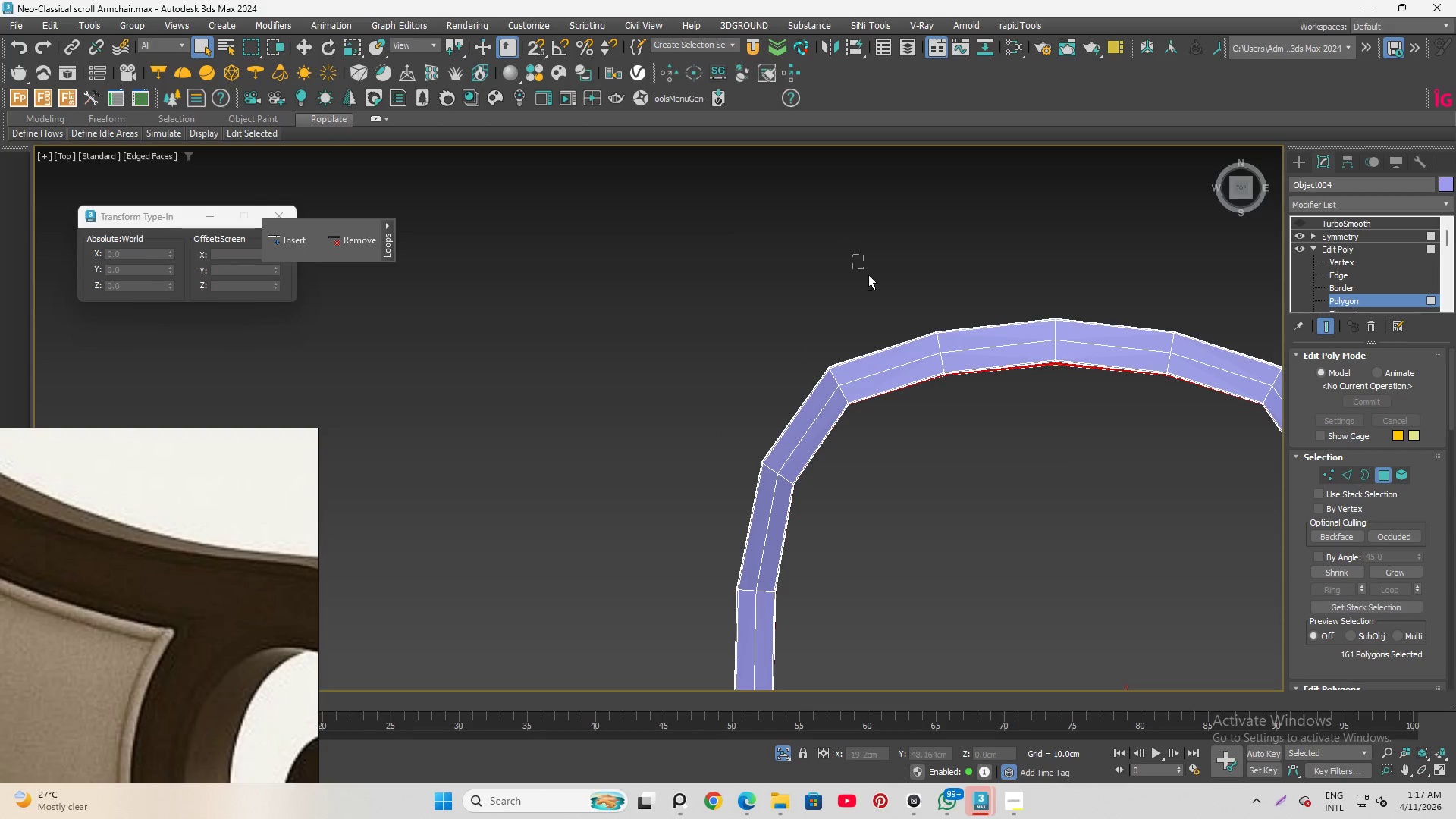 
left_click_drag(start_coordinate=[854, 256], to_coordinate=[986, 359])
 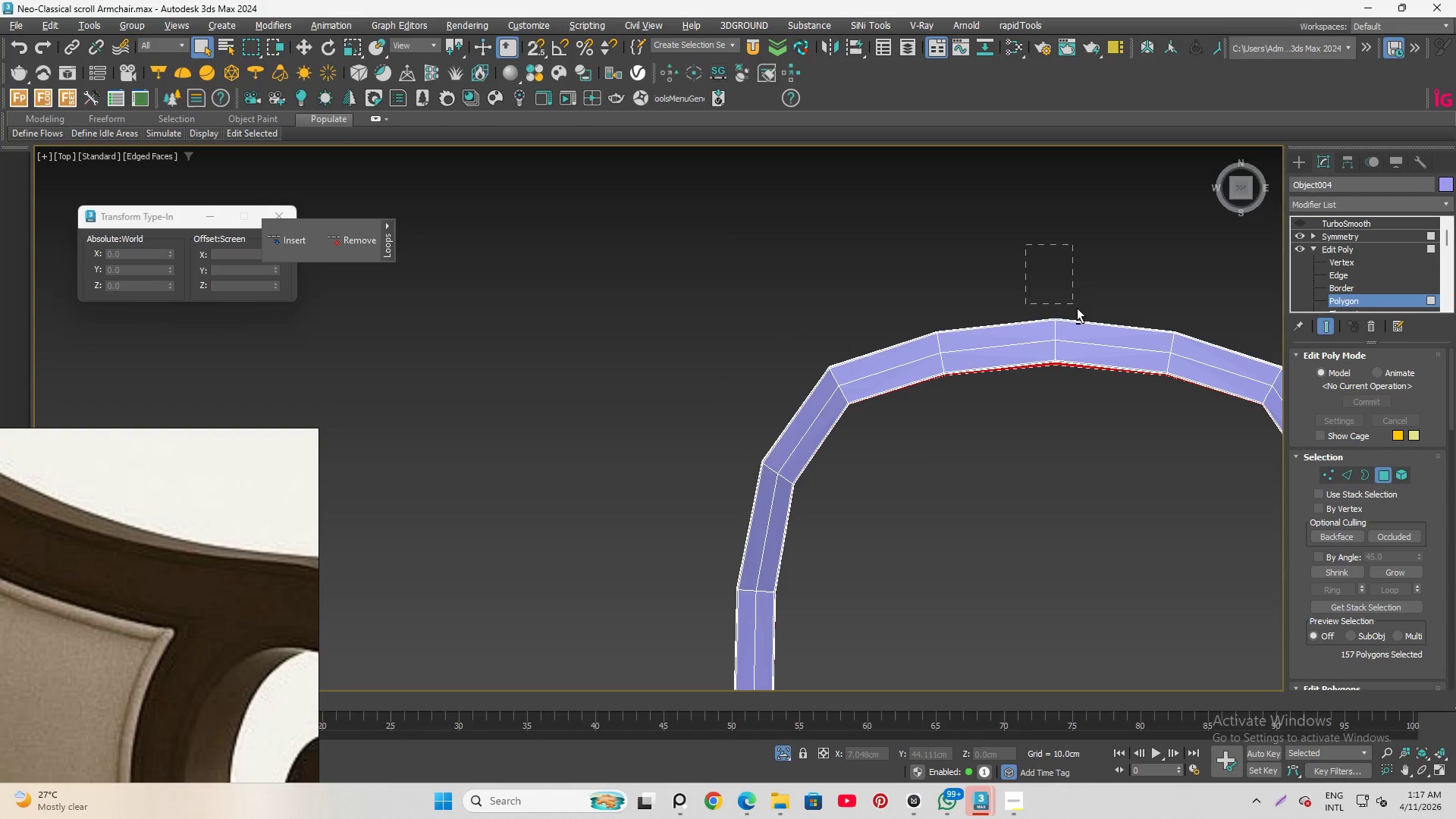 
hold_key(key=AltLeft, duration=1.12)
 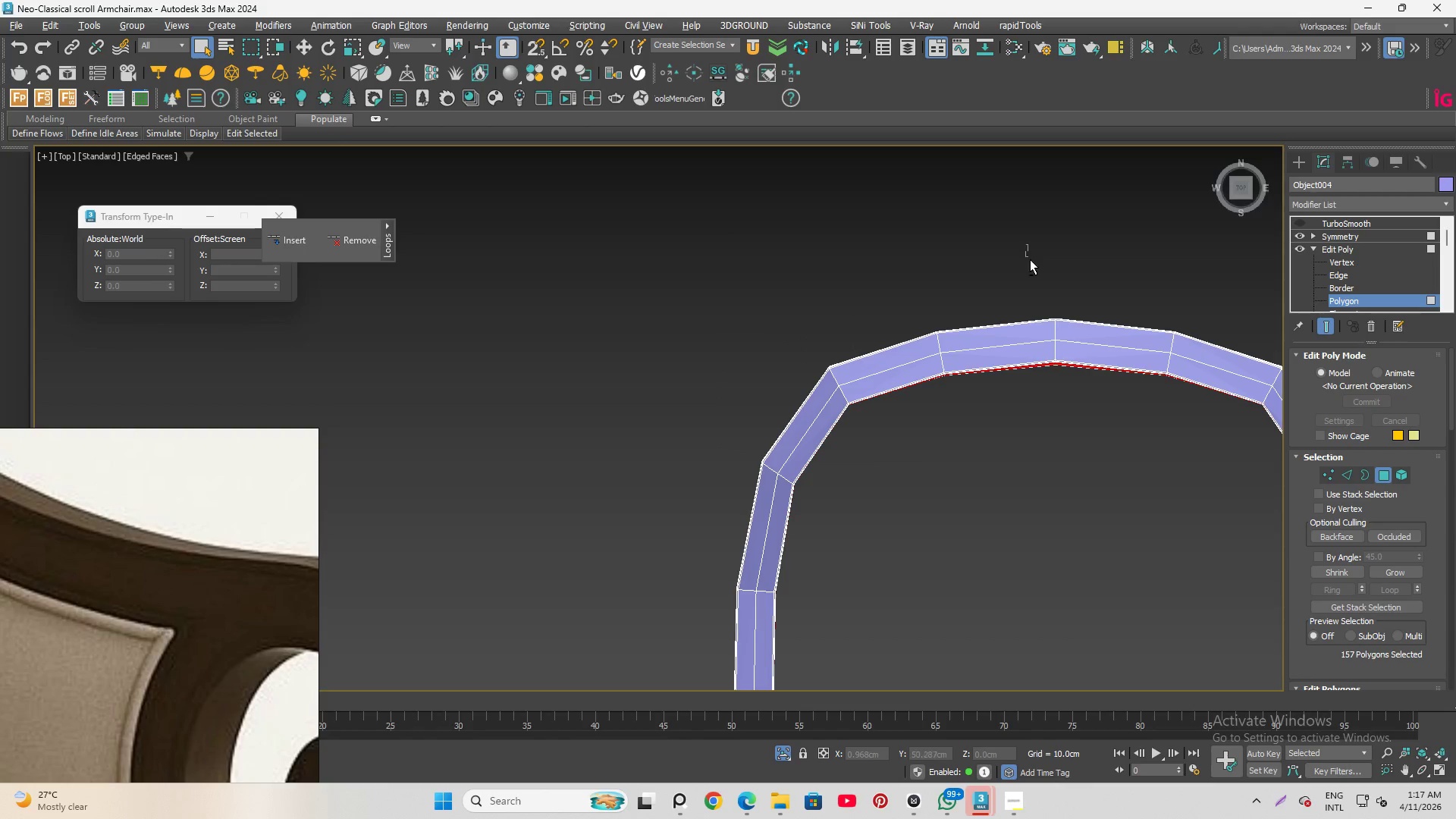 
hold_key(key=AltLeft, duration=1.5)
left_click_drag(start_coordinate=[1027, 246], to_coordinate=[1107, 347])
 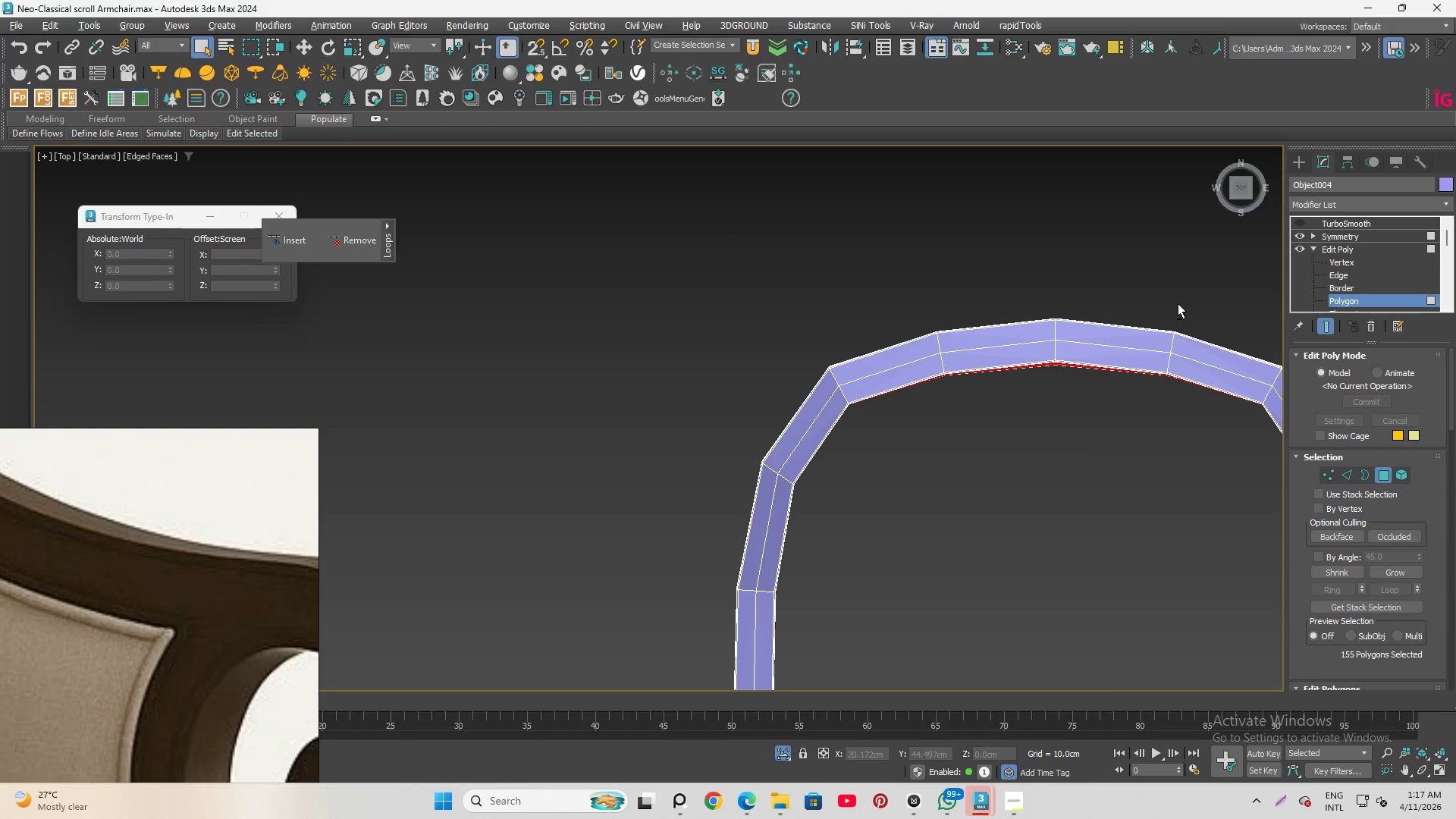 
left_click_drag(start_coordinate=[1178, 304], to_coordinate=[1213, 366])
 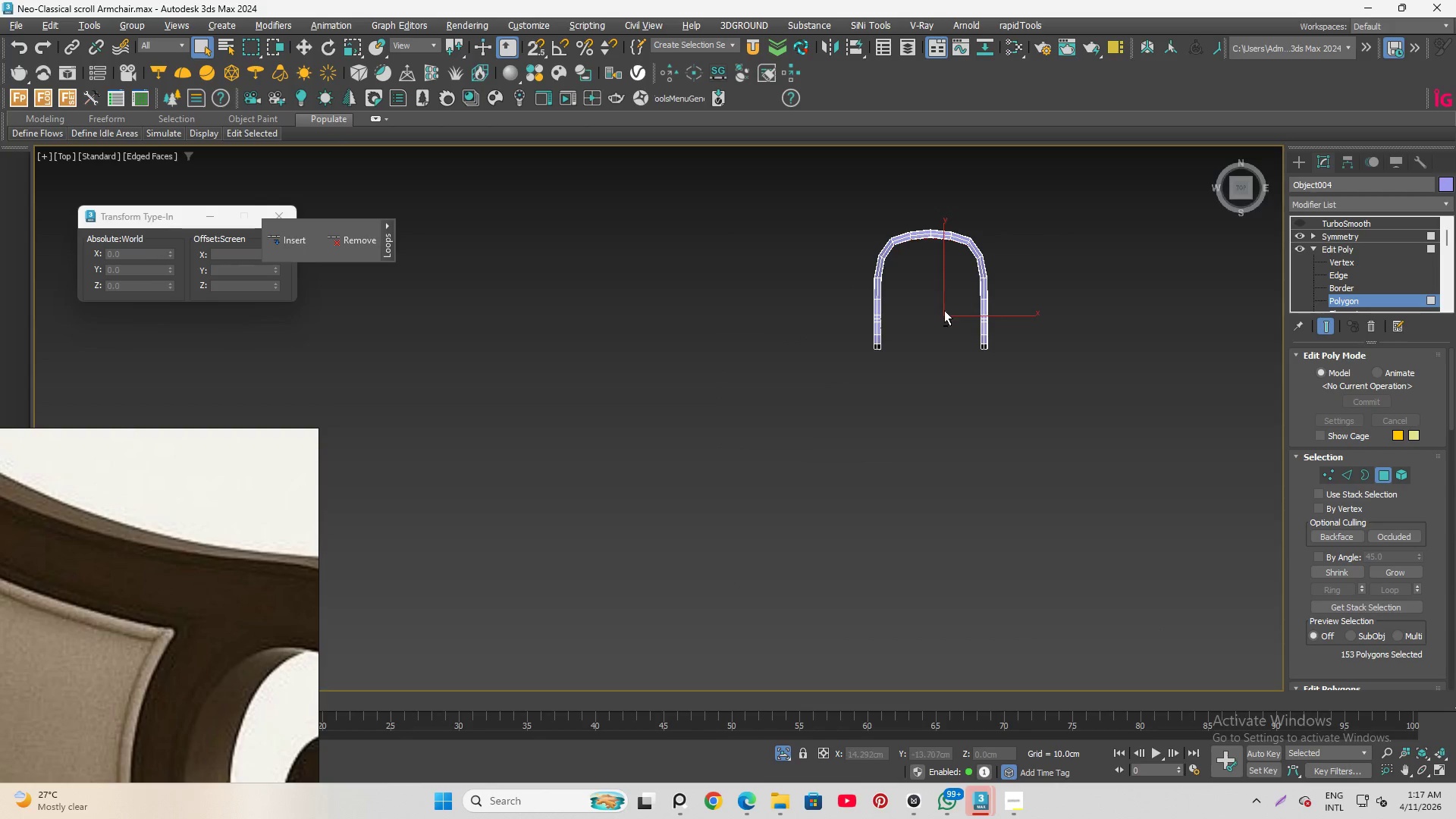 
hold_key(key=AltLeft, duration=0.92)
 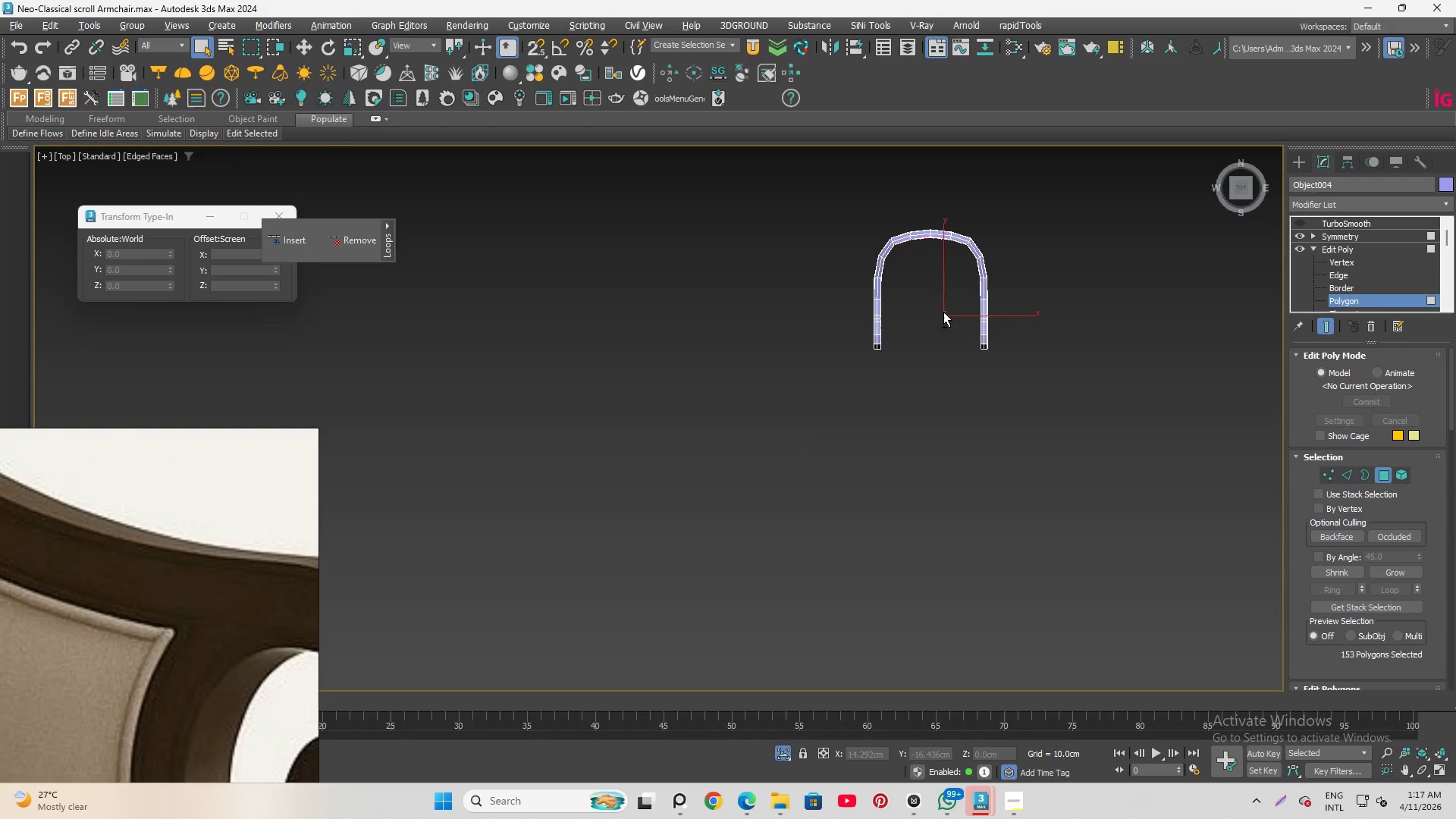 
hold_key(key=AltLeft, duration=1.47)
scroll: coordinate [903, 210], scroll_direction: down, amount: 5.0
 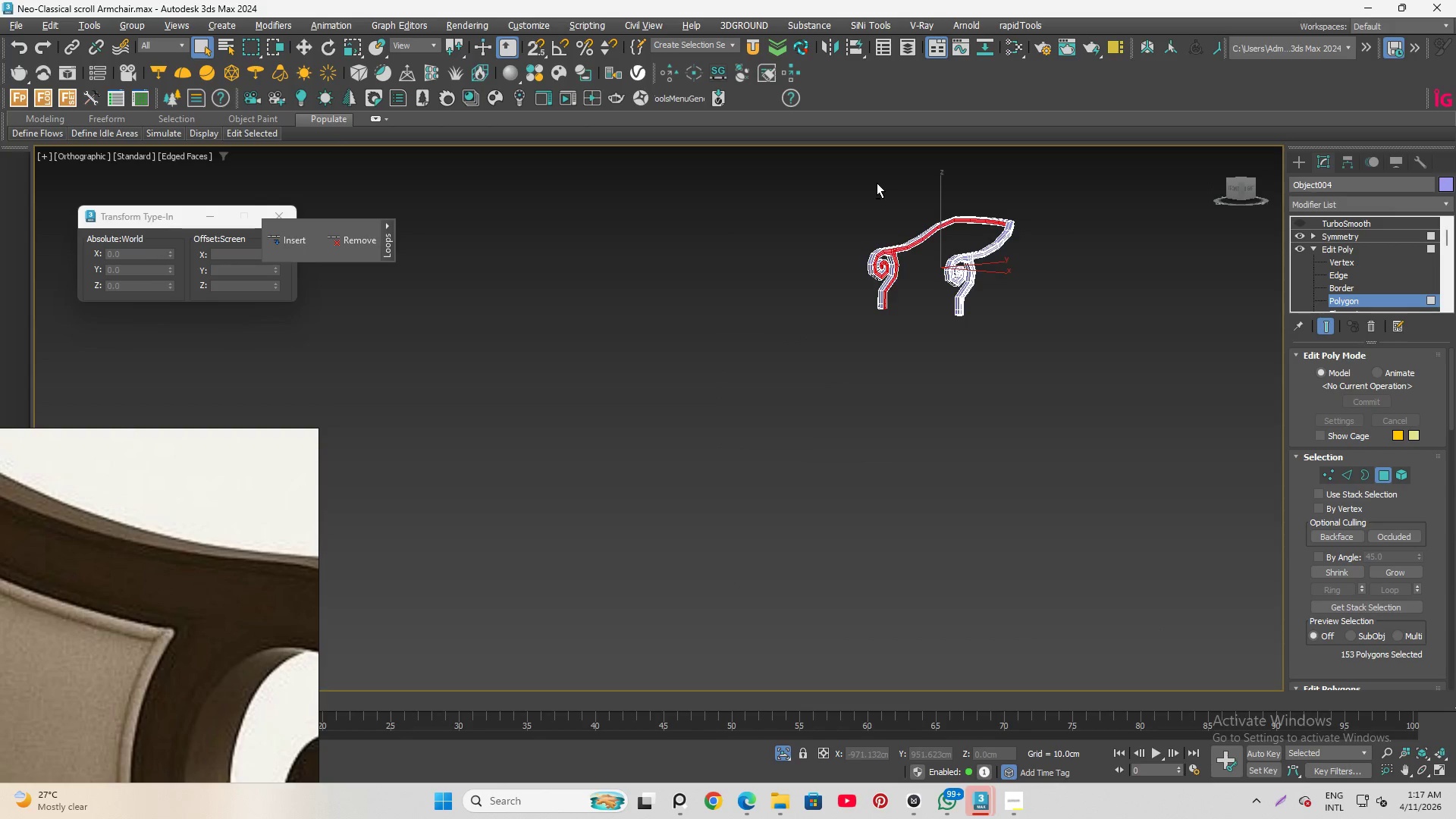 
scroll: coordinate [954, 262], scroll_direction: up, amount: 6.0
 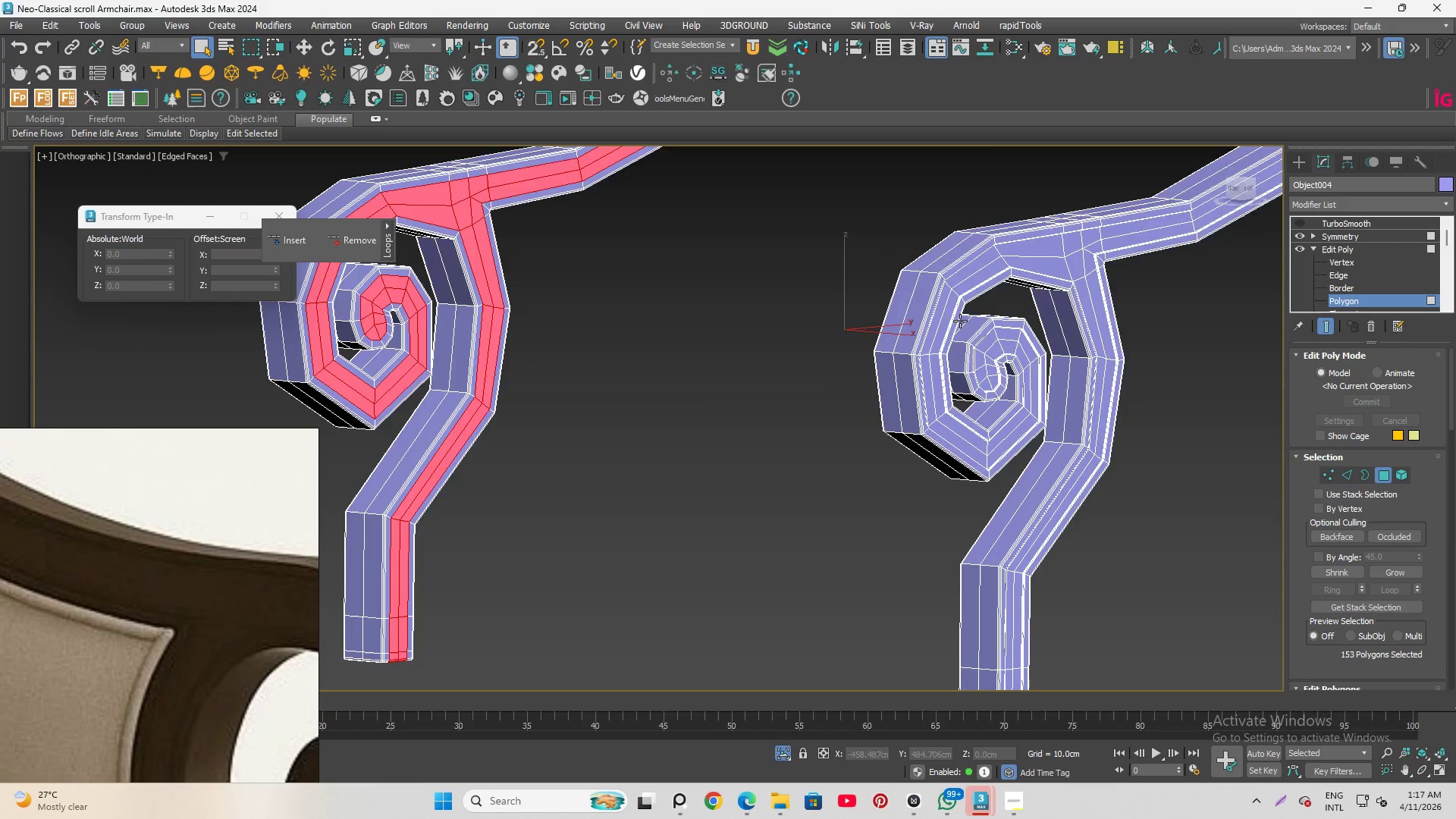 
hold_key(key=AltLeft, duration=1.5)
 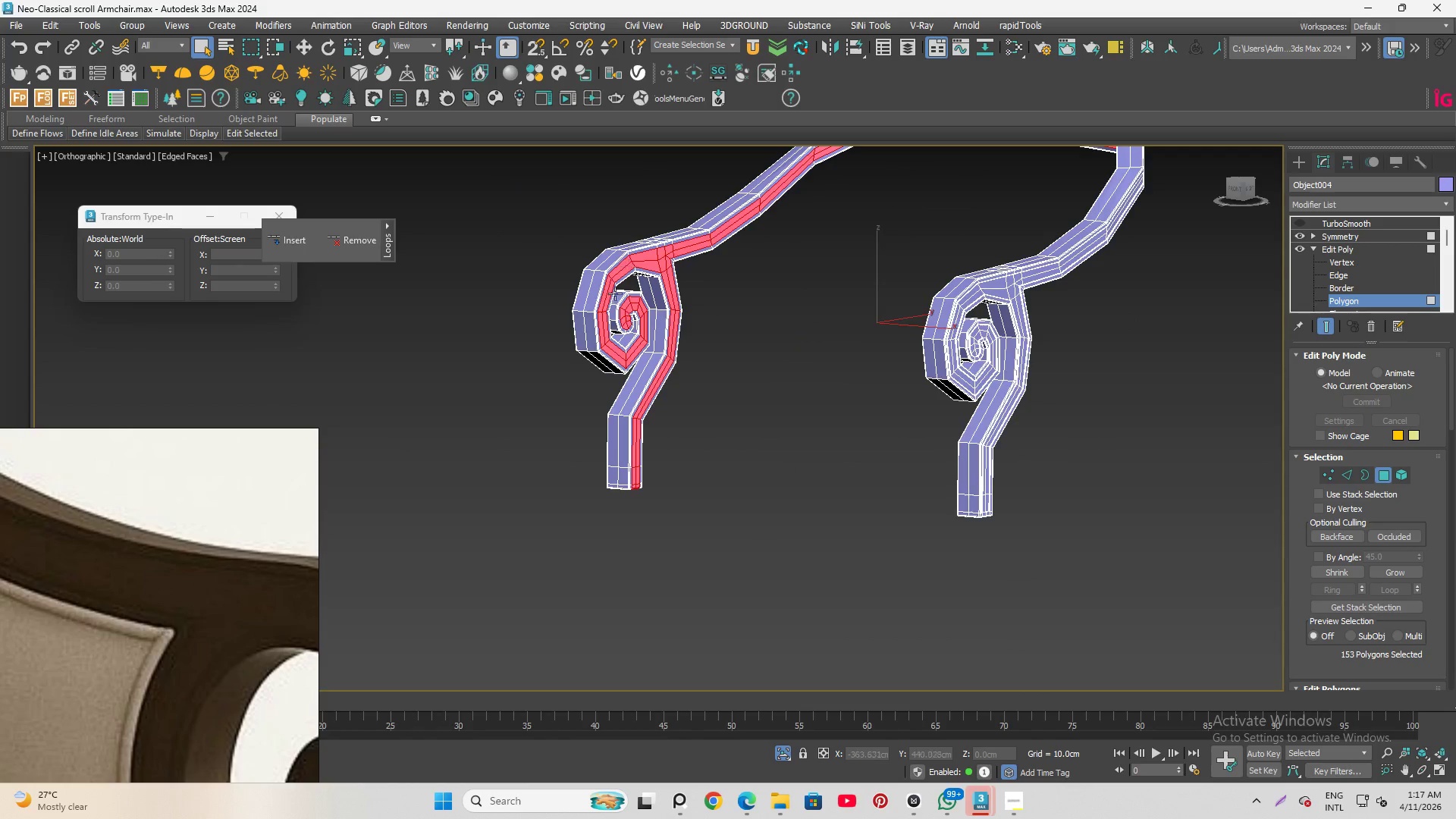 
scroll: coordinate [960, 322], scroll_direction: down, amount: 2.0
 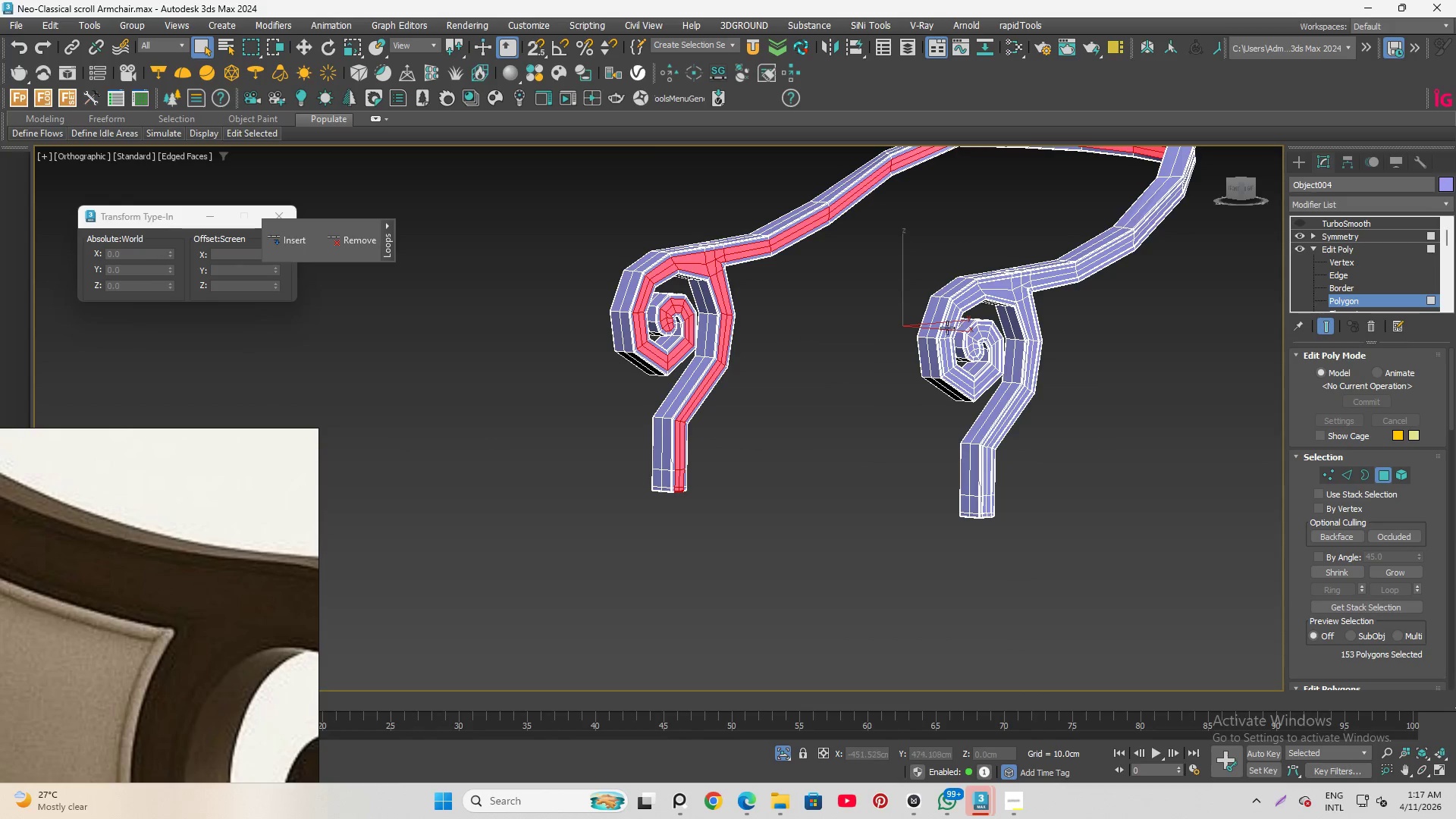 
key(Alt+AltLeft)
 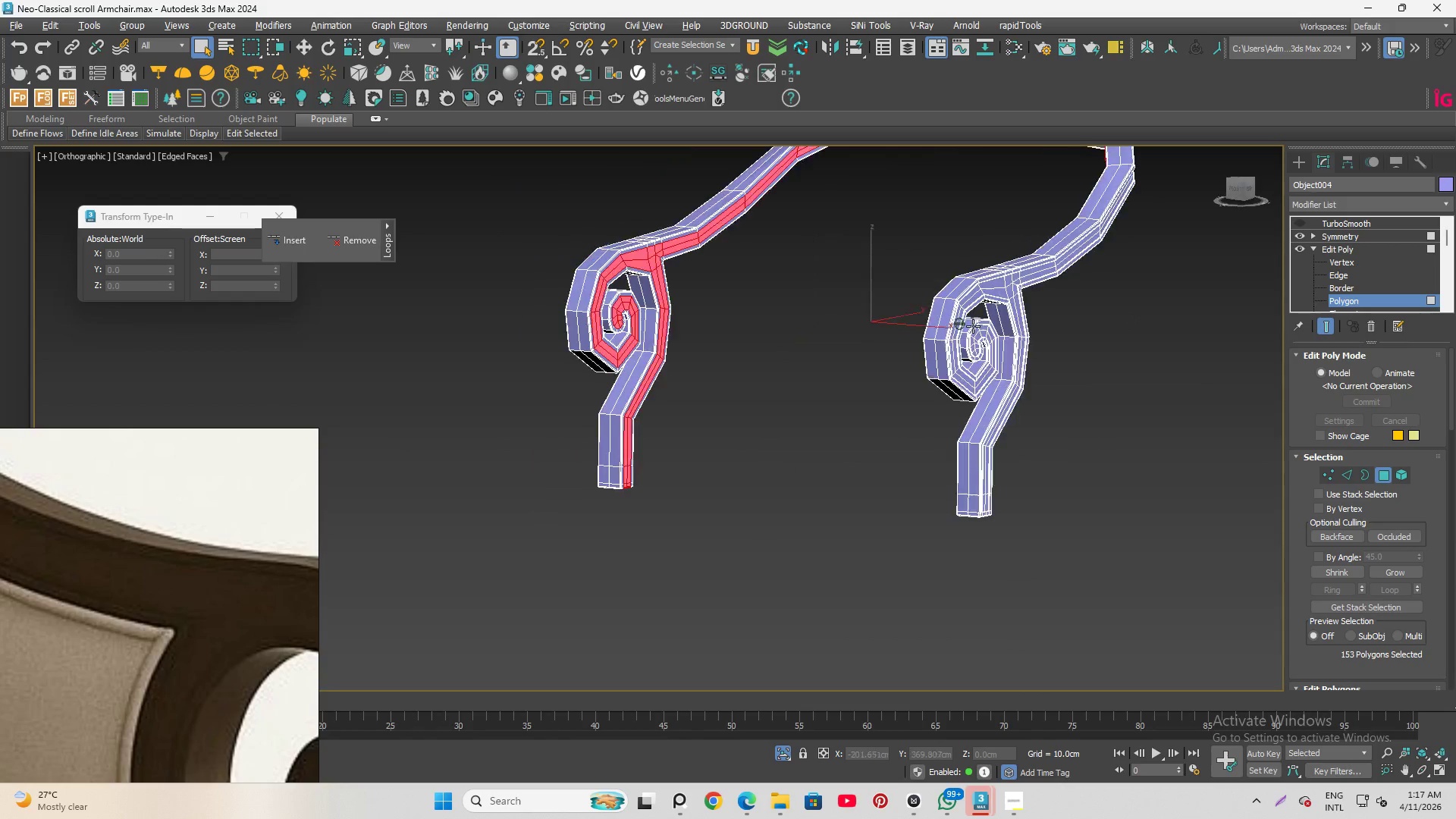 
key(Alt+AltLeft)
 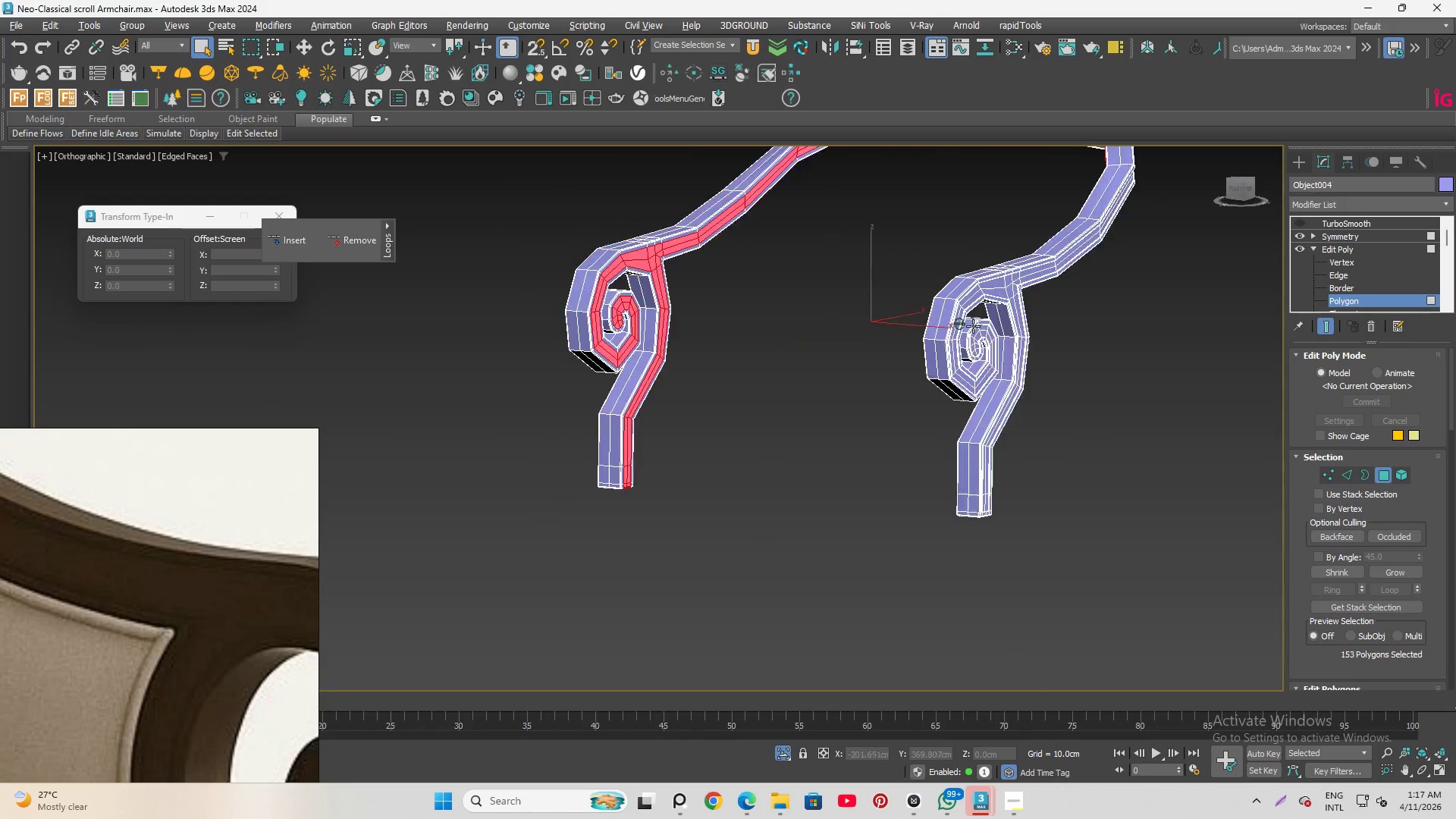 
key(Alt+AltLeft)
 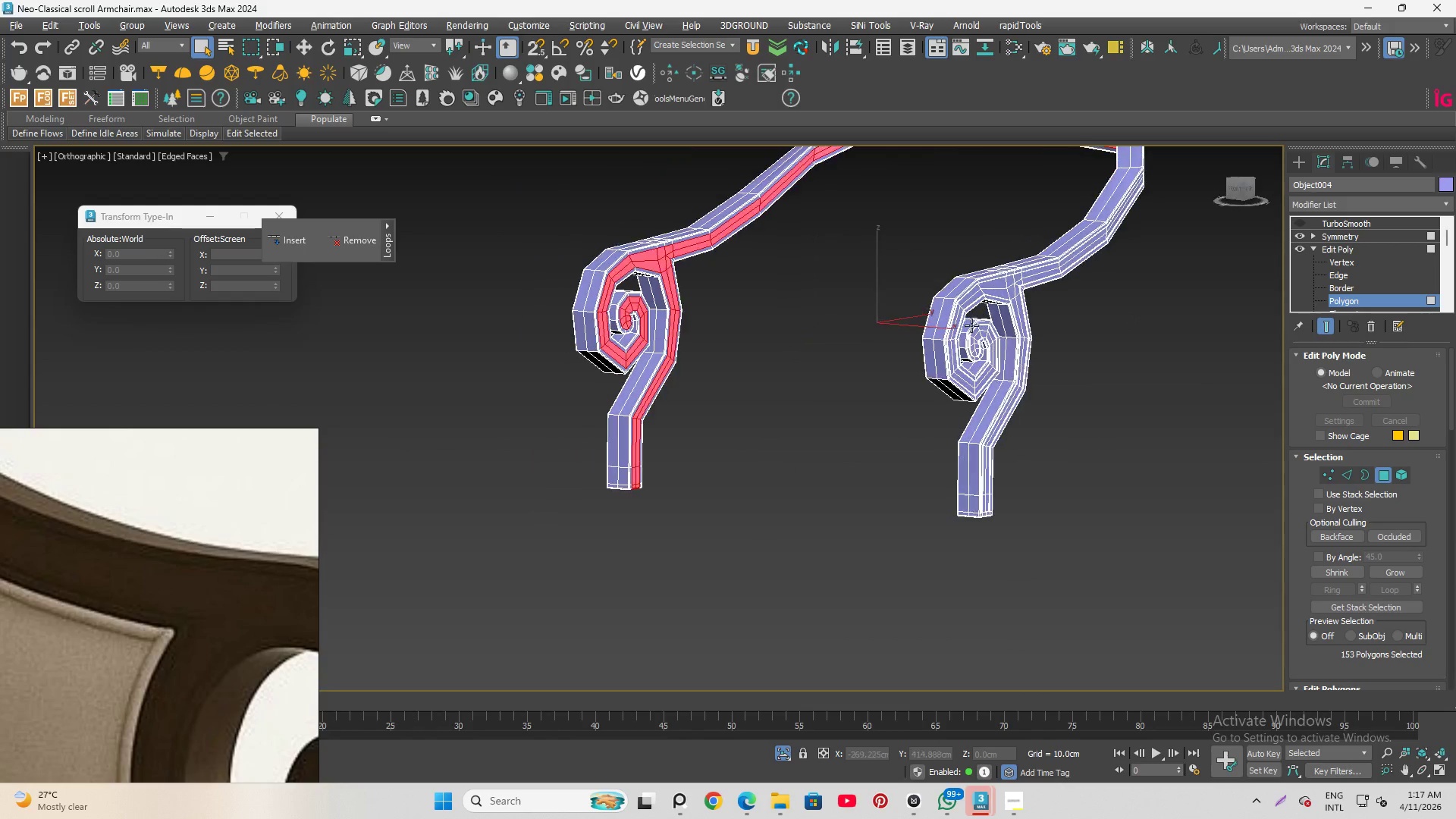 
key(Alt+AltLeft)
 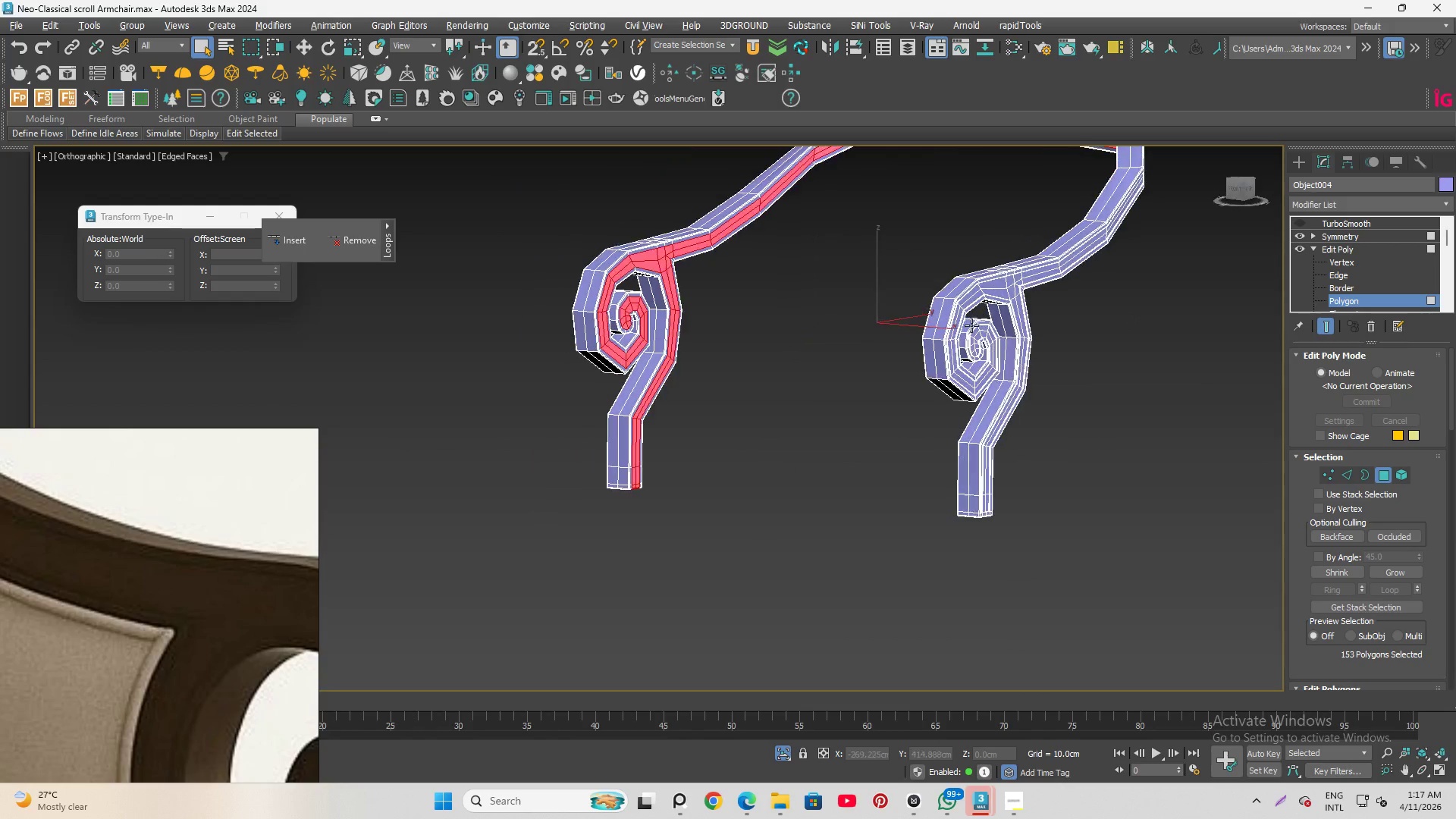 
key(Alt+AltLeft)
 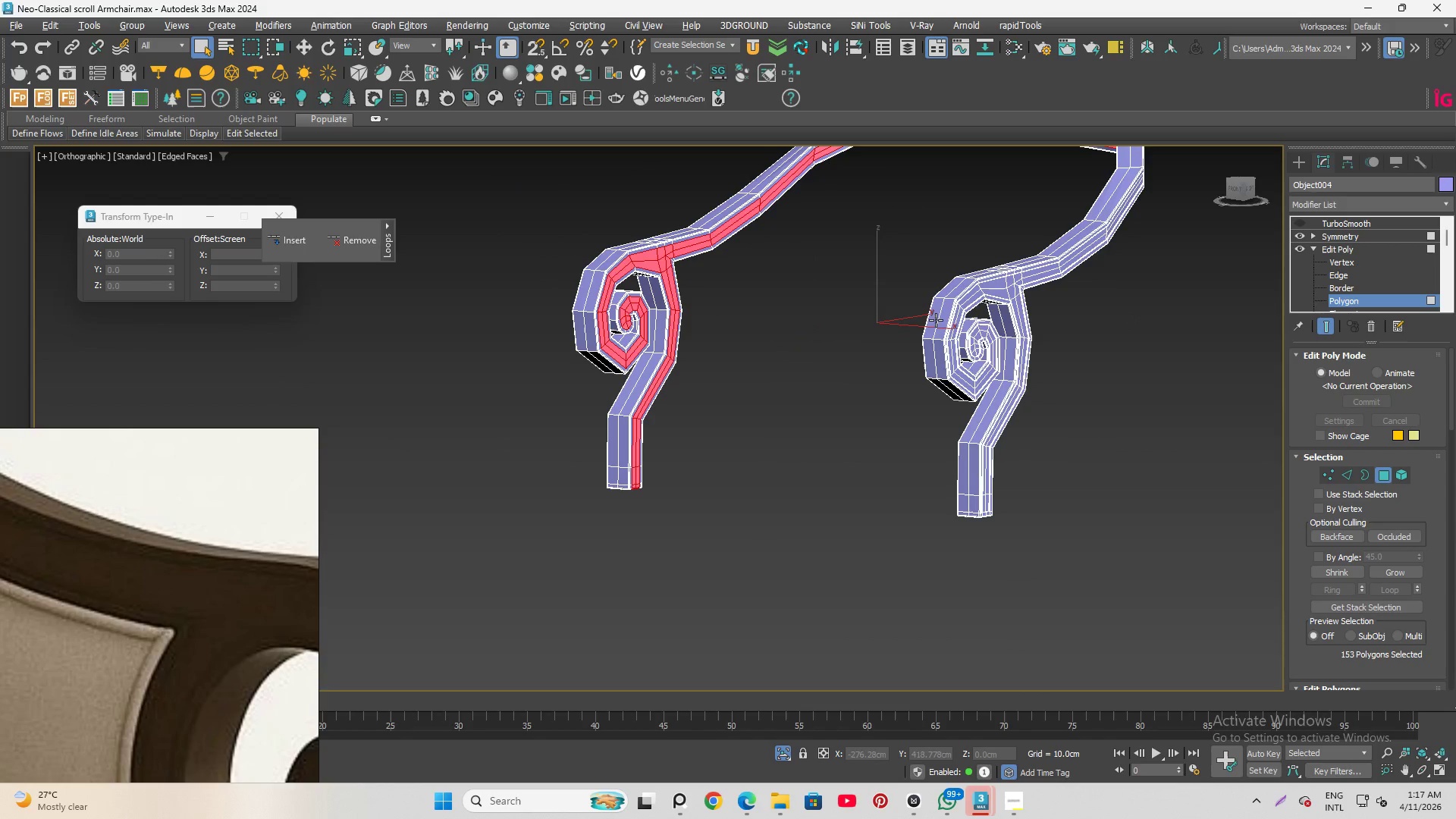 
key(Alt+AltLeft)
 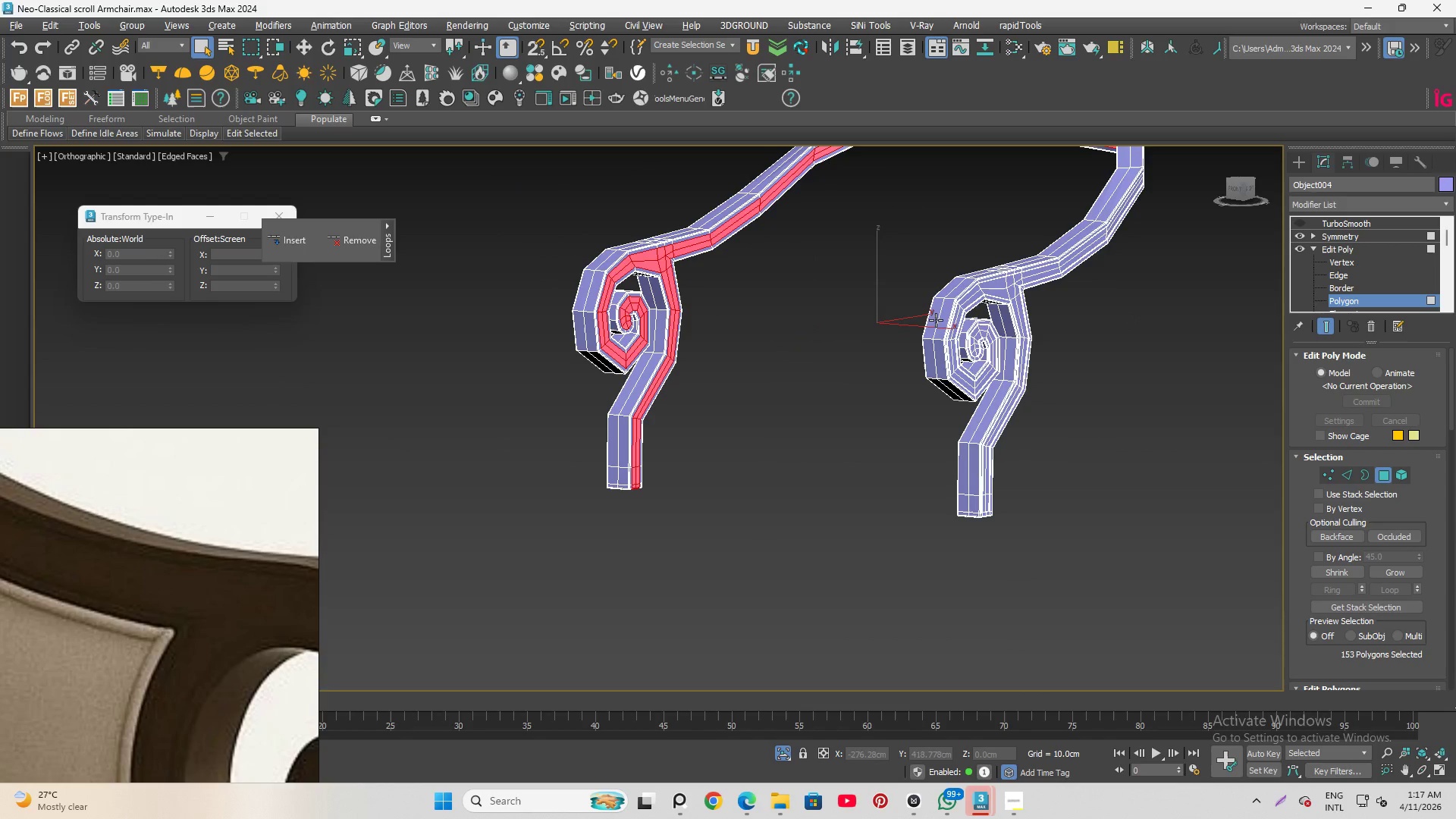 
key(Alt+AltLeft)
 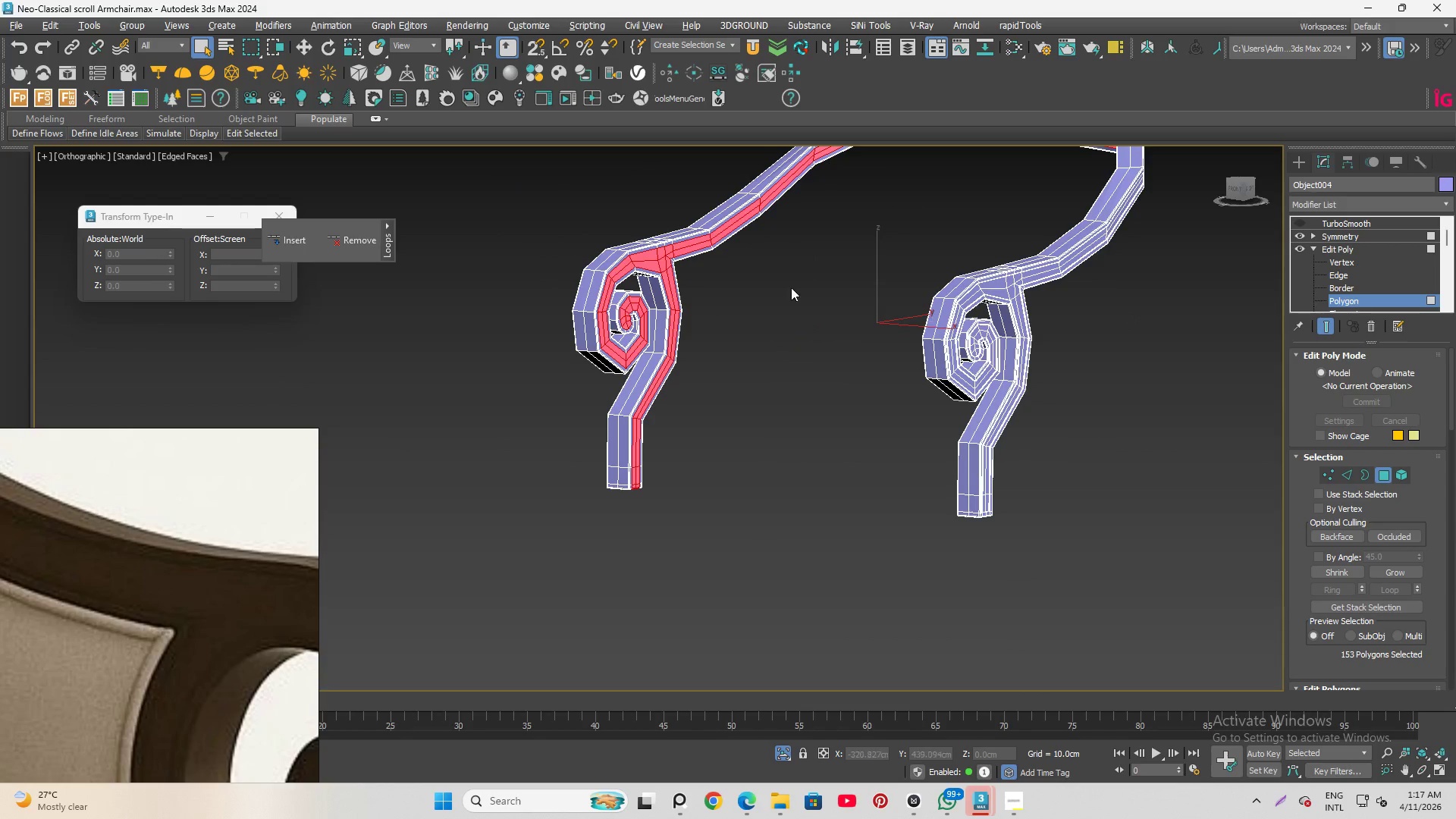 
key(Alt+AltLeft)
 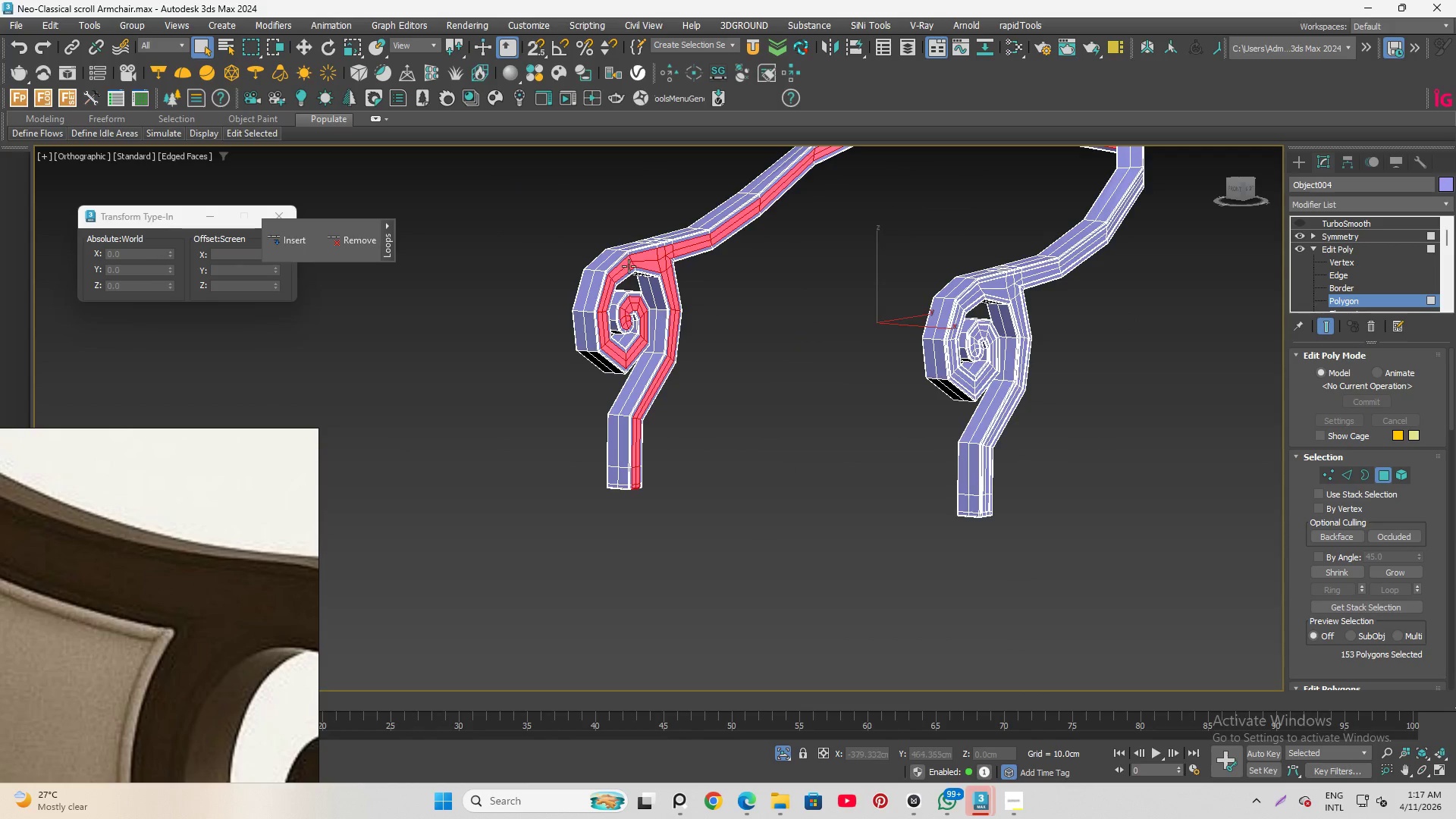 
scroll: coordinate [626, 352], scroll_direction: up, amount: 4.0
 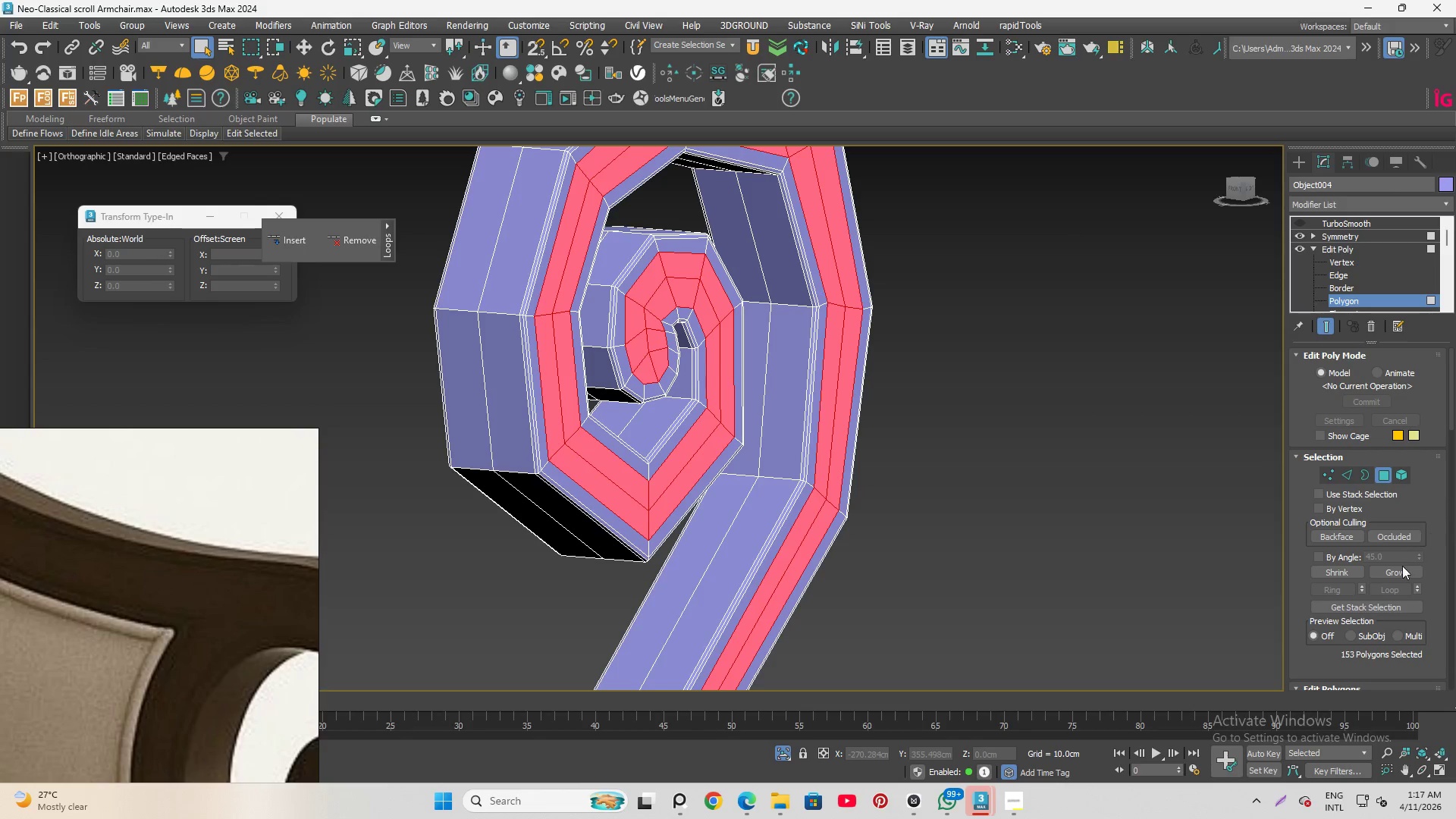 
scroll: coordinate [1354, 557], scroll_direction: down, amount: 7.0
 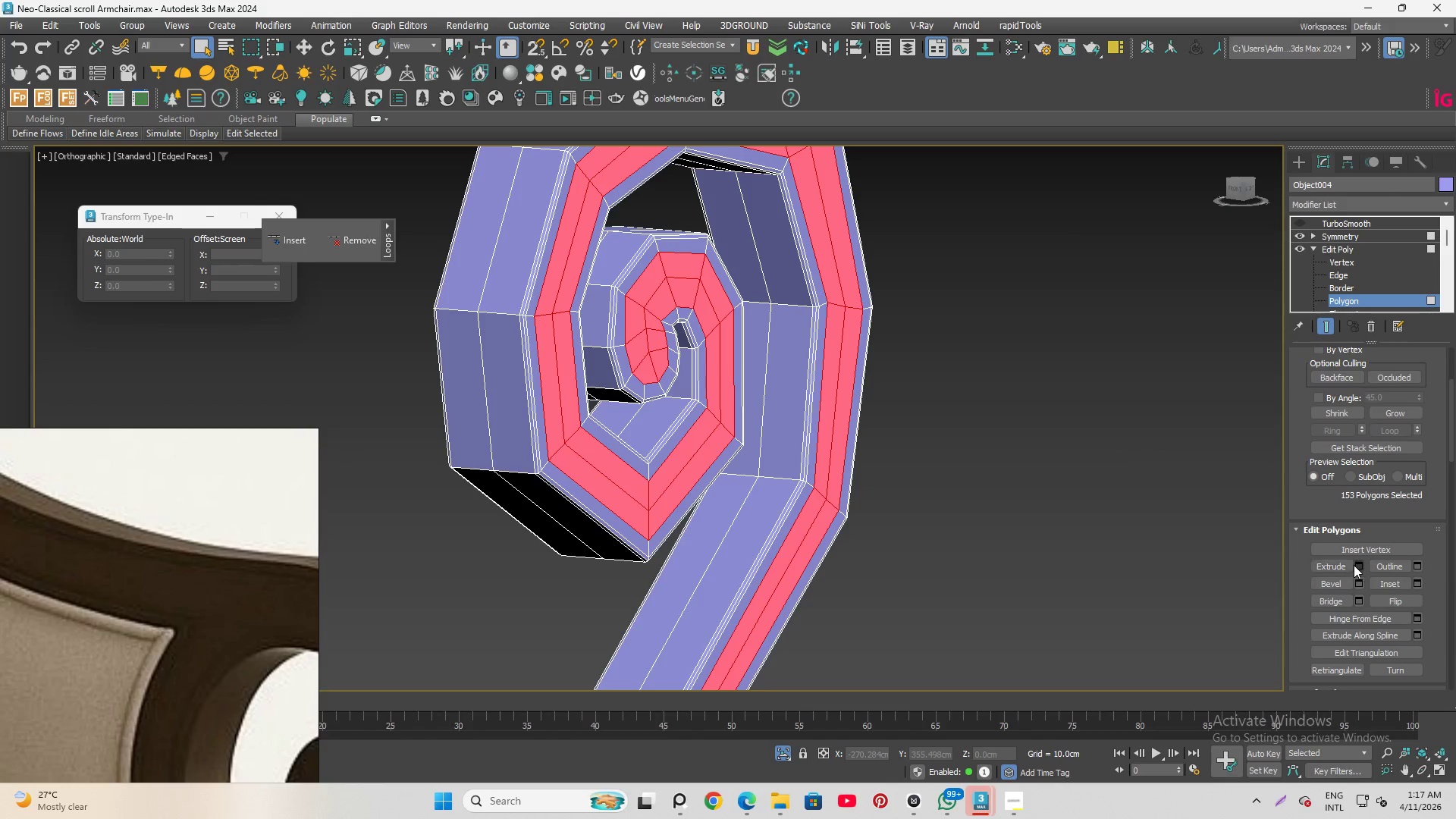 
left_click([1356, 566])
 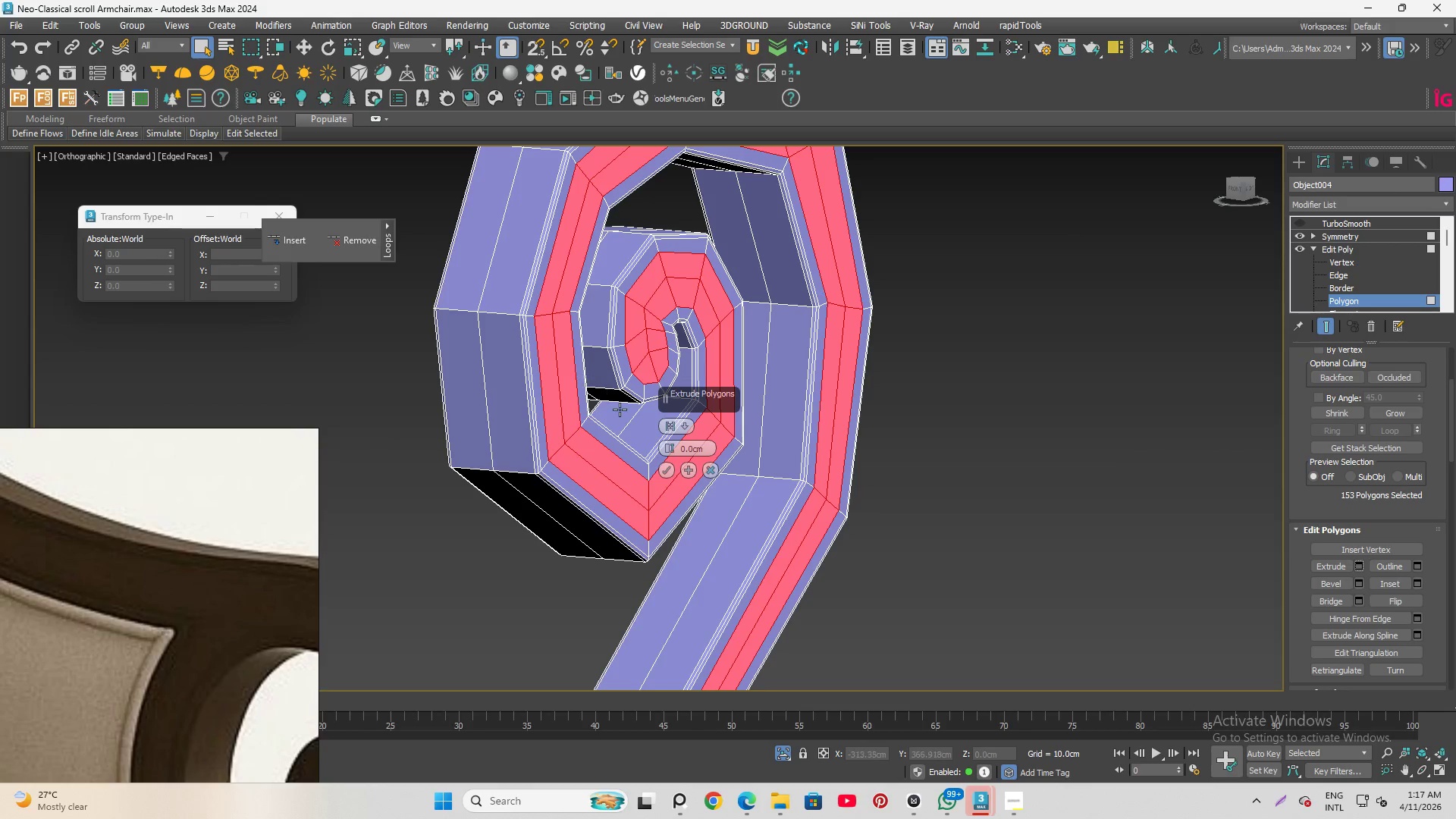 
scroll: coordinate [624, 429], scroll_direction: up, amount: 1.0
 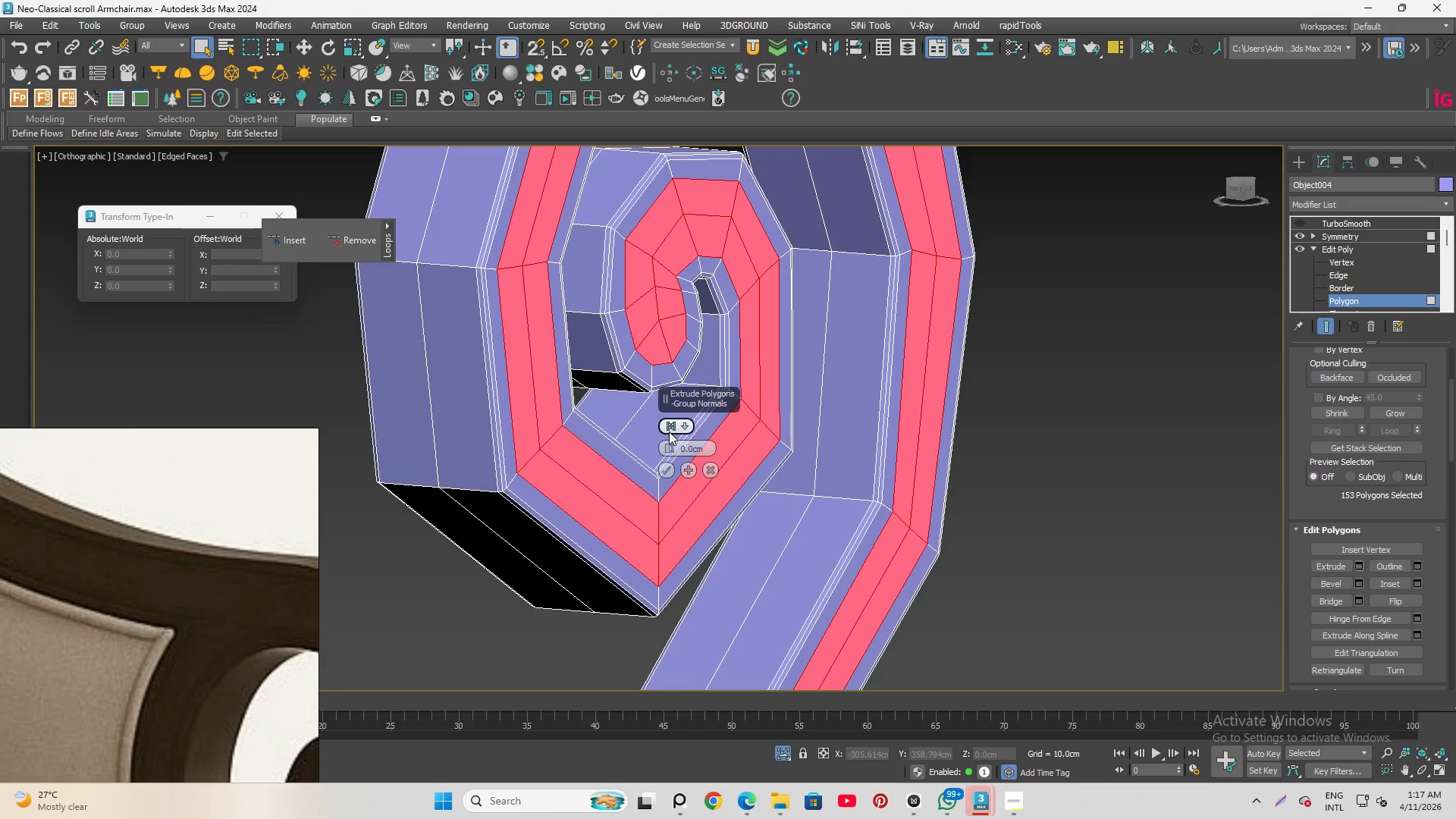 
left_click([669, 430])
 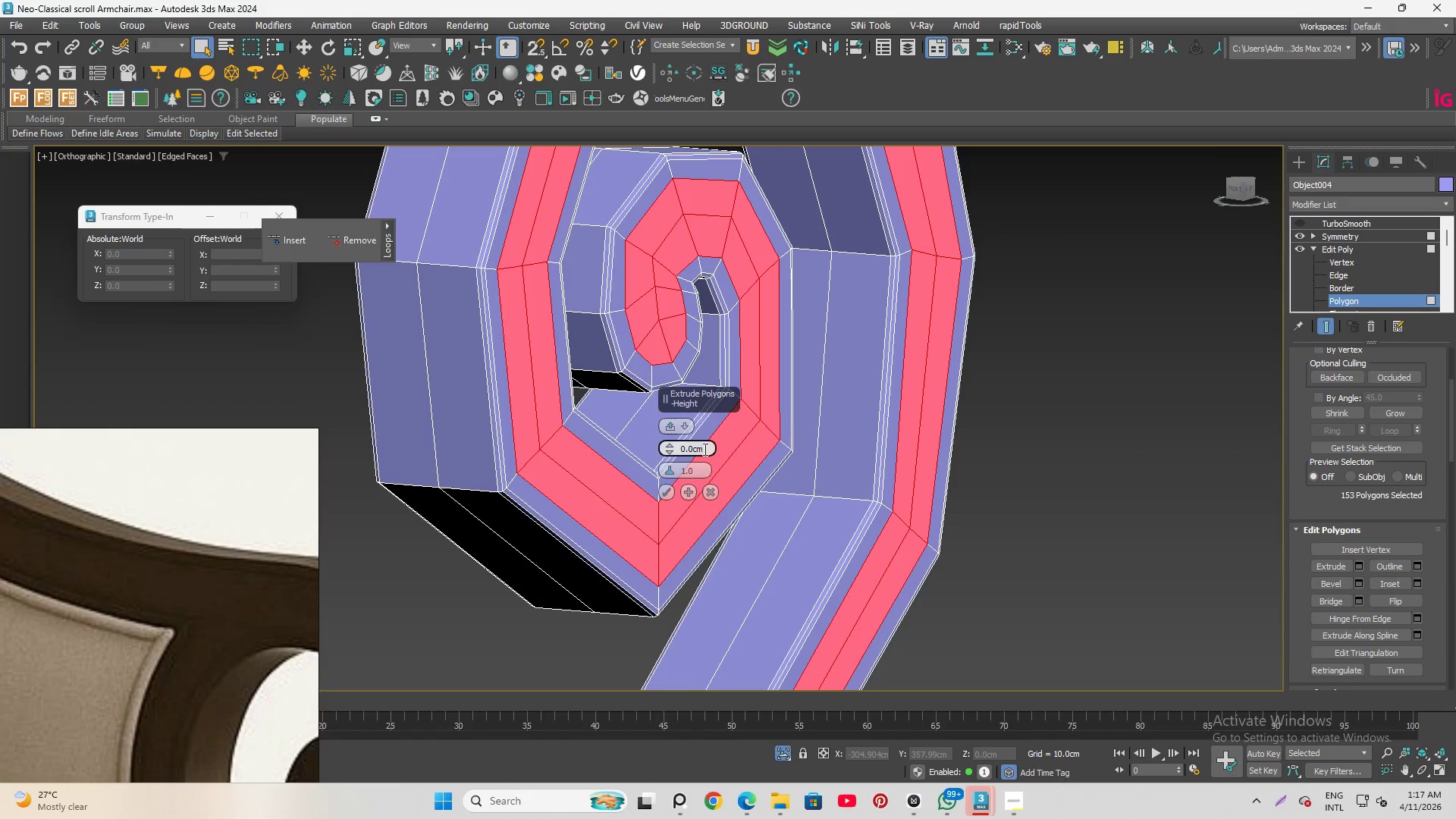 
left_click_drag(start_coordinate=[704, 449], to_coordinate=[640, 445])
 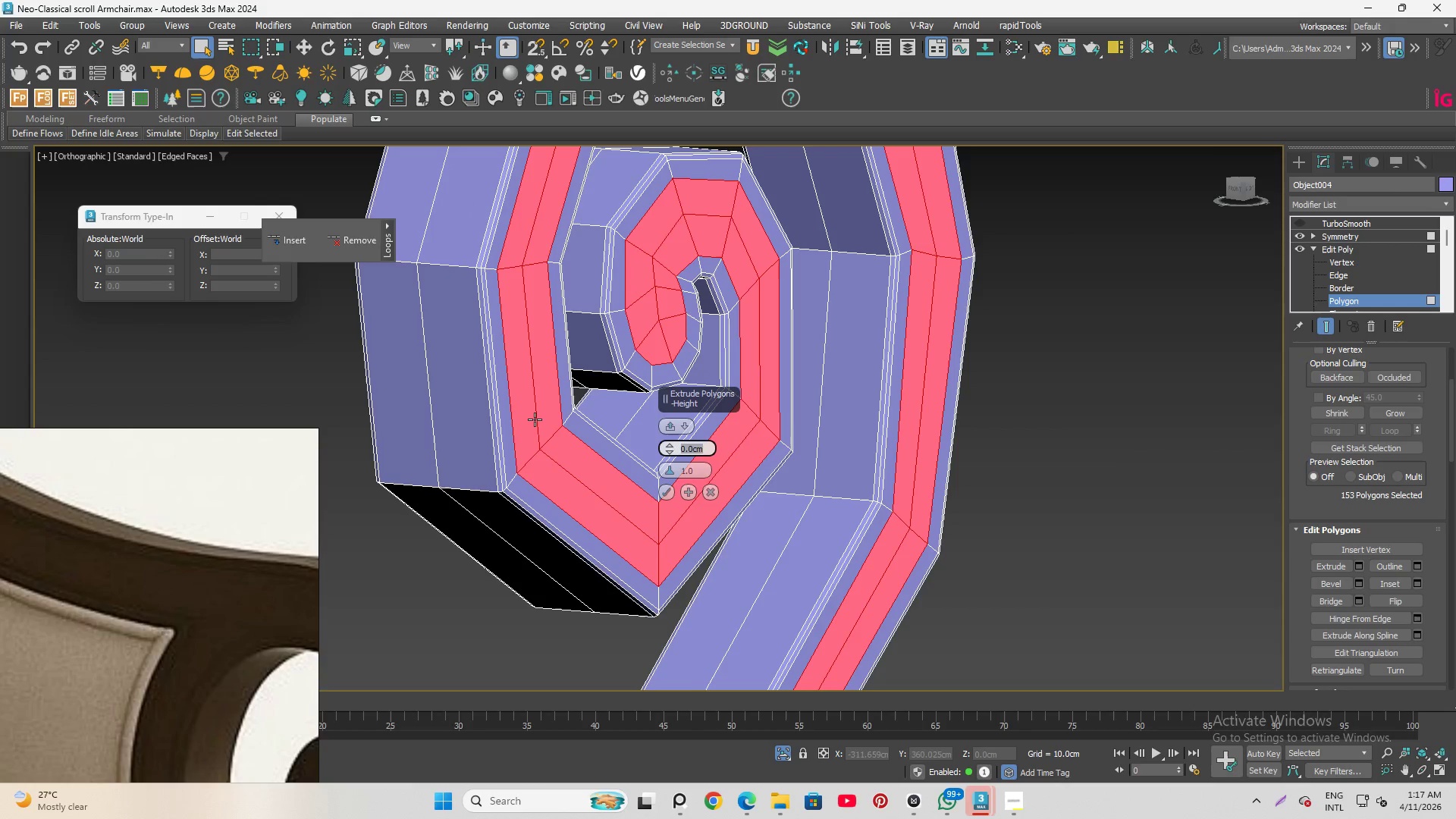 
key(NumpadDecimal)
 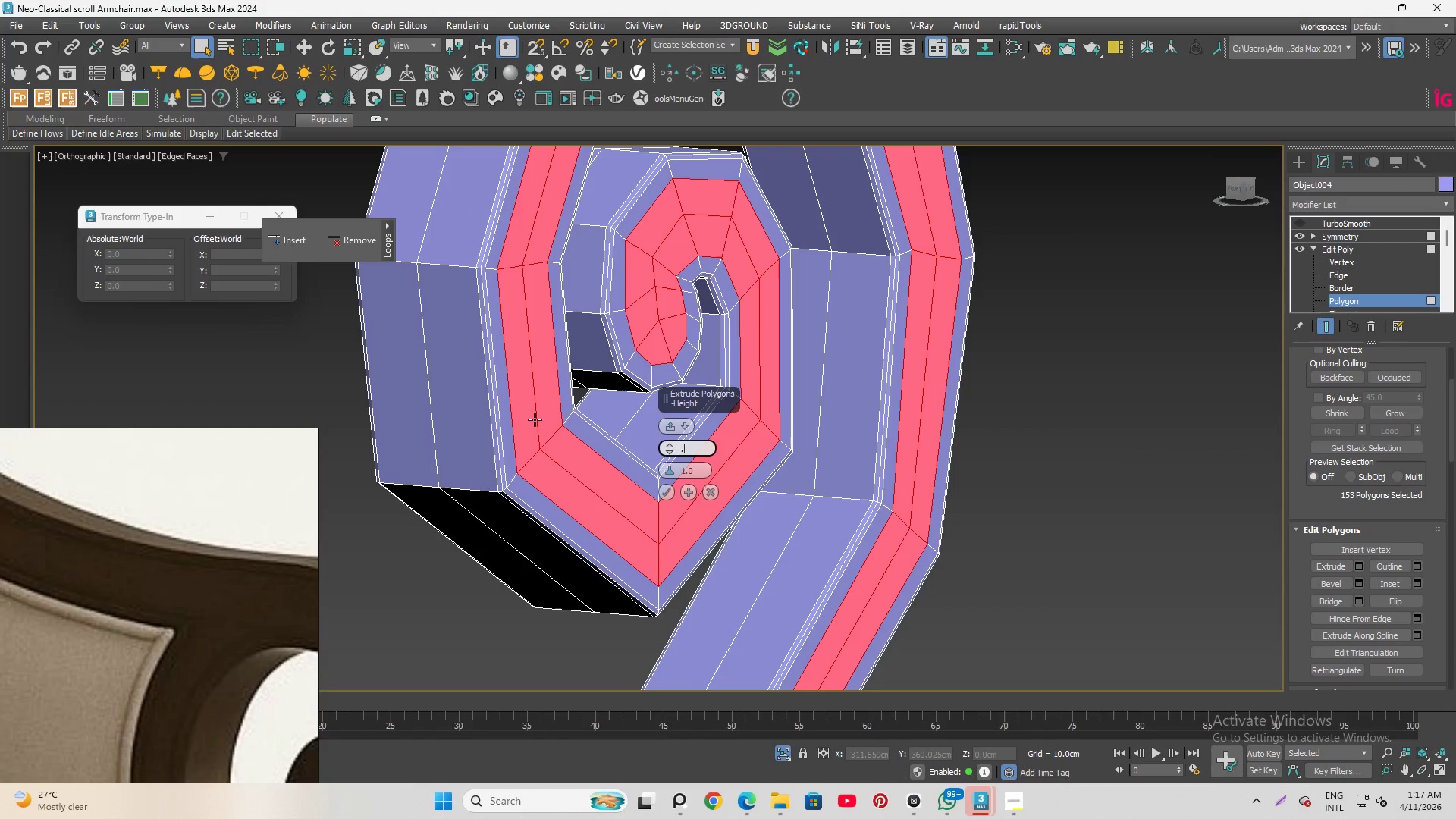 
key(Numpad2)
 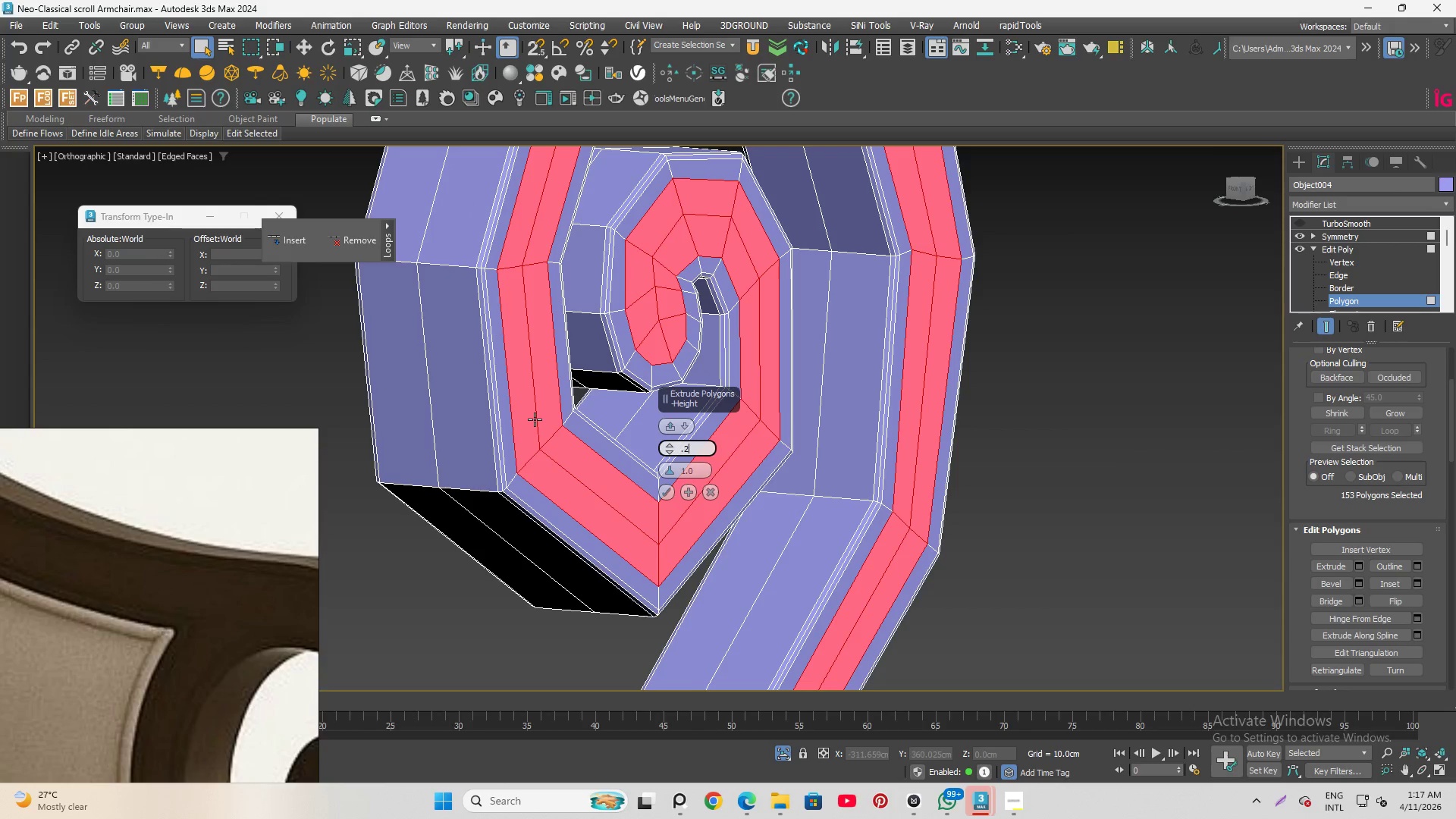 
key(Enter)
 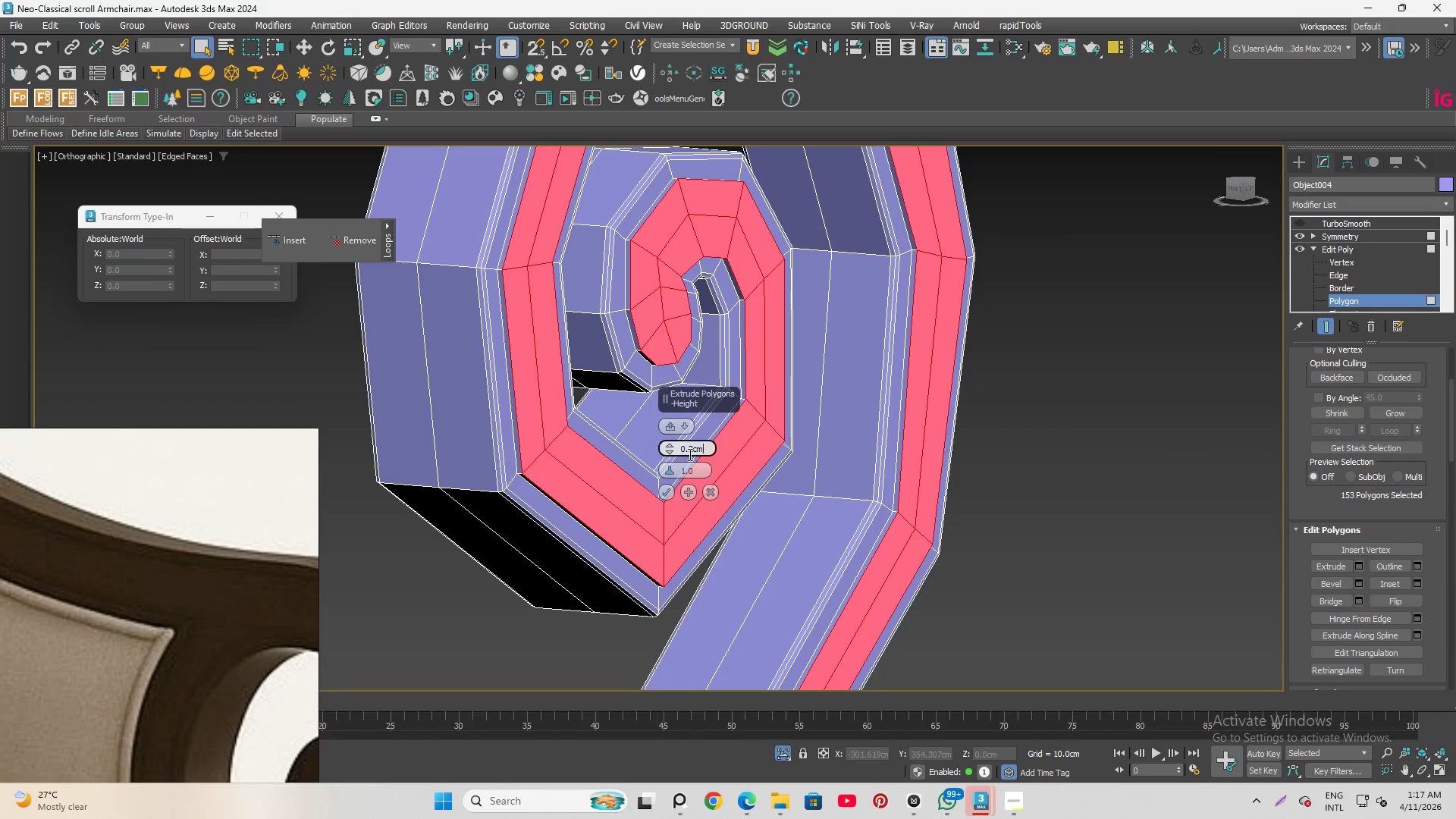 
left_click([679, 451])
 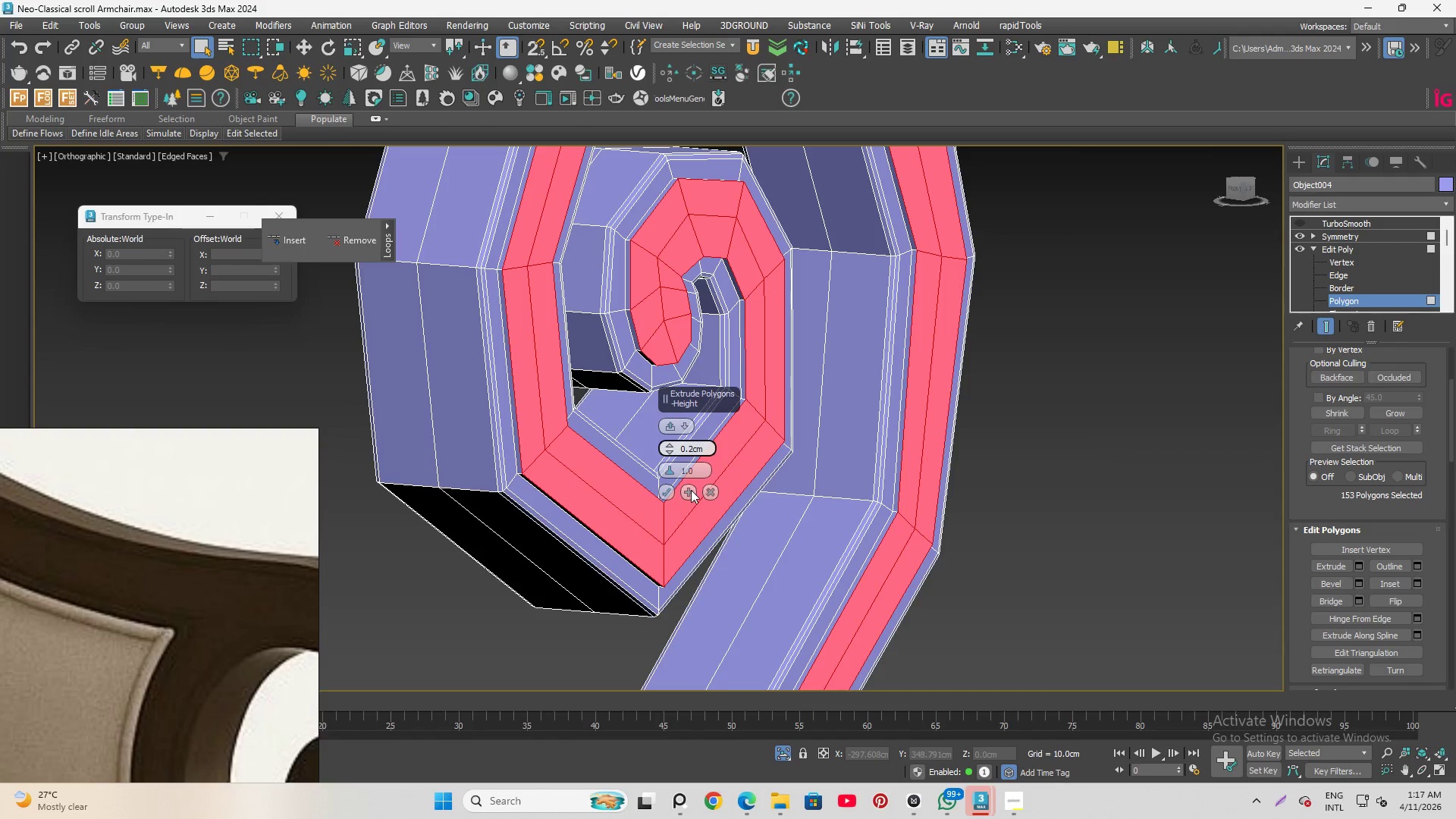 
key(NumpadSubtract)
 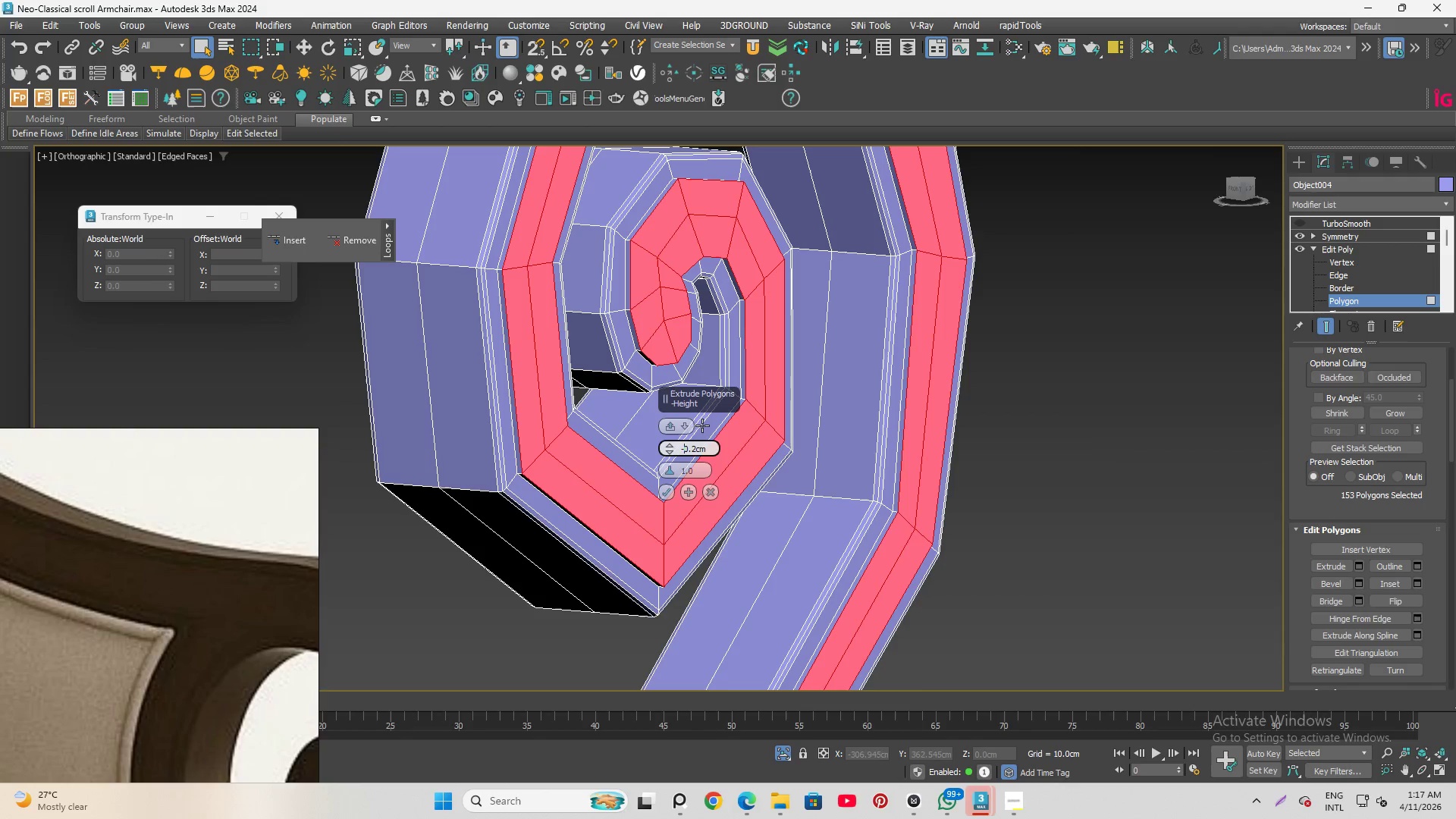 
left_click([706, 446])
 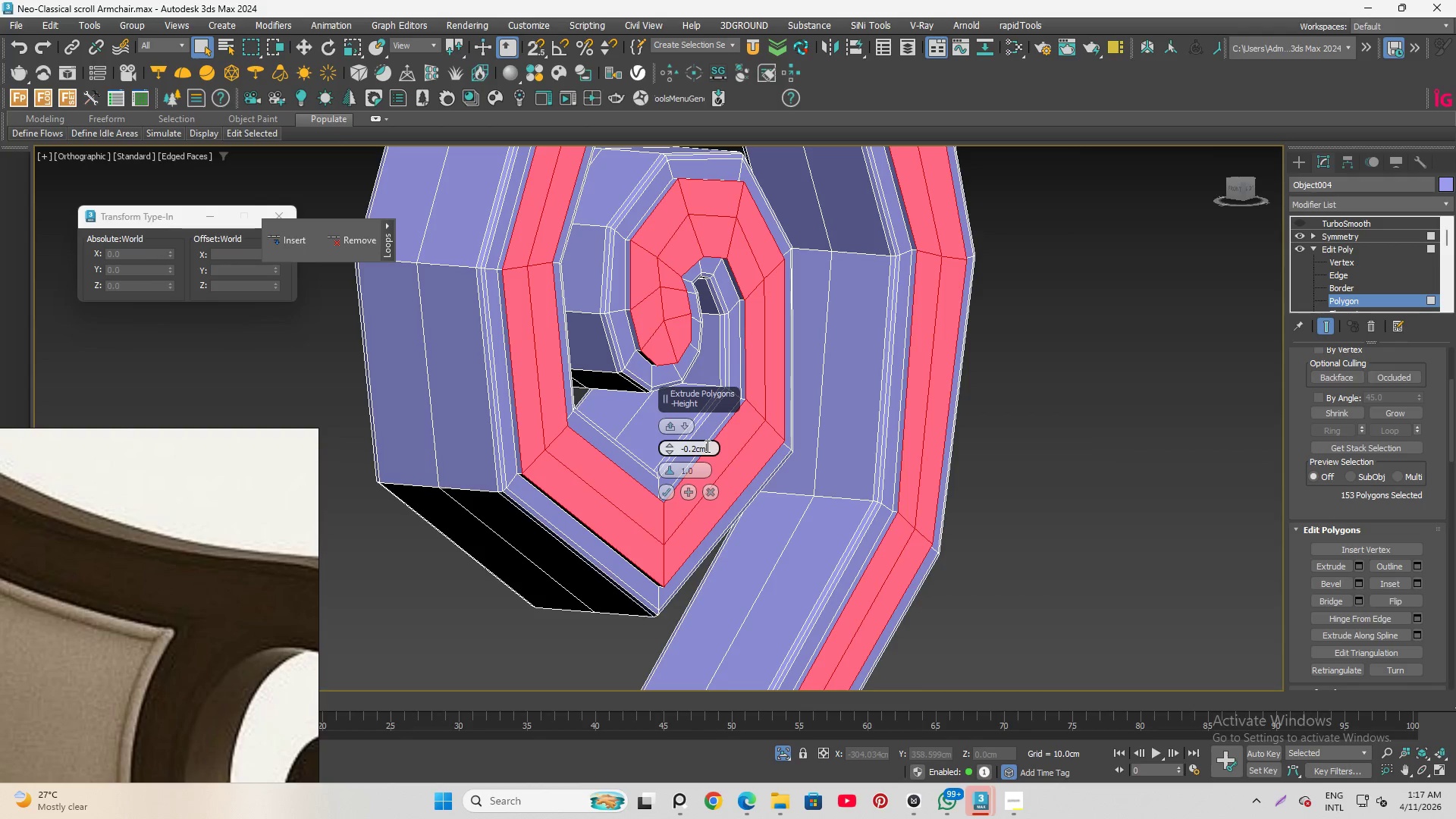 
key(Enter)
 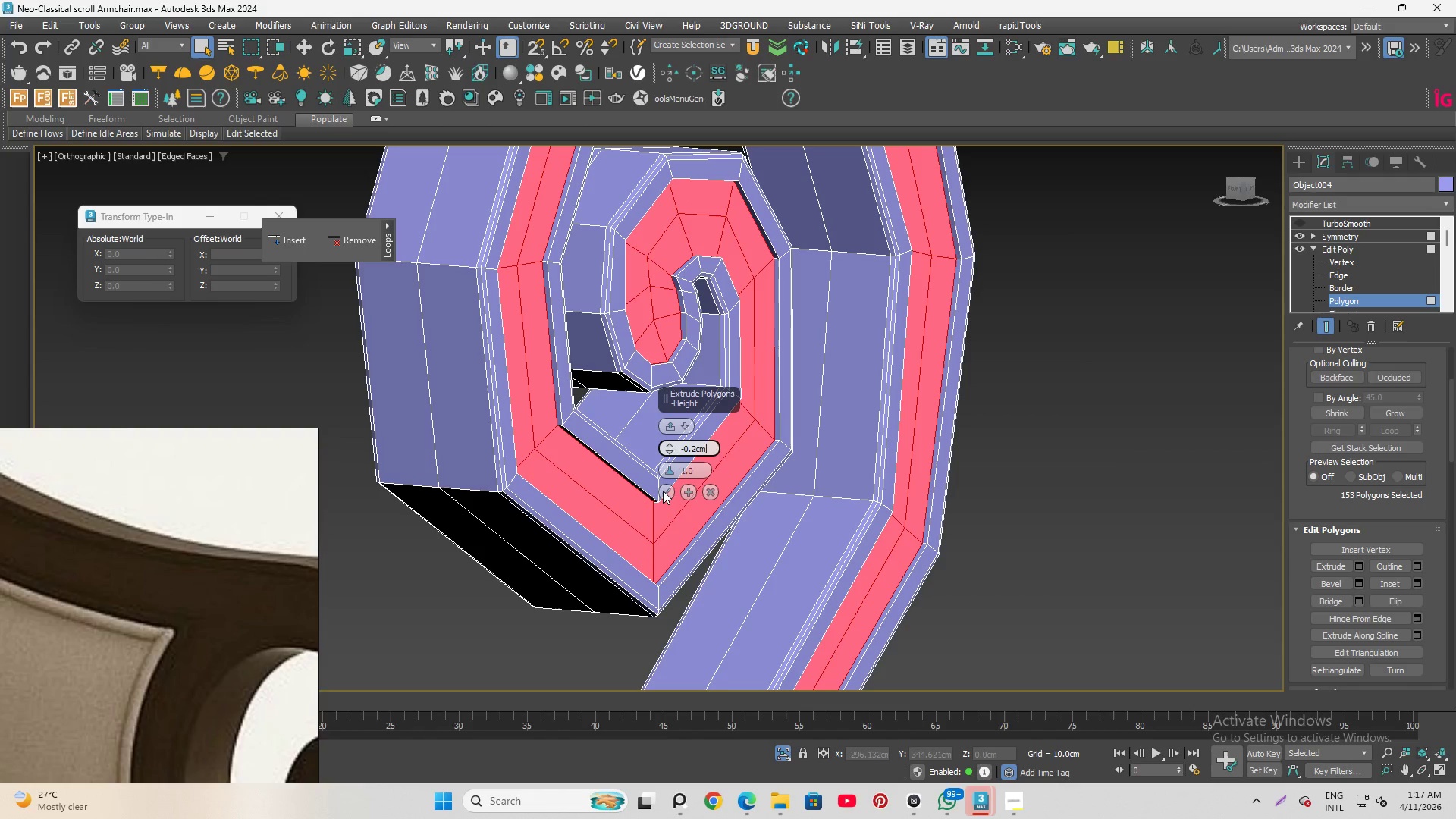 
left_click([663, 491])
 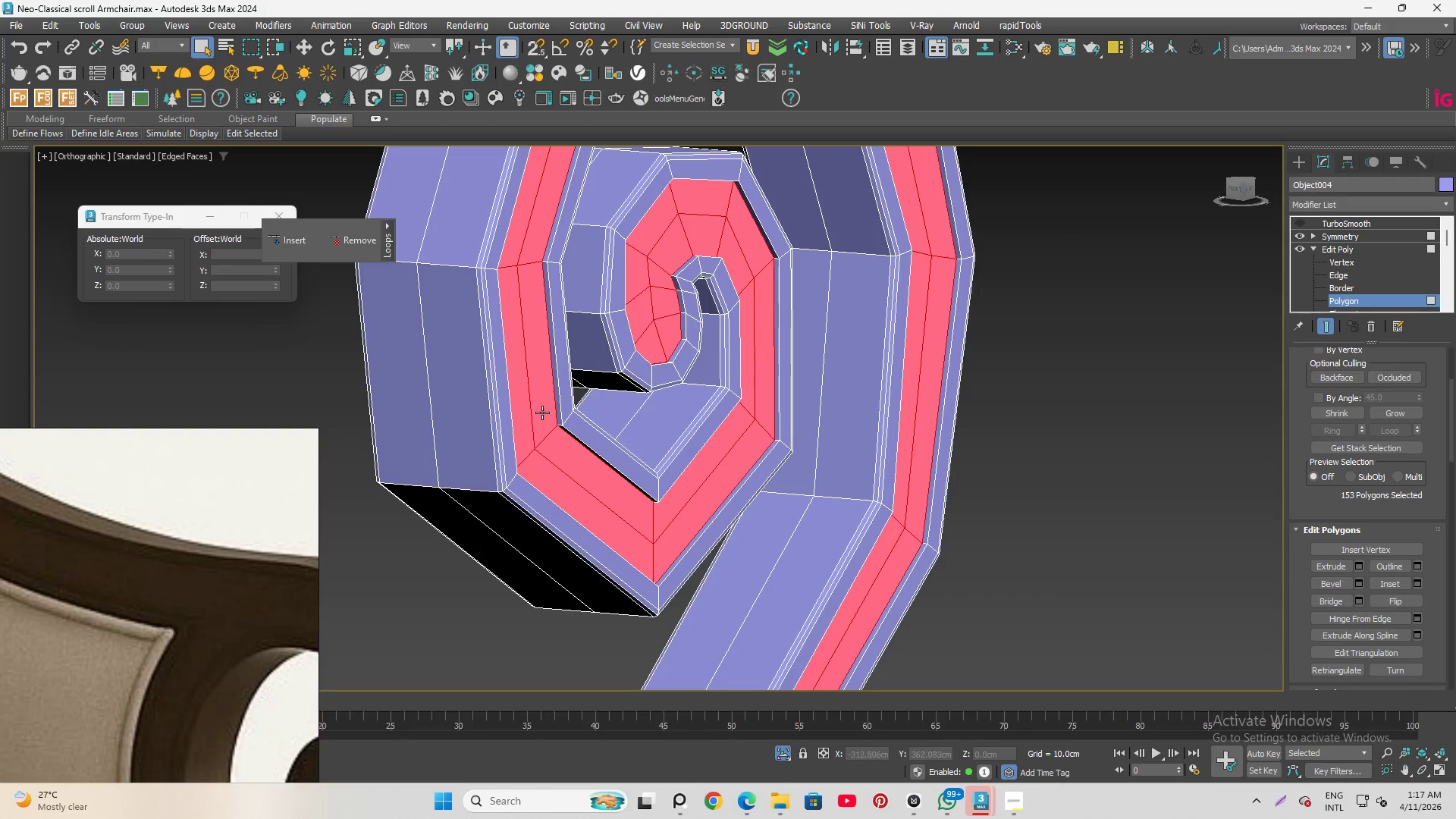 
scroll: coordinate [541, 414], scroll_direction: up, amount: 3.0
 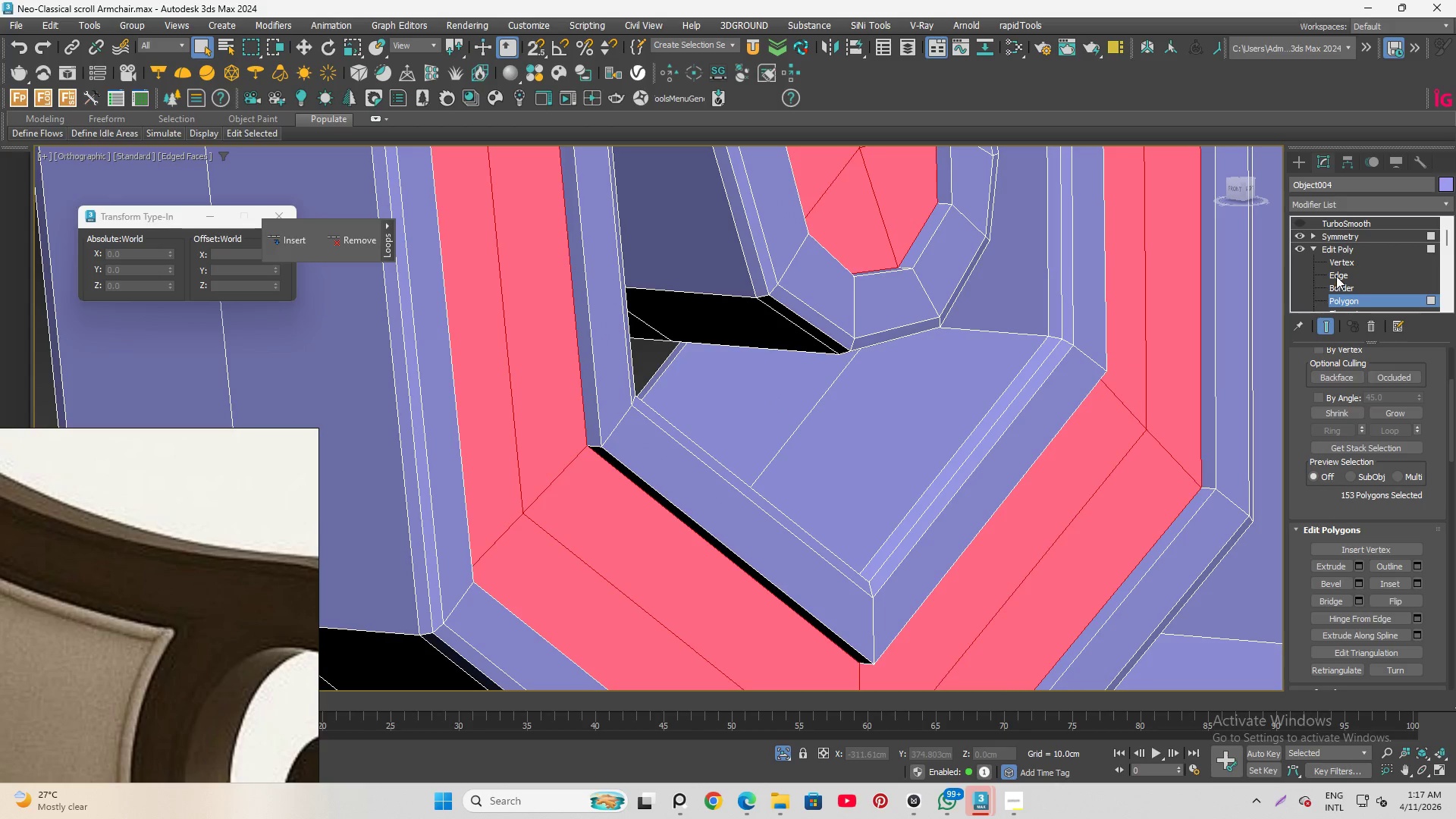 
left_click([1337, 276])
 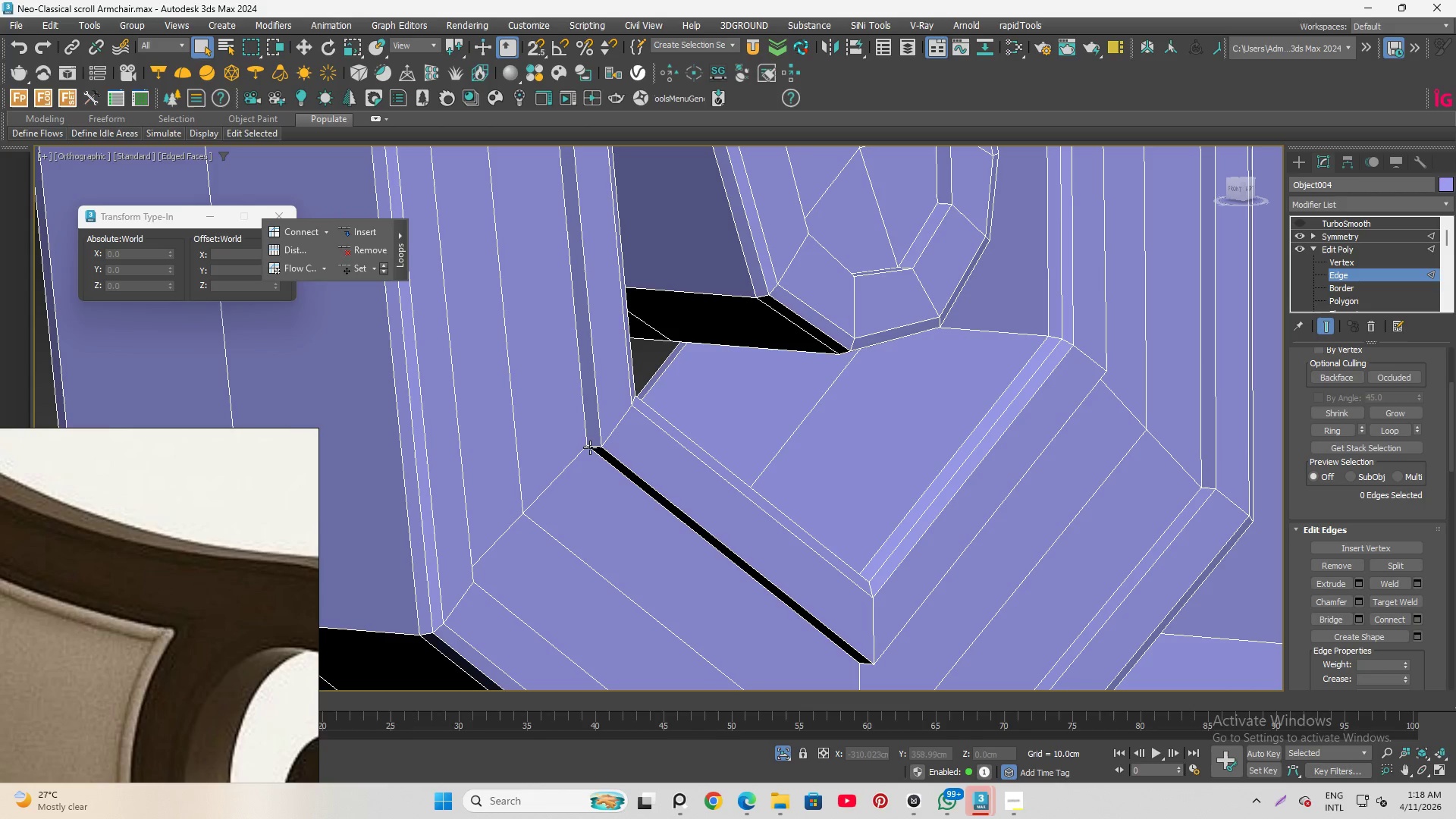 
left_click([591, 445])
 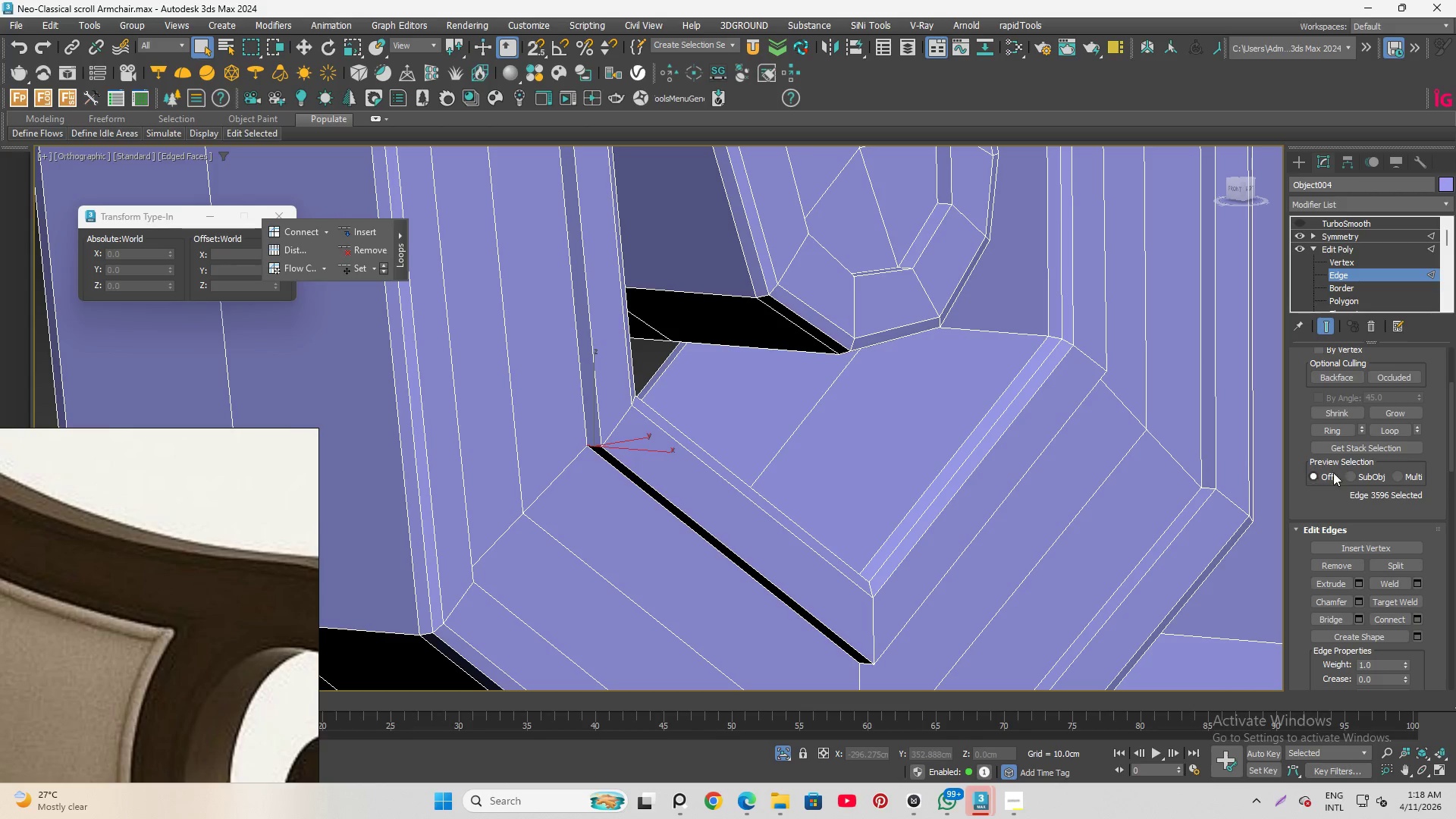 
left_click([1334, 431])
 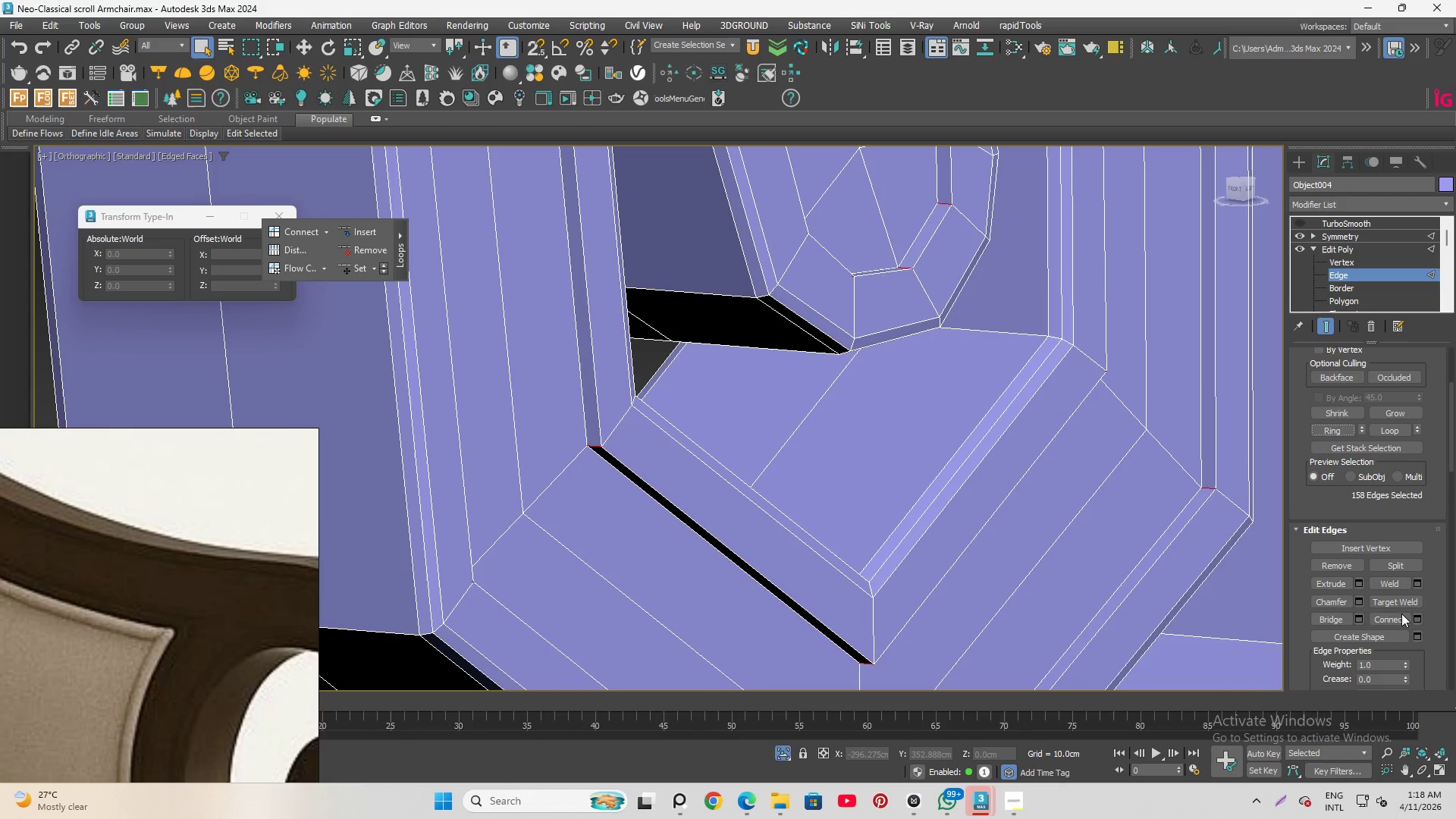 
left_click([1391, 616])
 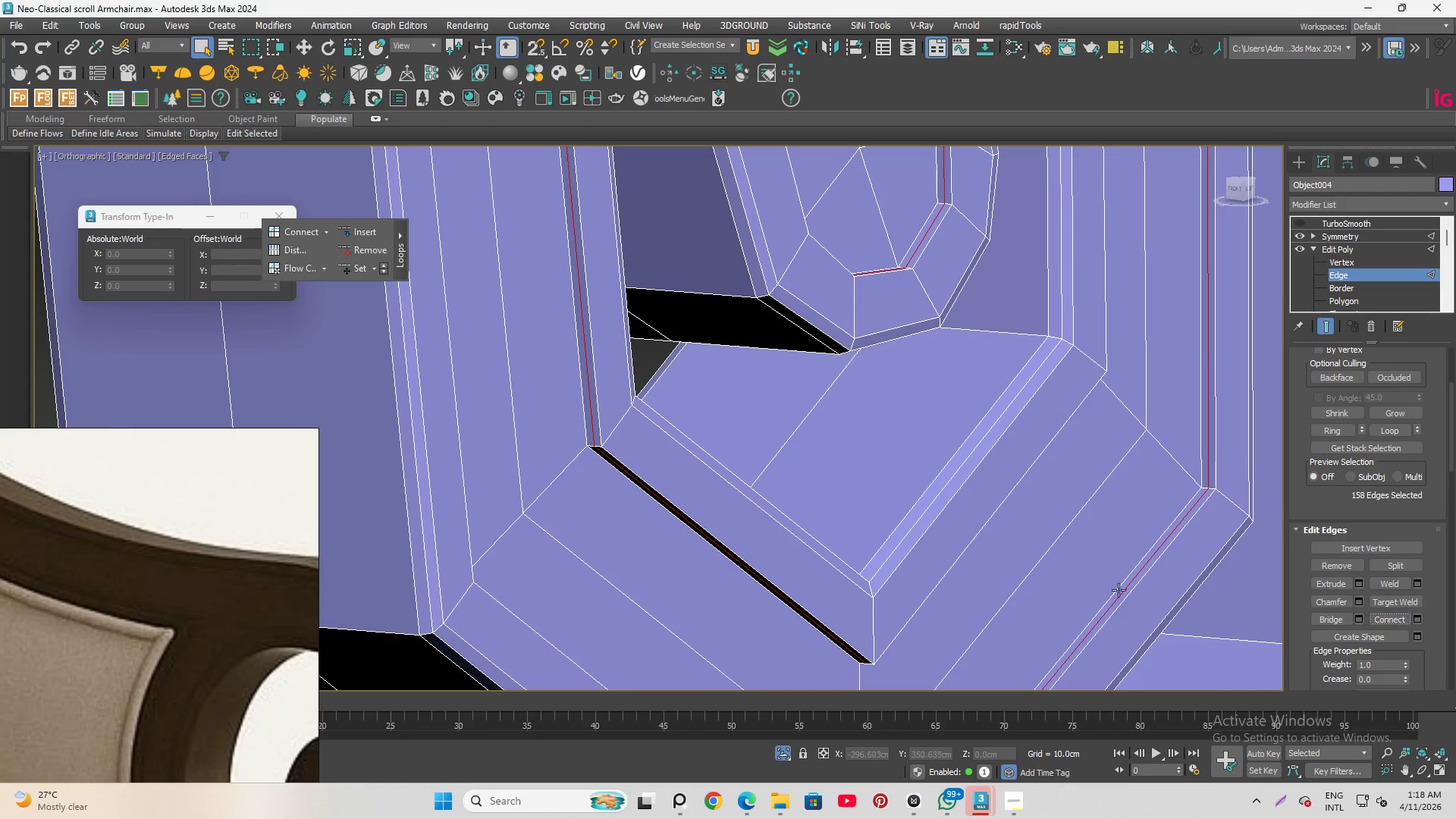 
hold_key(key=AltLeft, duration=1.5)
 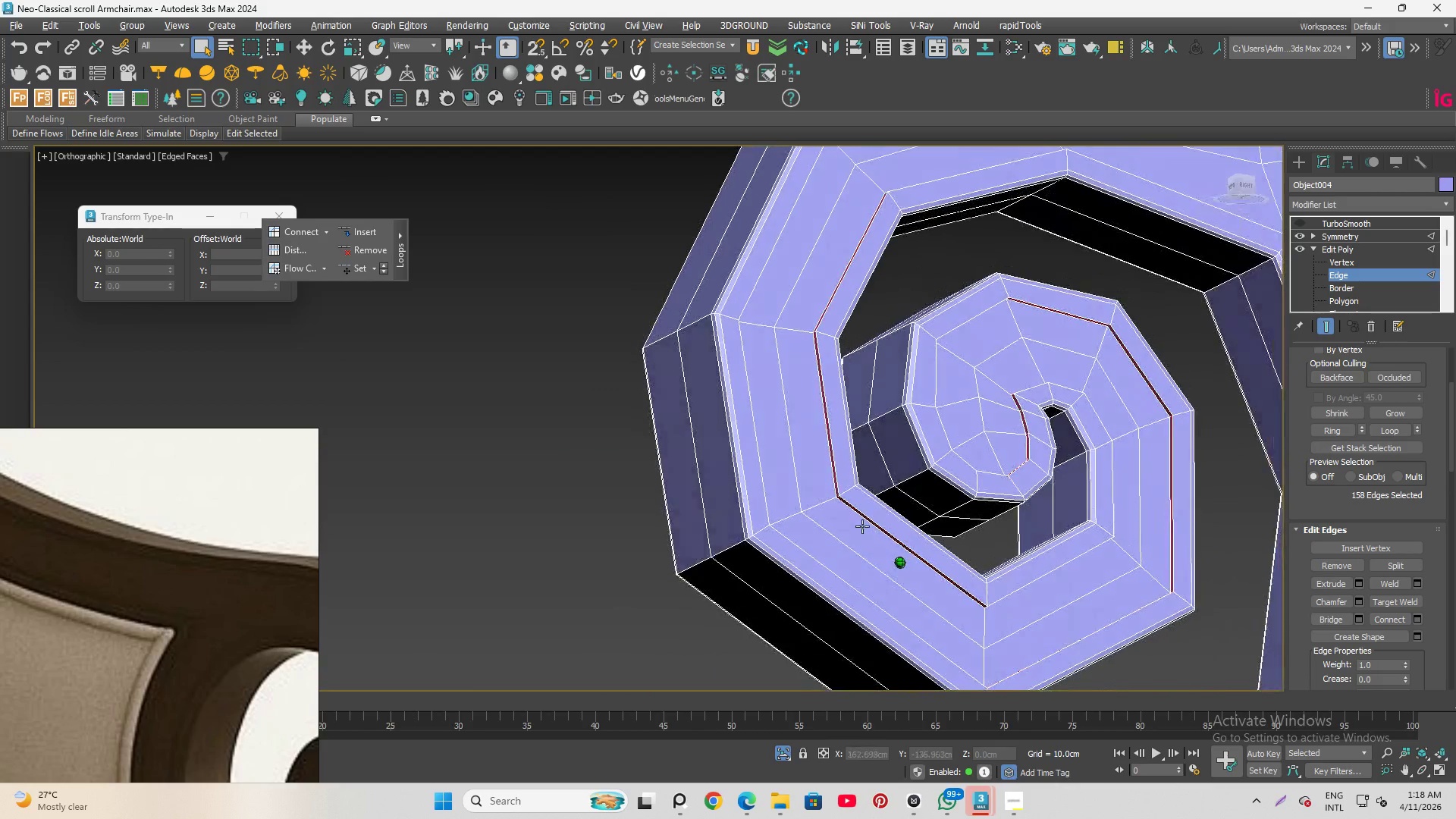 
scroll: coordinate [1006, 547], scroll_direction: down, amount: 3.0
 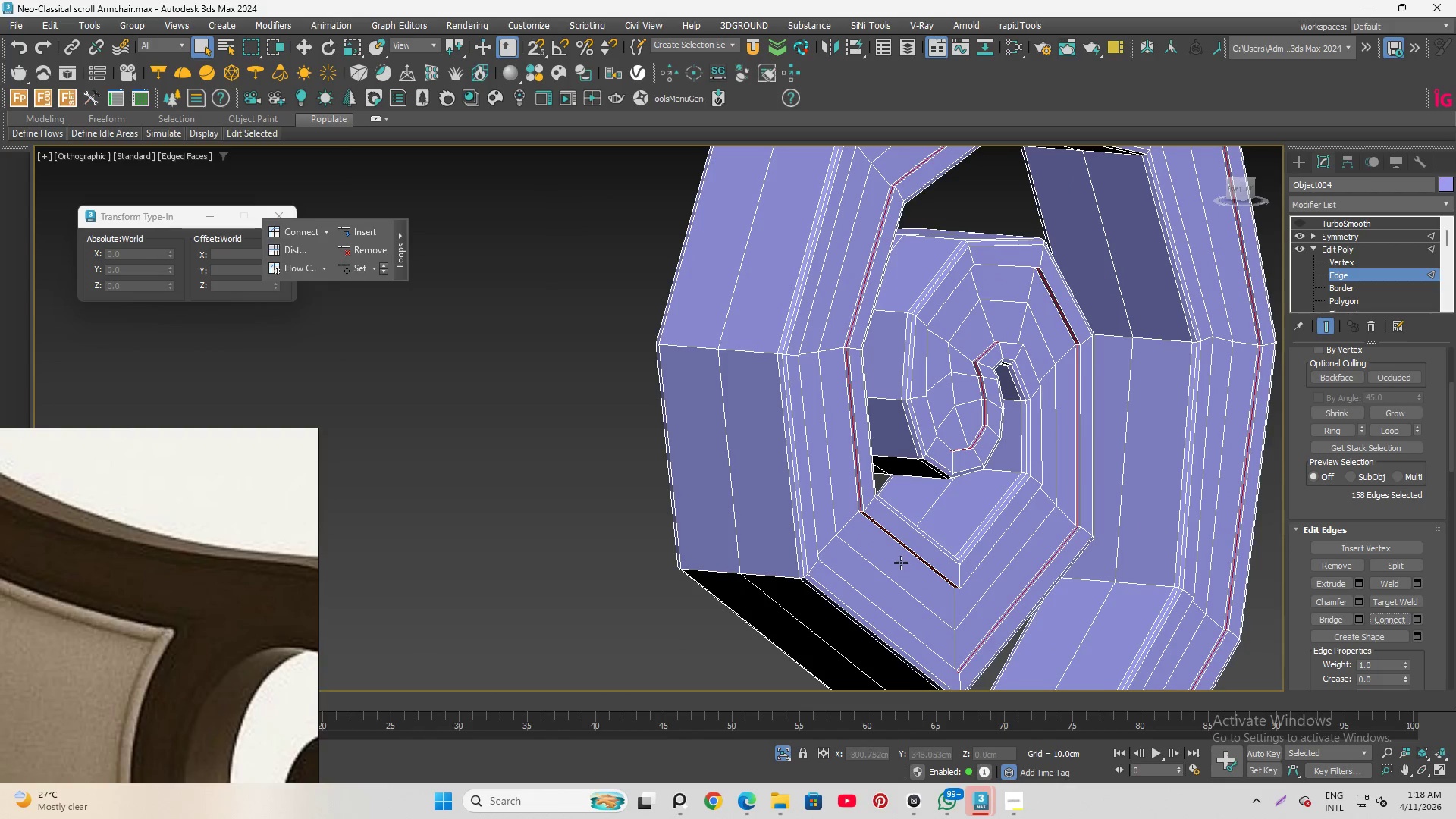 
hold_key(key=AltLeft, duration=1.52)
 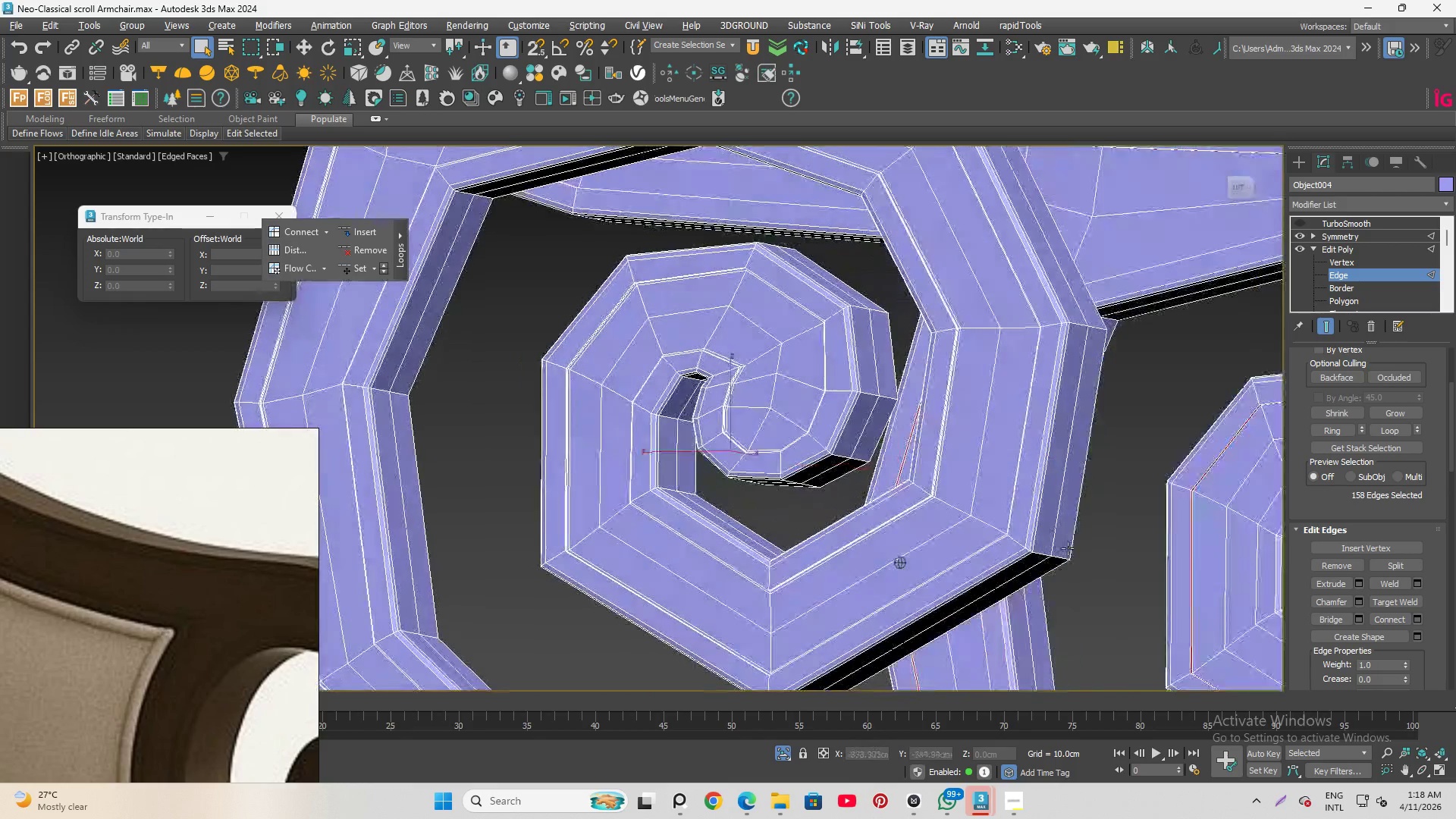 
hold_key(key=AltLeft, duration=0.95)
 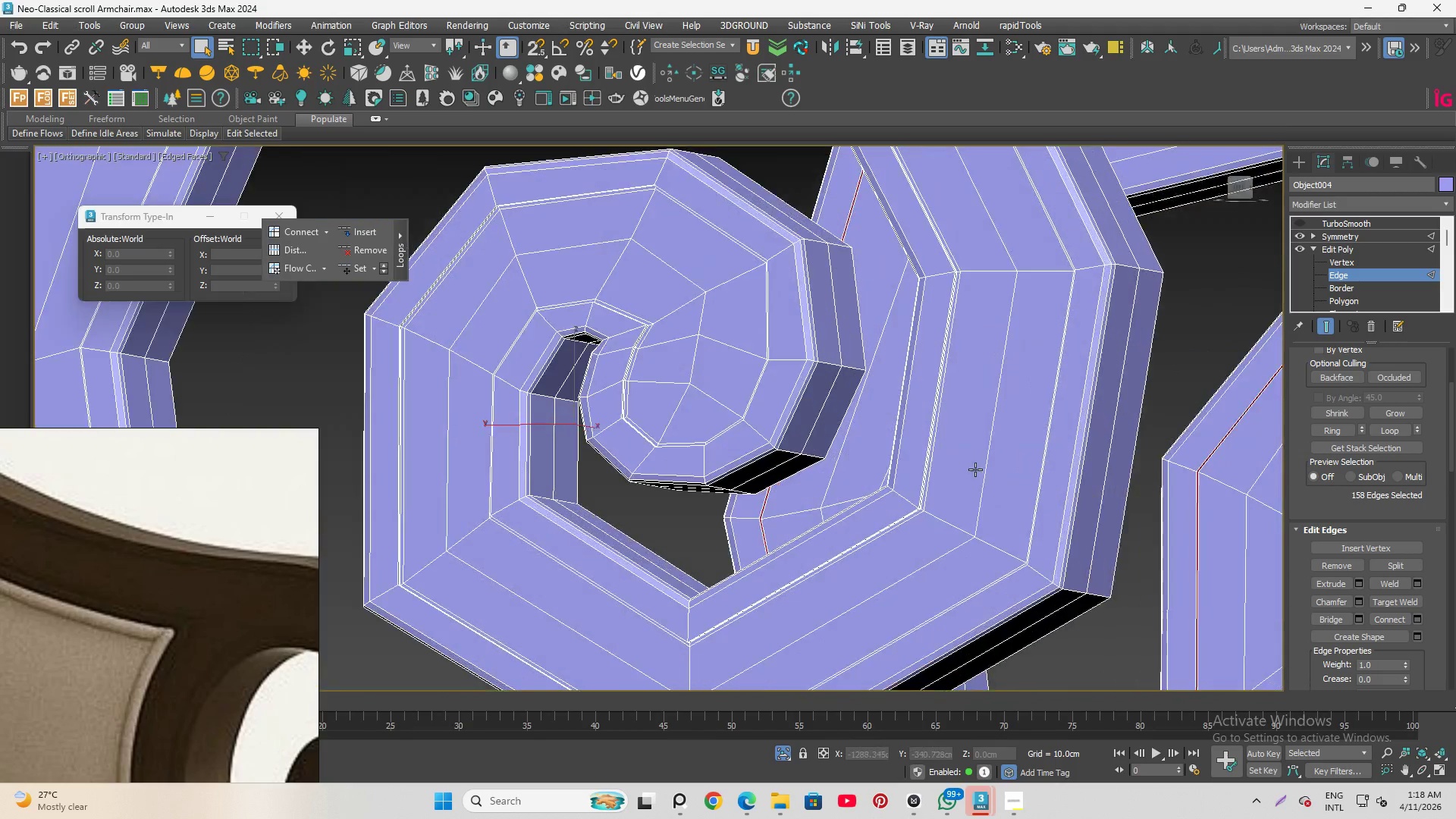 
hold_key(key=AltLeft, duration=1.51)
 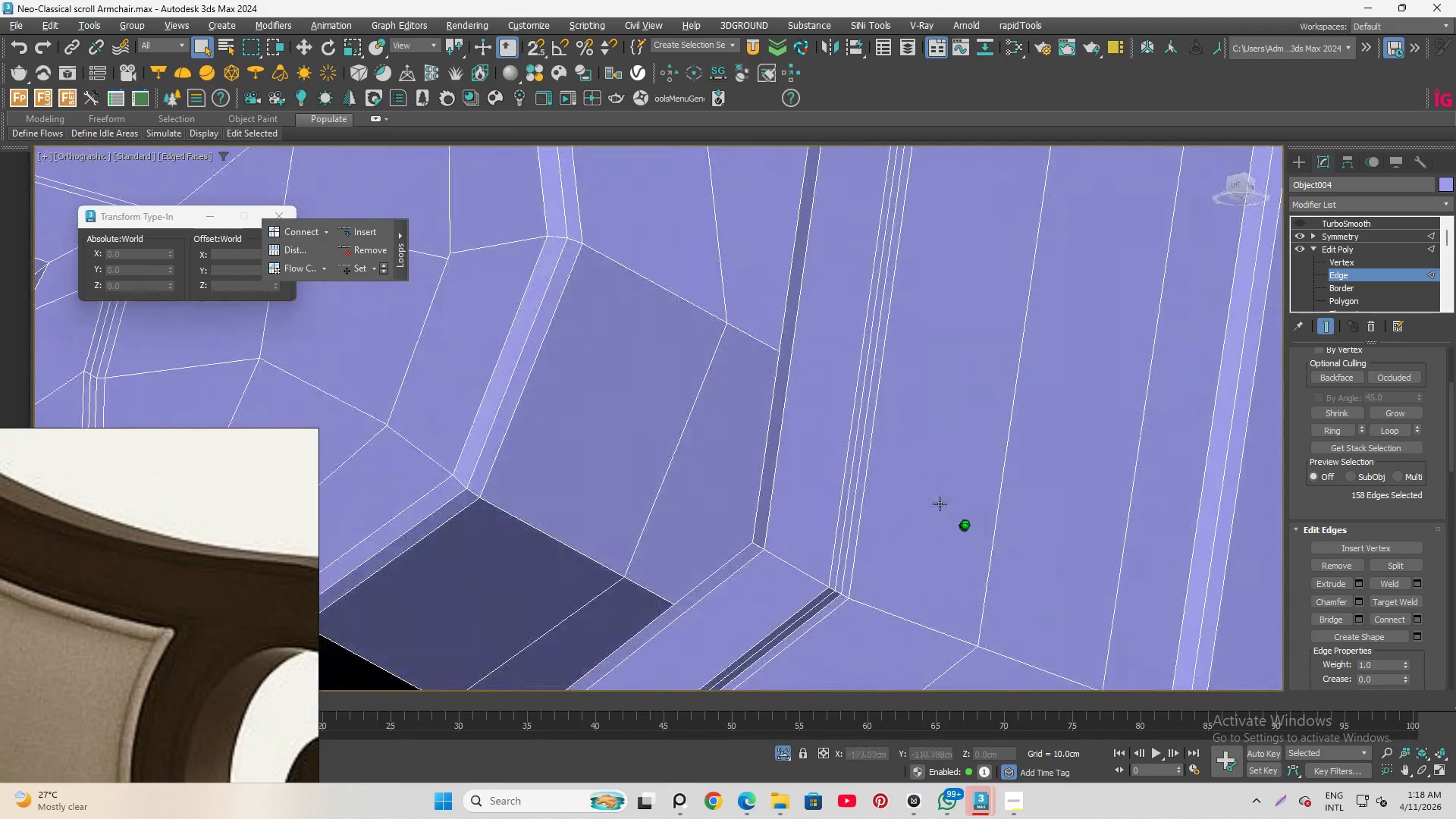 
scroll: coordinate [965, 476], scroll_direction: up, amount: 4.0
 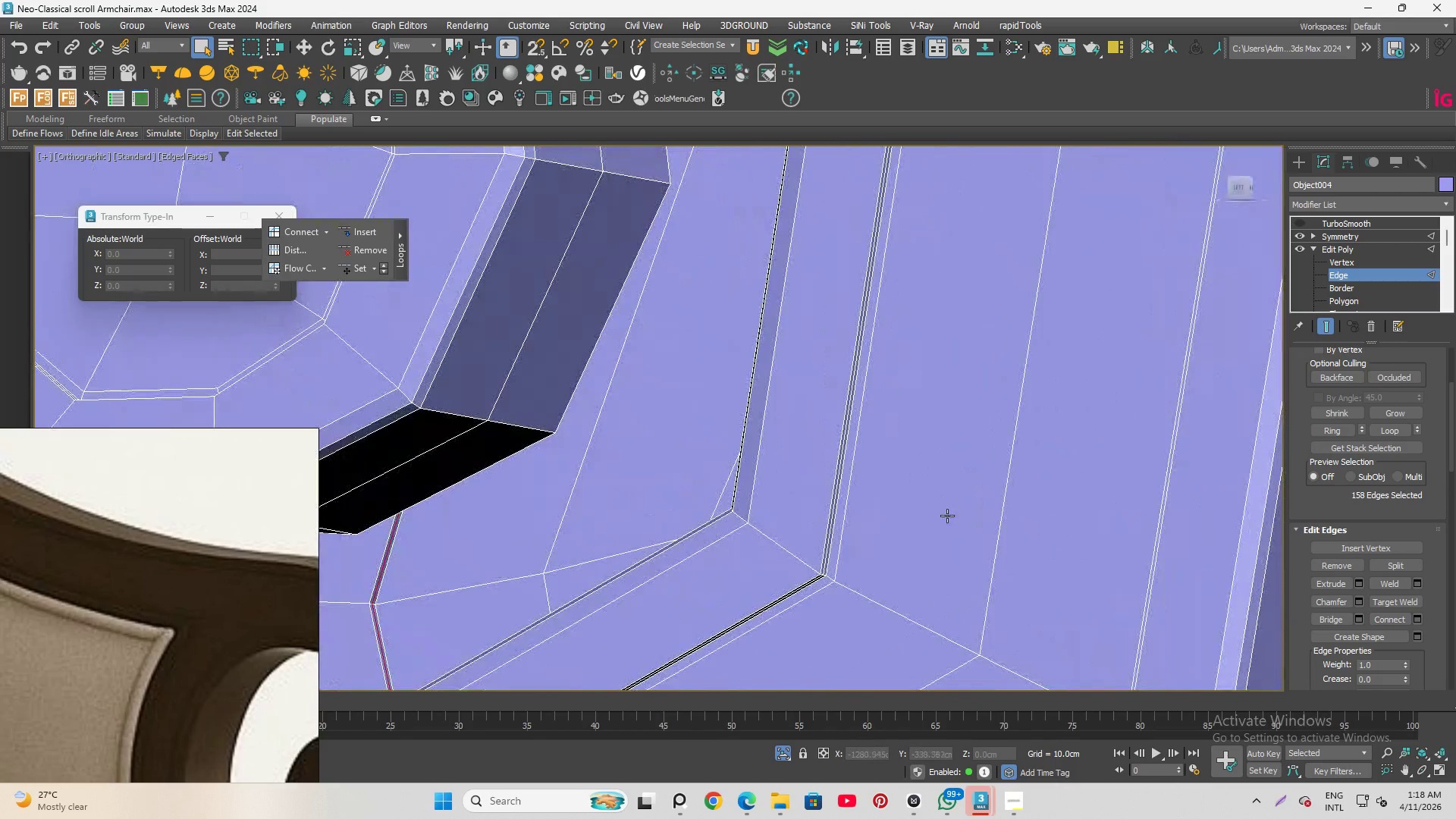 
hold_key(key=AltLeft, duration=1.17)
hold_key(key=AltLeft, duration=1.5)
scroll: coordinate [806, 520], scroll_direction: down, amount: 4.0
 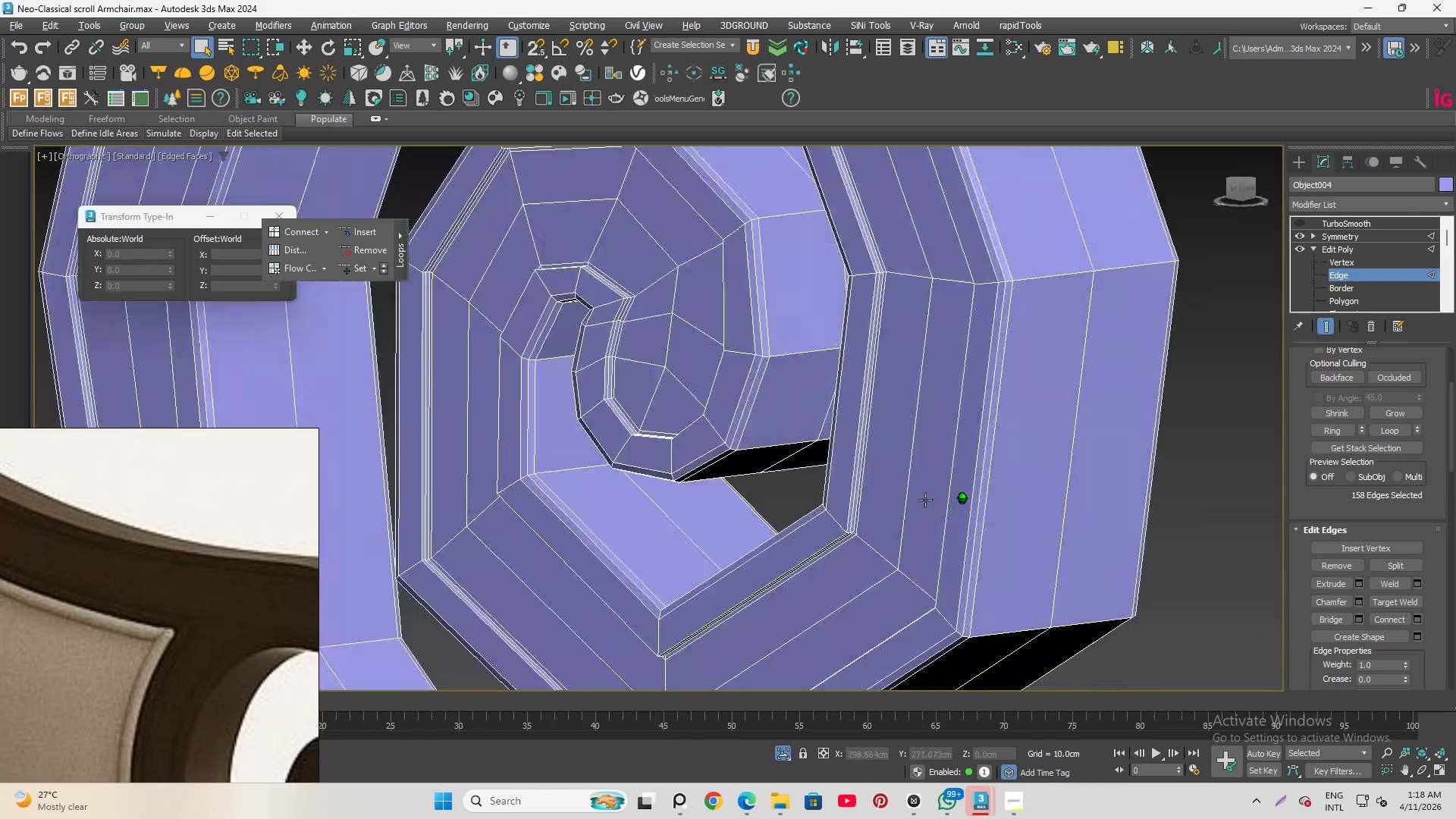 
hold_key(key=AltLeft, duration=1.19)
 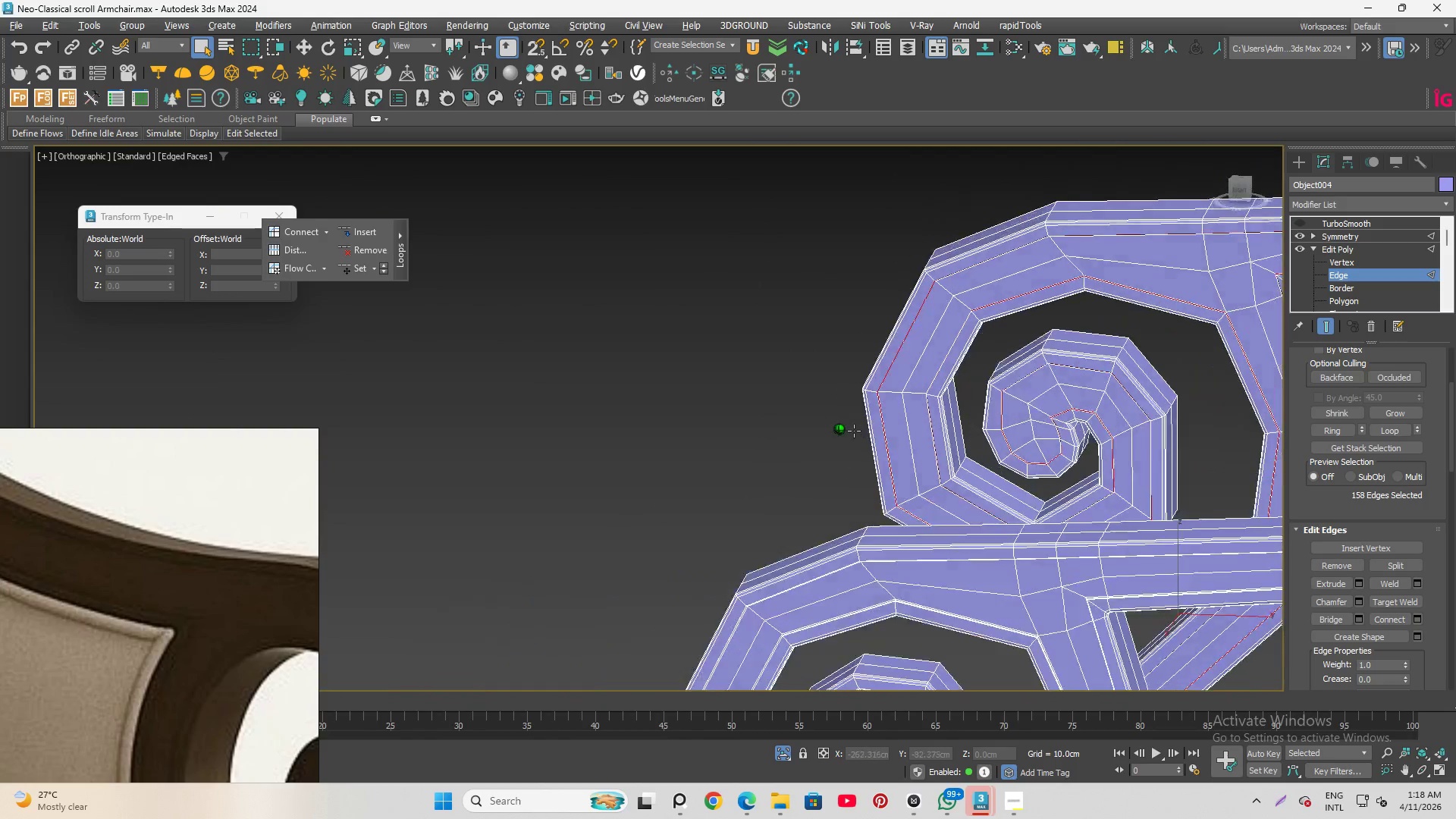 
hold_key(key=AltLeft, duration=1.16)
scroll: coordinate [835, 416], scroll_direction: down, amount: 3.0
 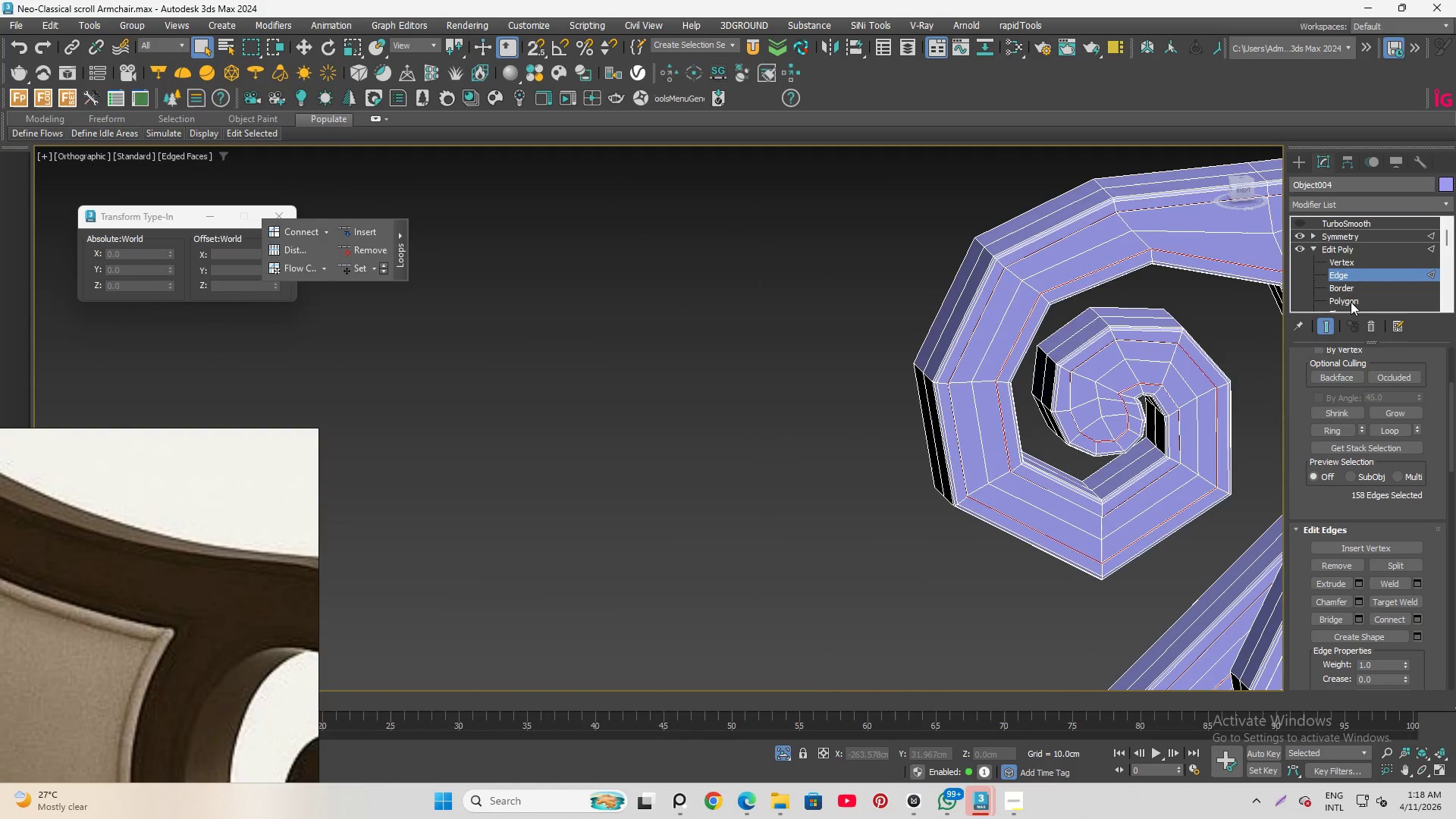 
left_click([1351, 299])
 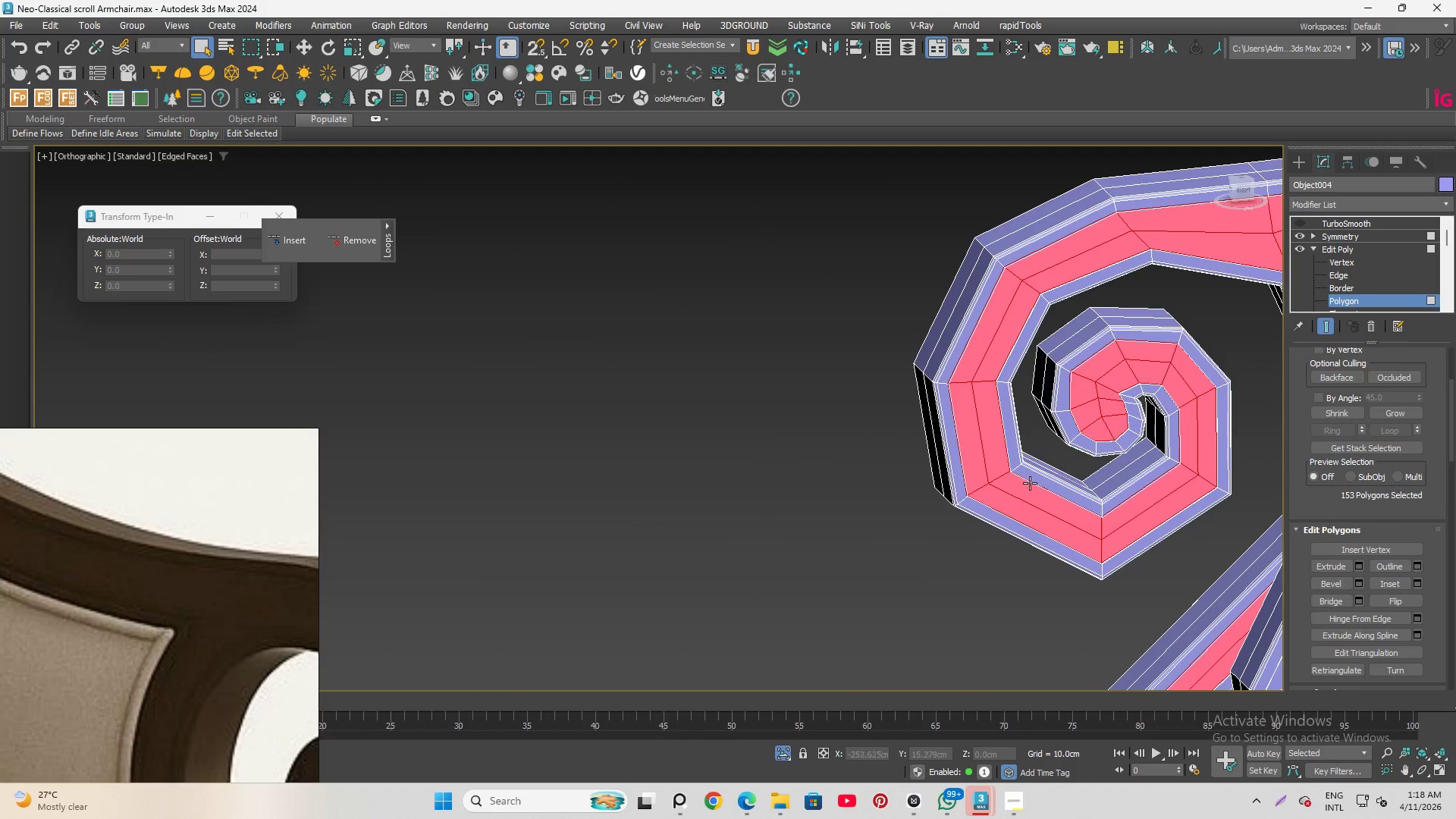 
scroll: coordinate [1038, 480], scroll_direction: up, amount: 1.0
 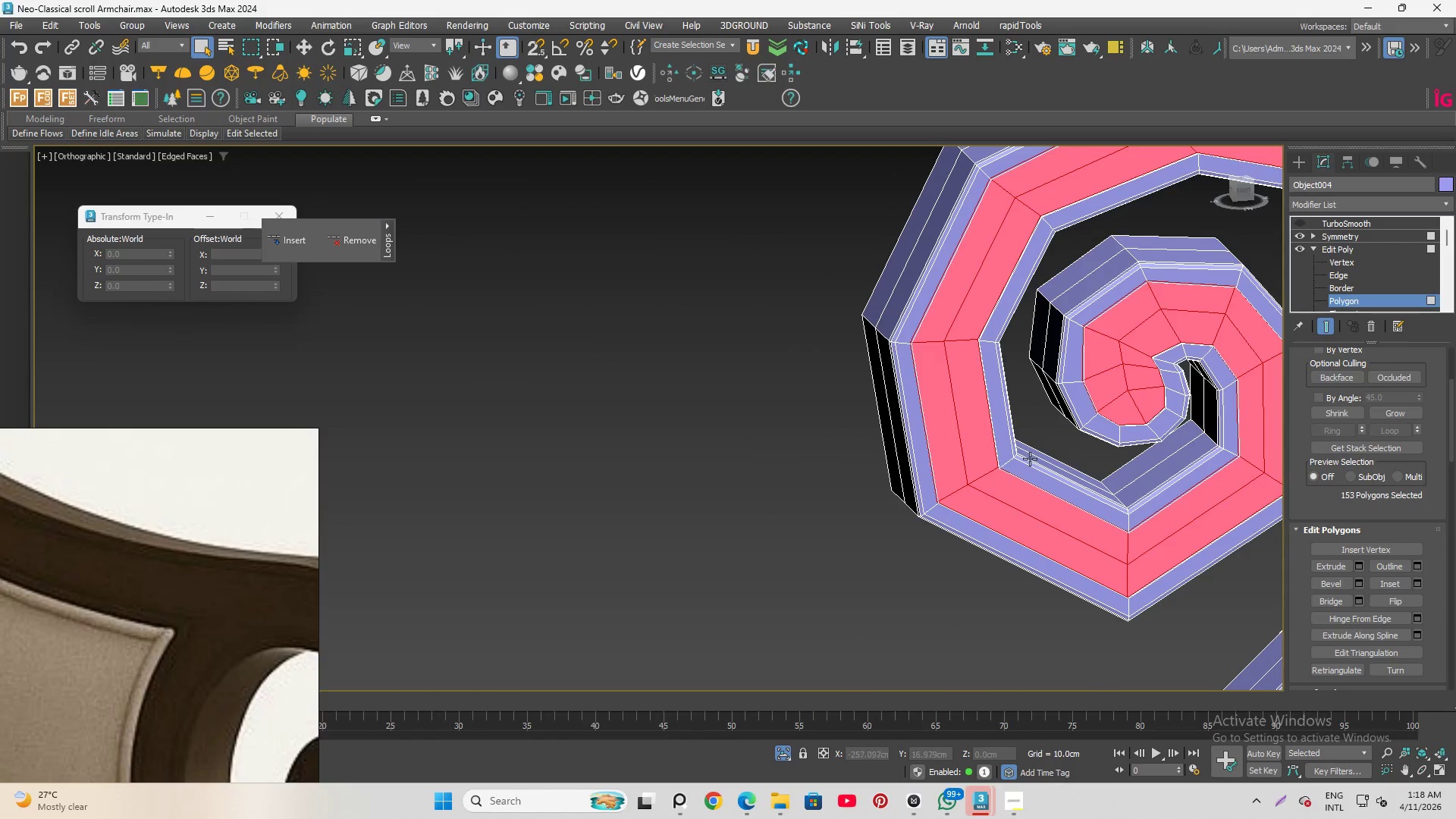 
hold_key(key=AltLeft, duration=0.69)
 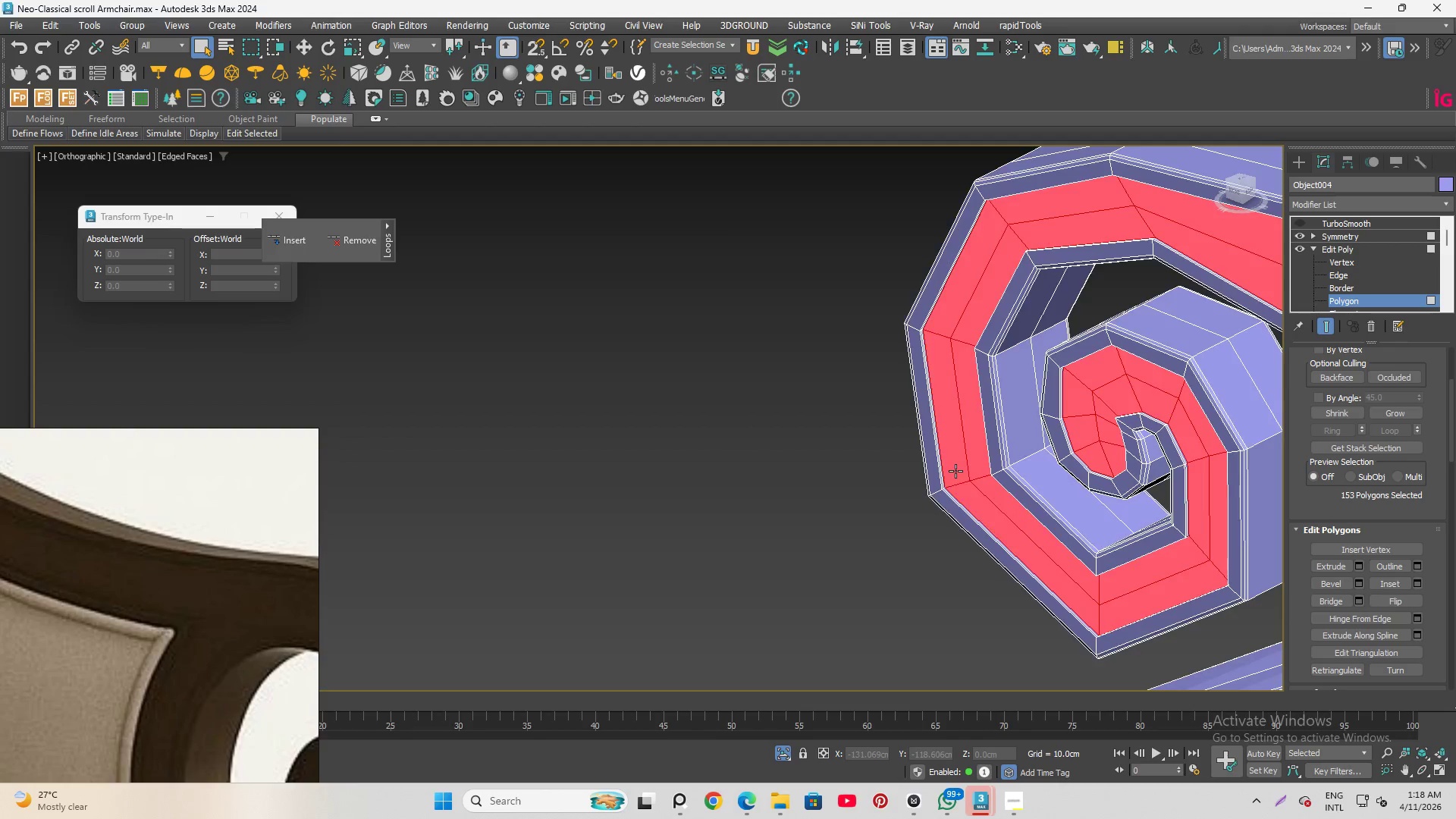 
scroll: coordinate [848, 467], scroll_direction: up, amount: 2.0
 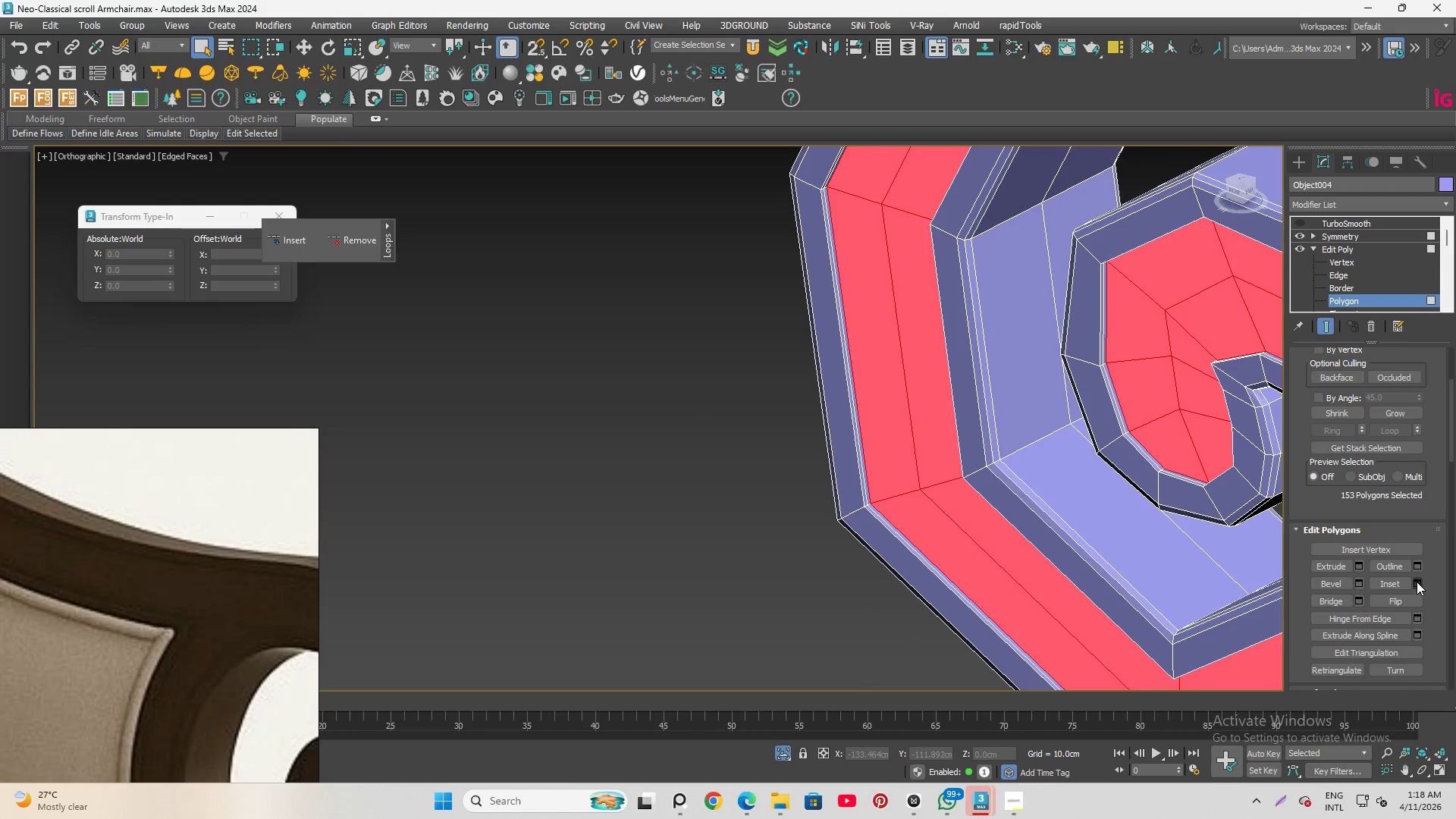 
left_click([1417, 582])
 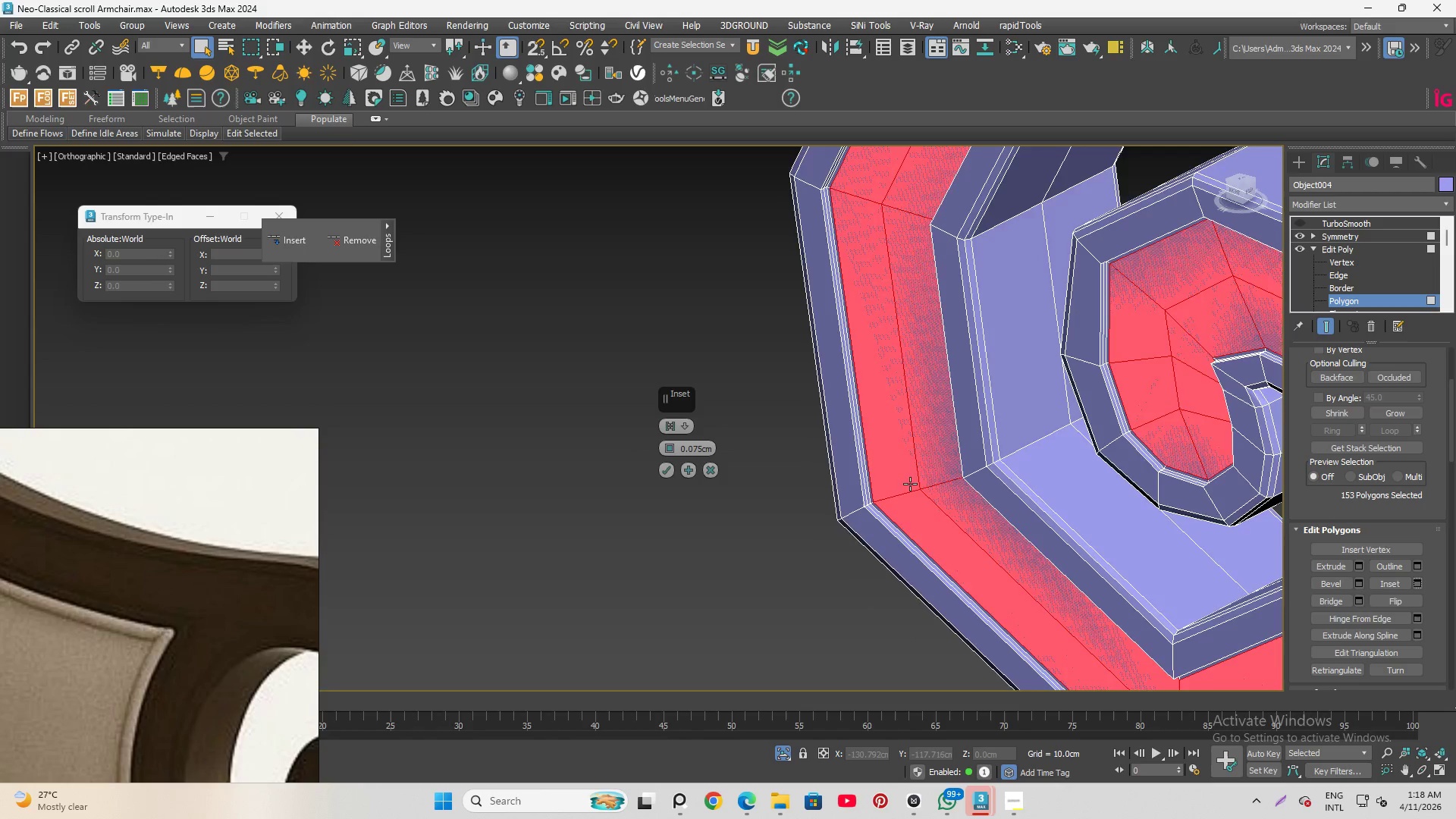 
scroll: coordinate [783, 457], scroll_direction: up, amount: 2.0
 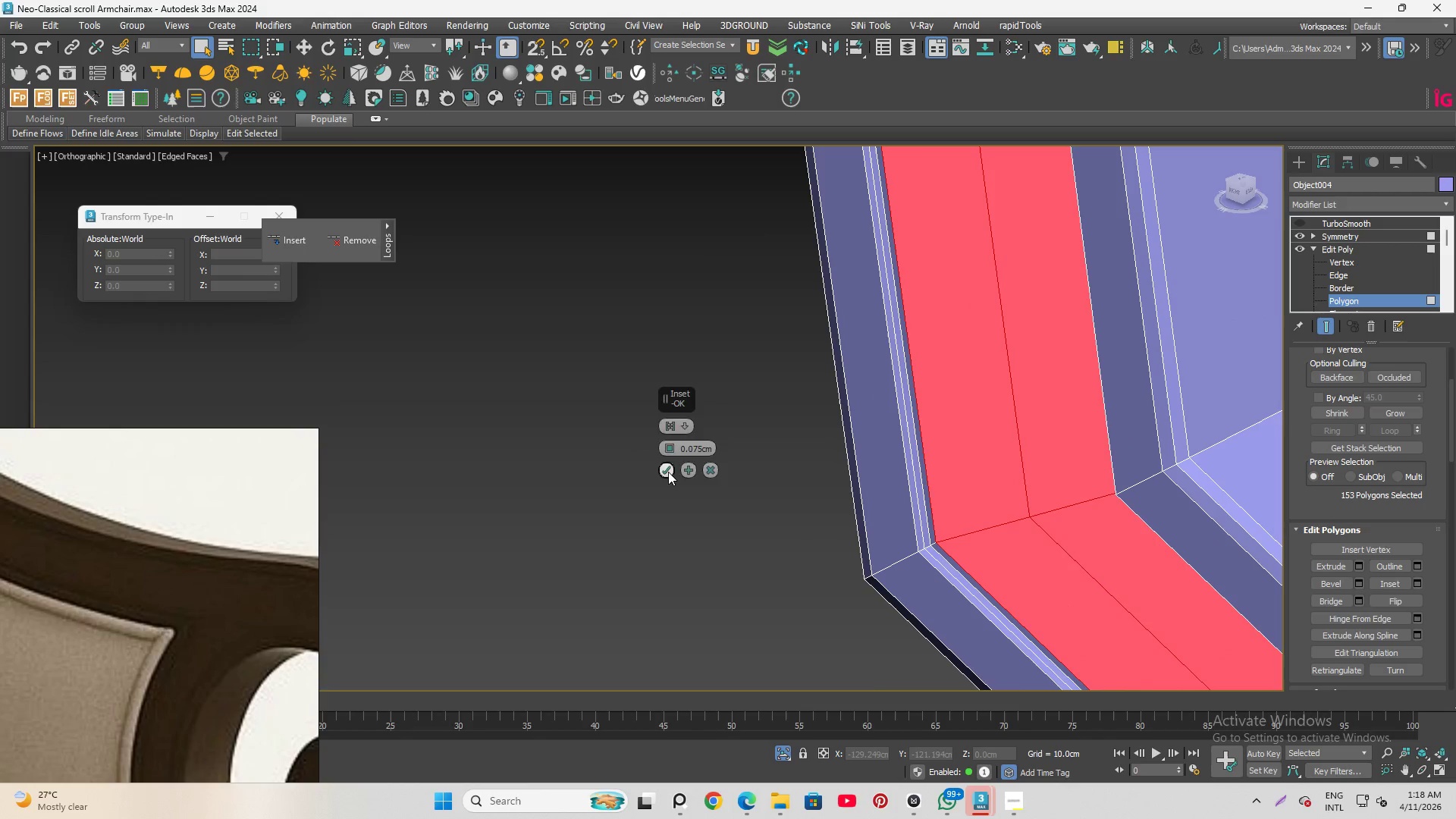 
scroll: coordinate [774, 475], scroll_direction: down, amount: 5.0
 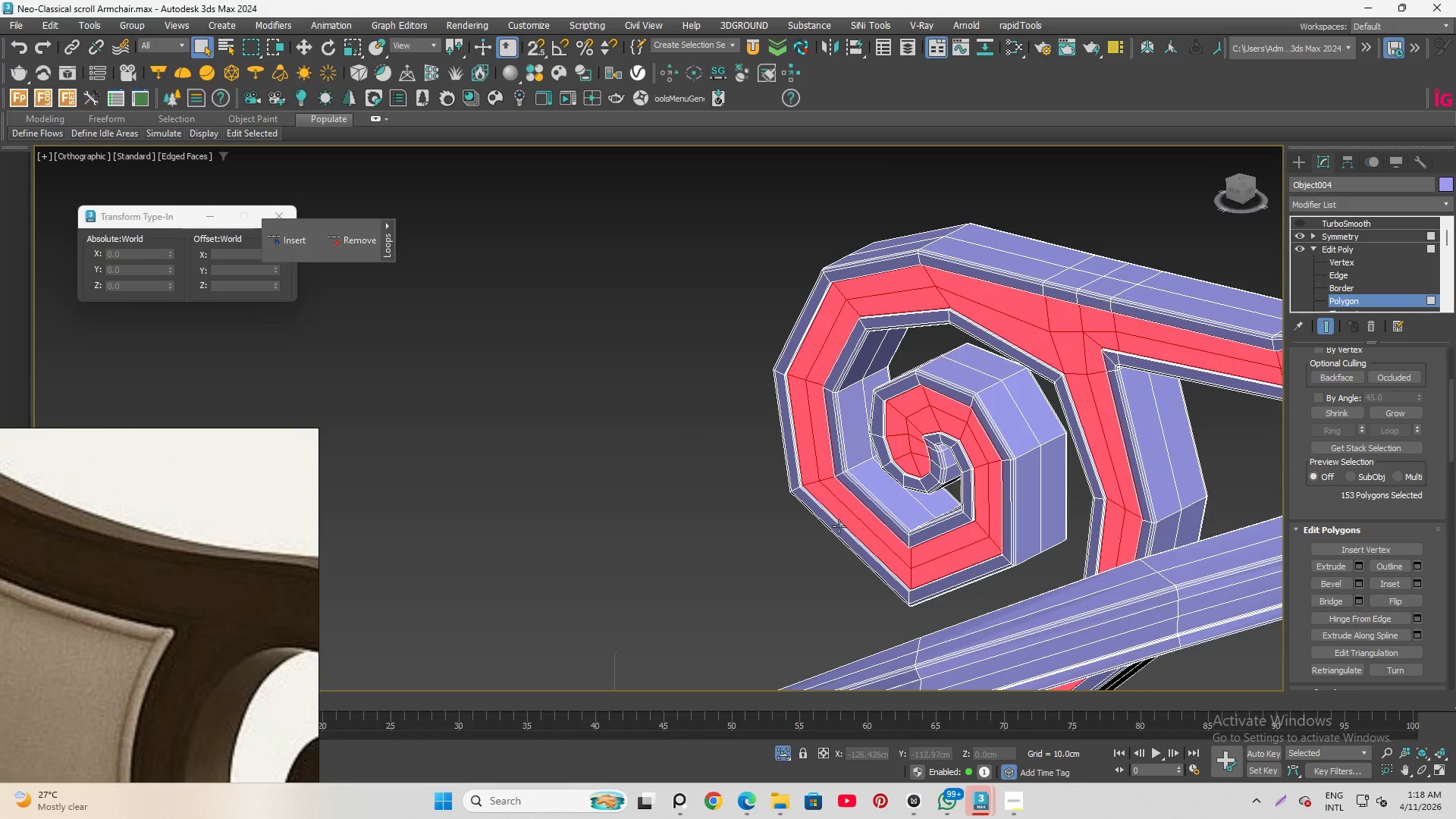 
hold_key(key=AltLeft, duration=1.14)
 